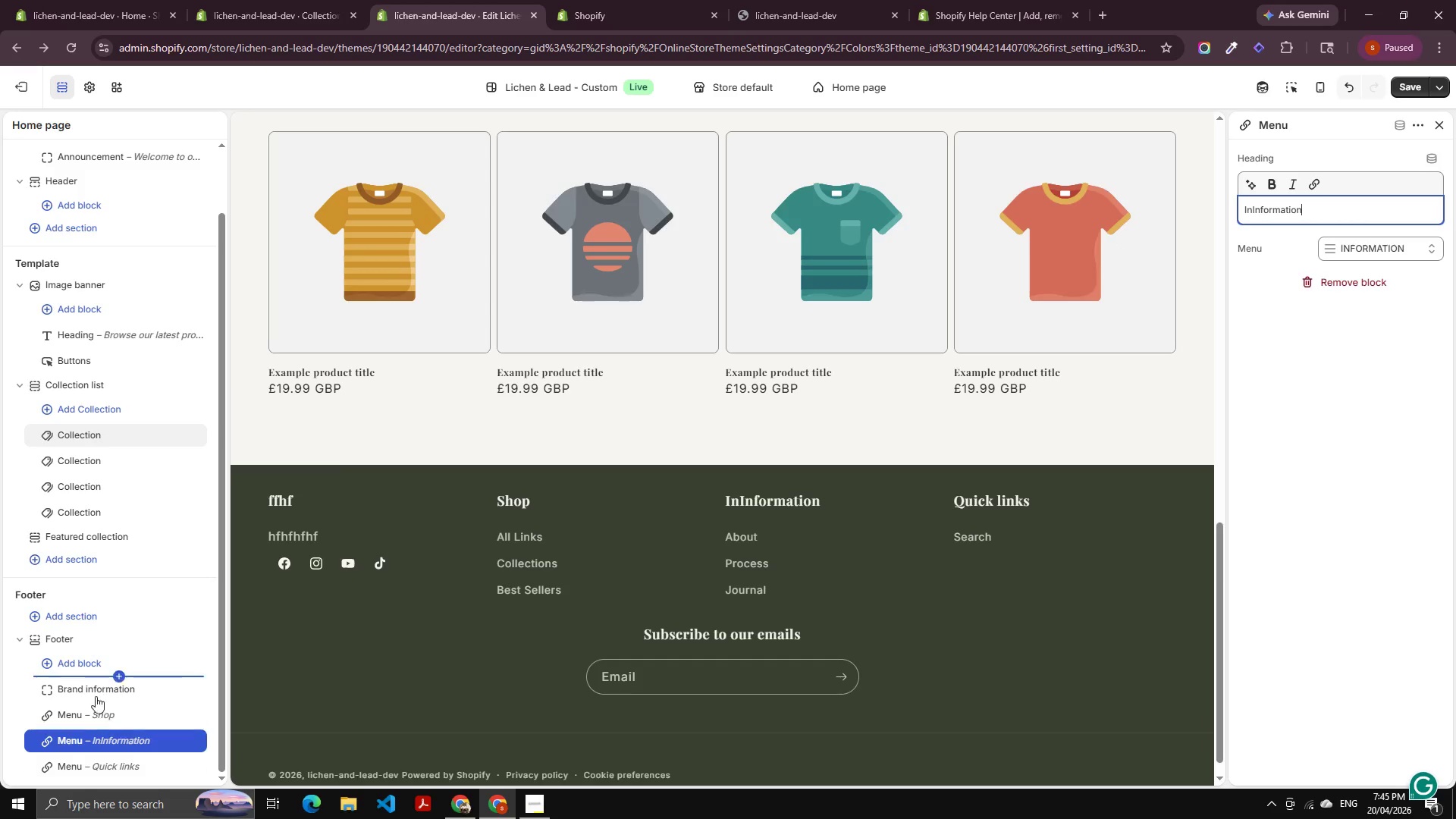 
left_click([88, 761])
 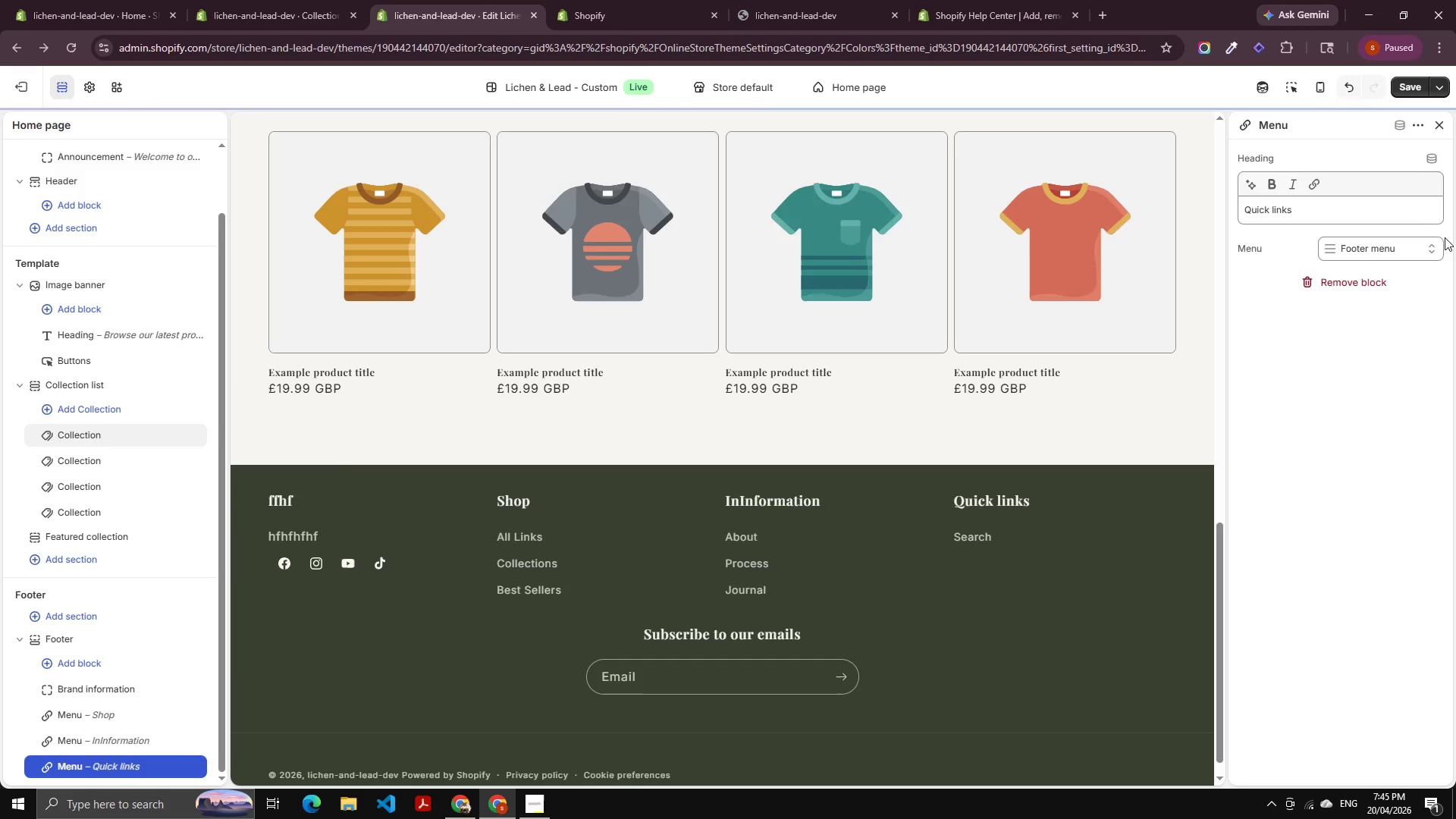 
left_click_drag(start_coordinate=[1352, 212], to_coordinate=[1131, 210])
 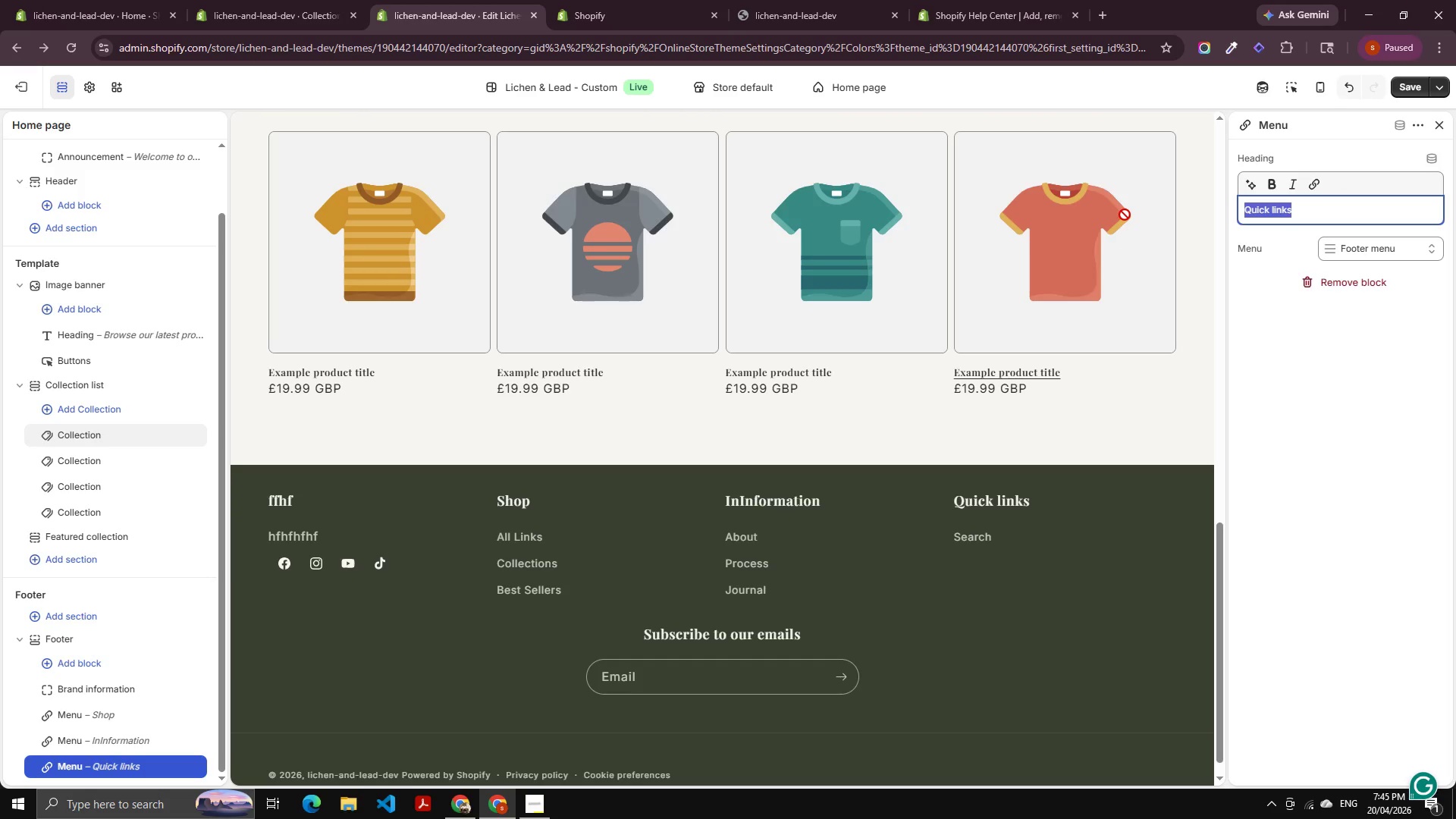 
type(Support)
 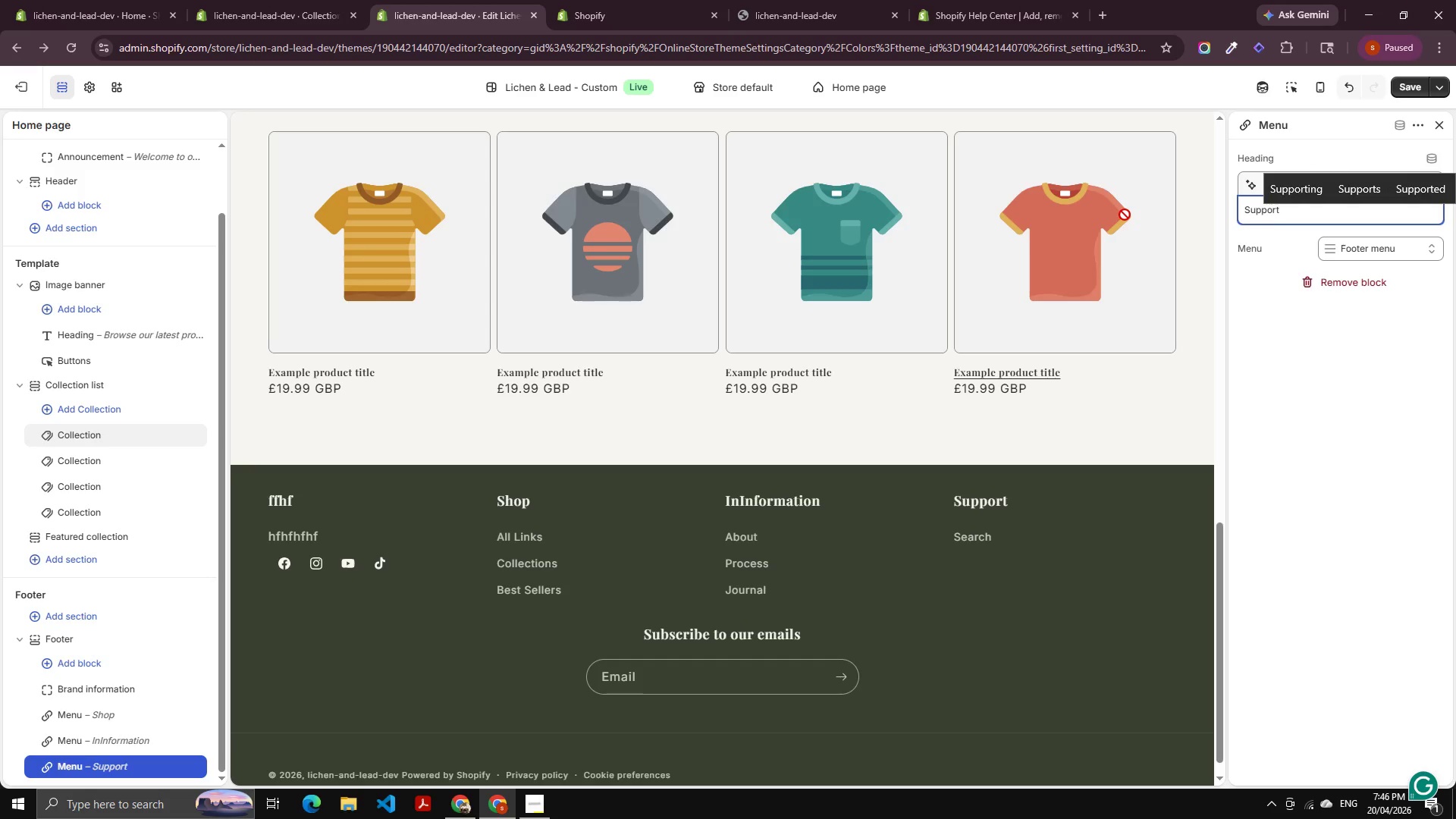 
key(ArrowUp)
 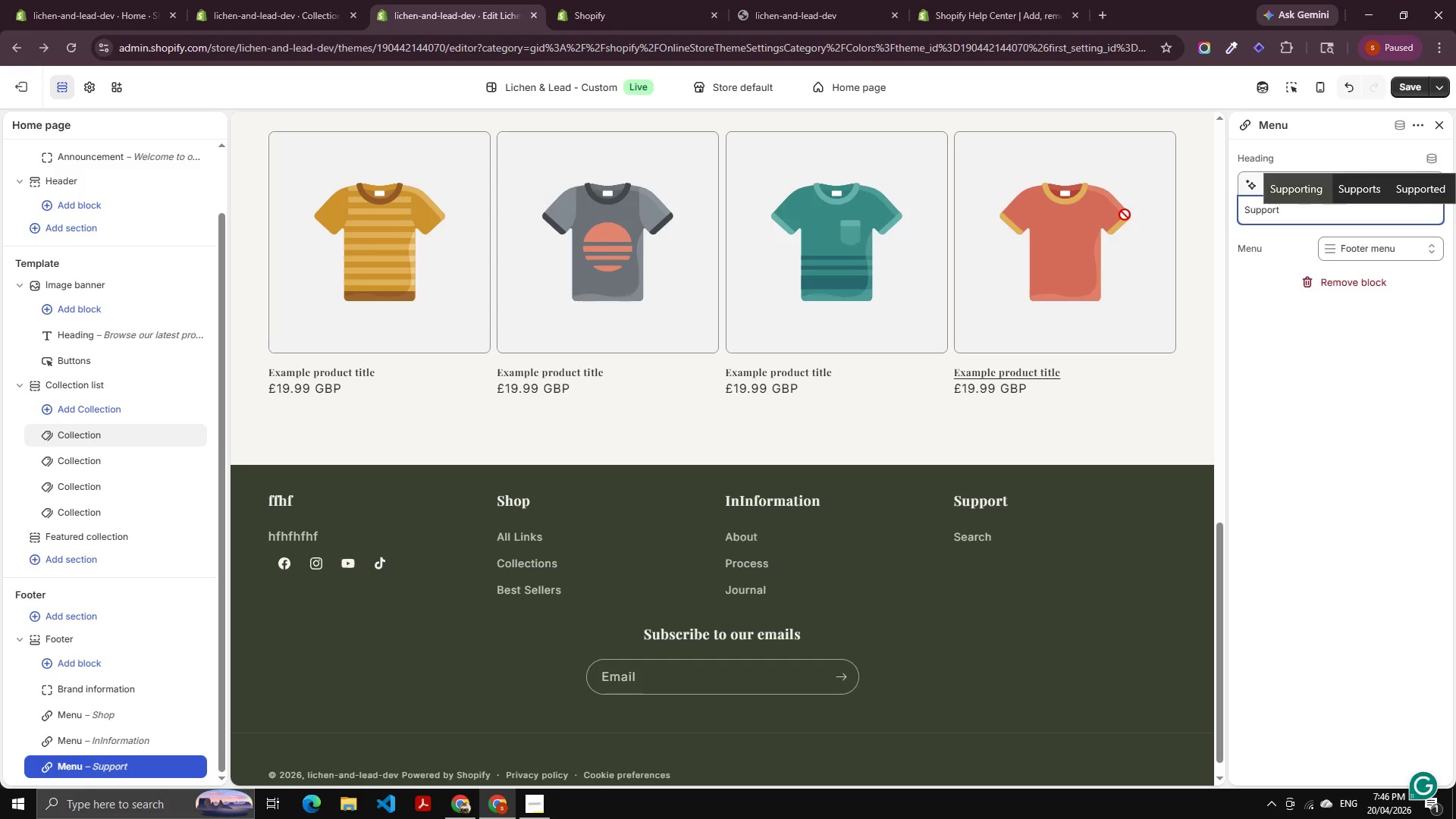 
key(ArrowRight)
 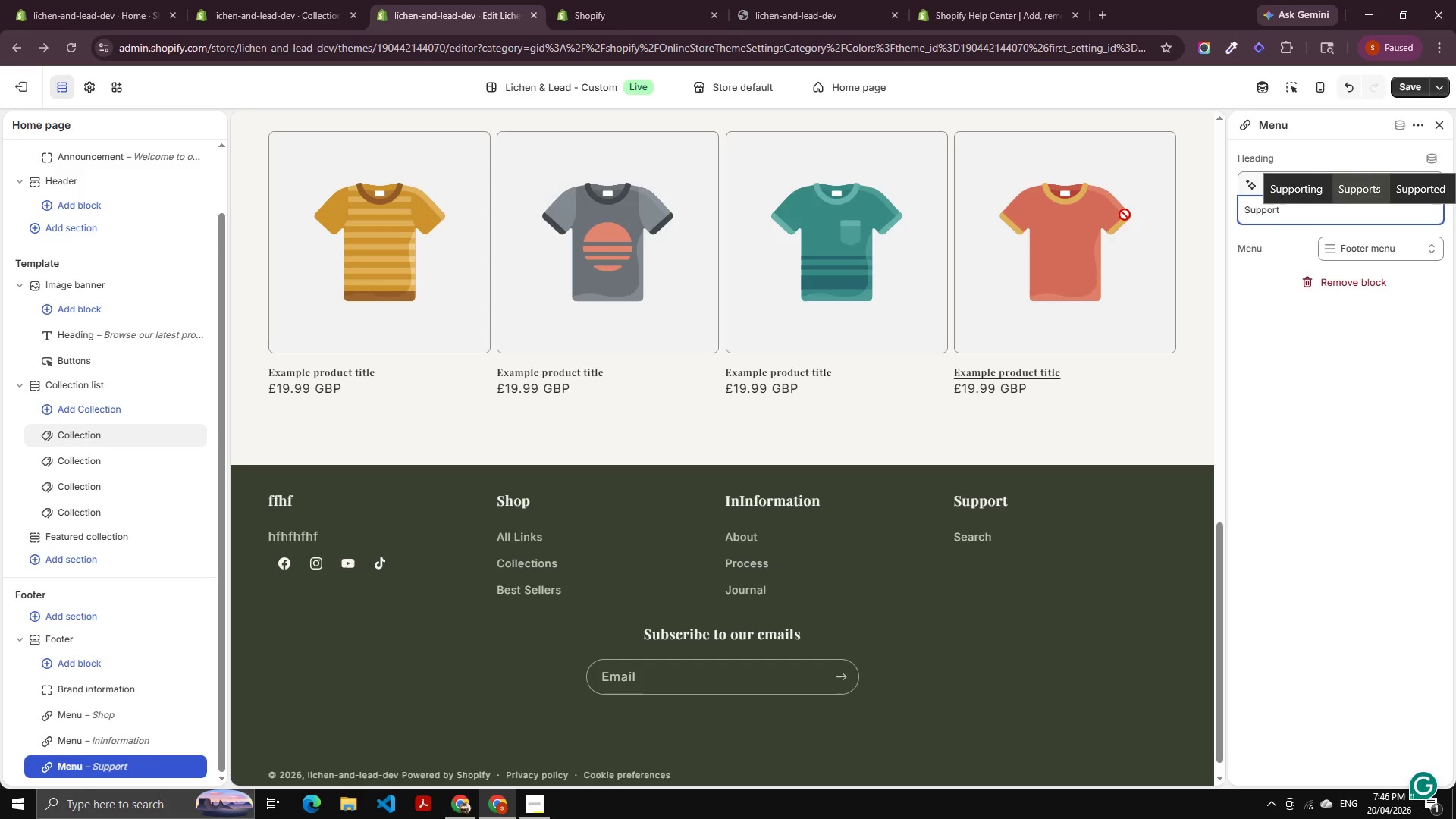 
key(Enter)
 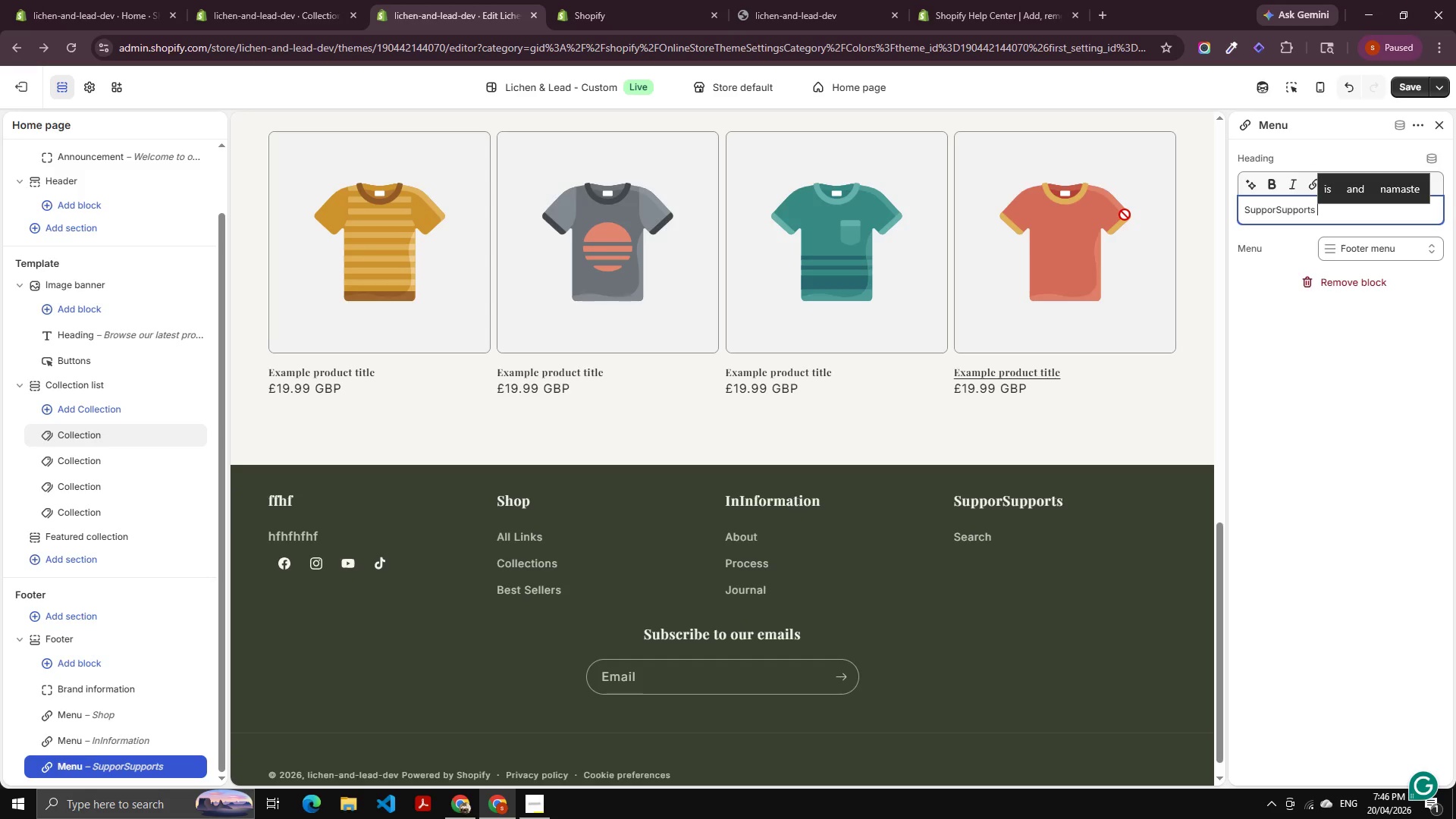 
key(Backspace)
 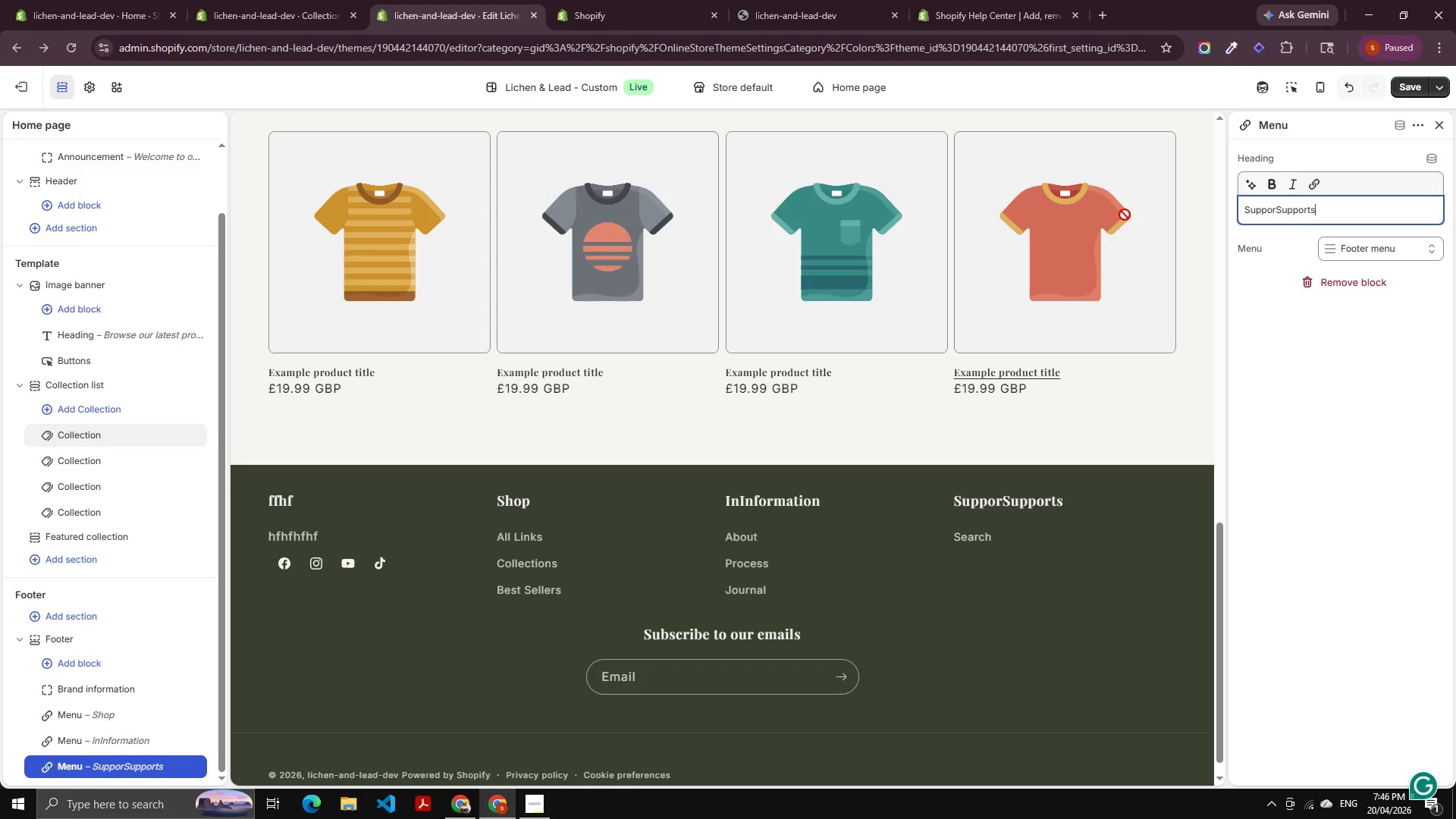 
key(Backspace)
 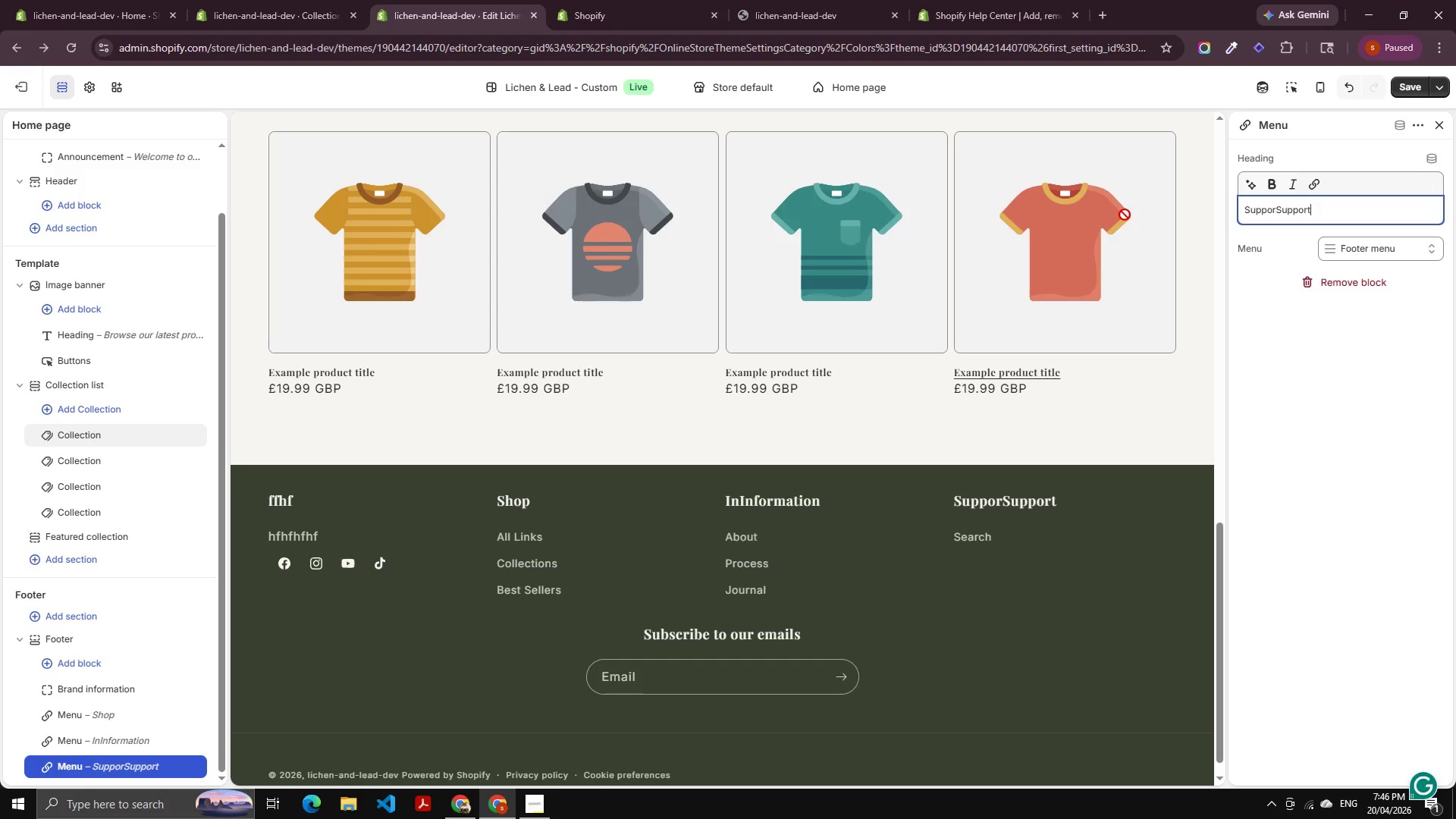 
key(Control+ArrowLeft)
 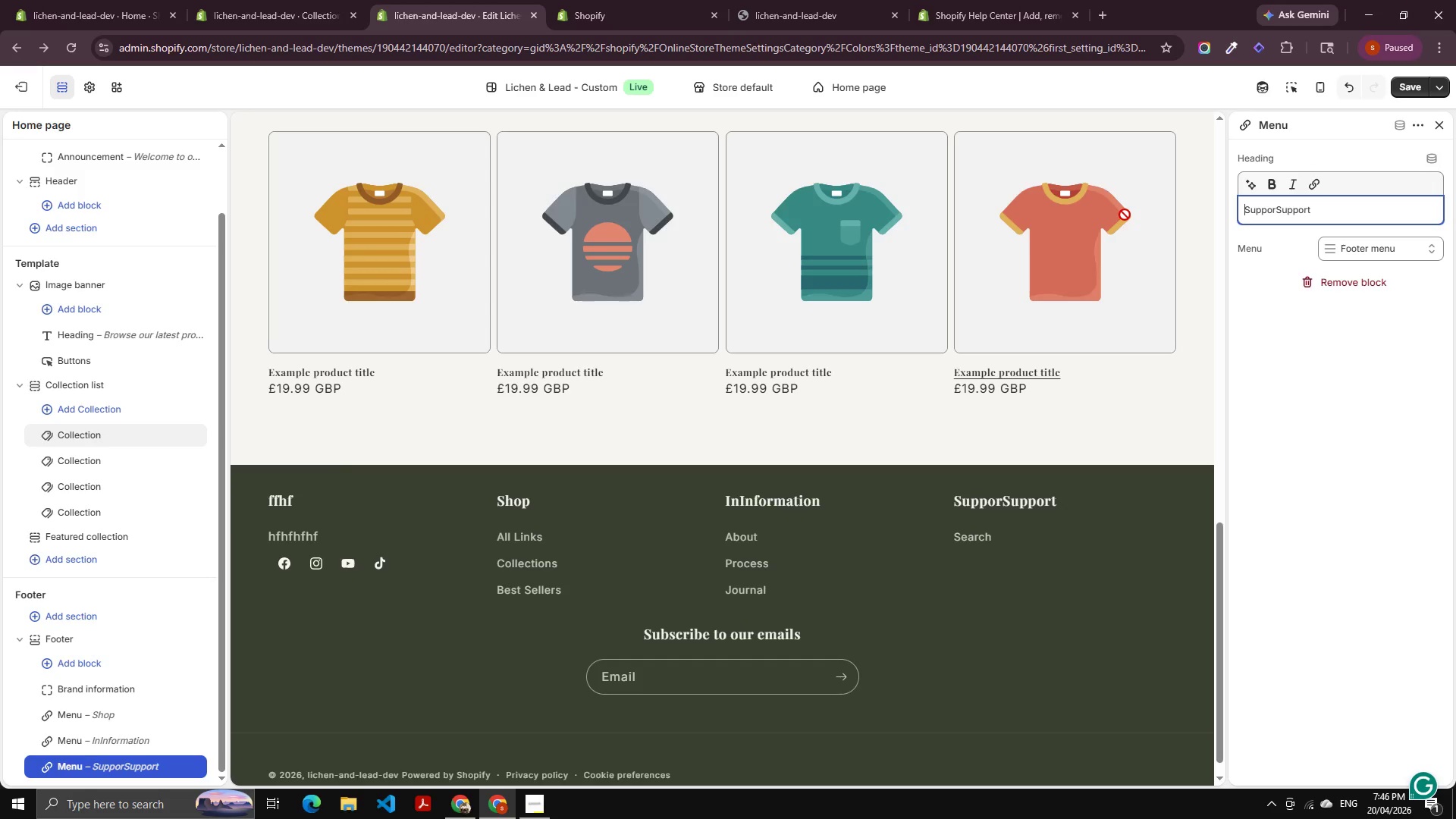 
key(Shift+ArrowRight)
 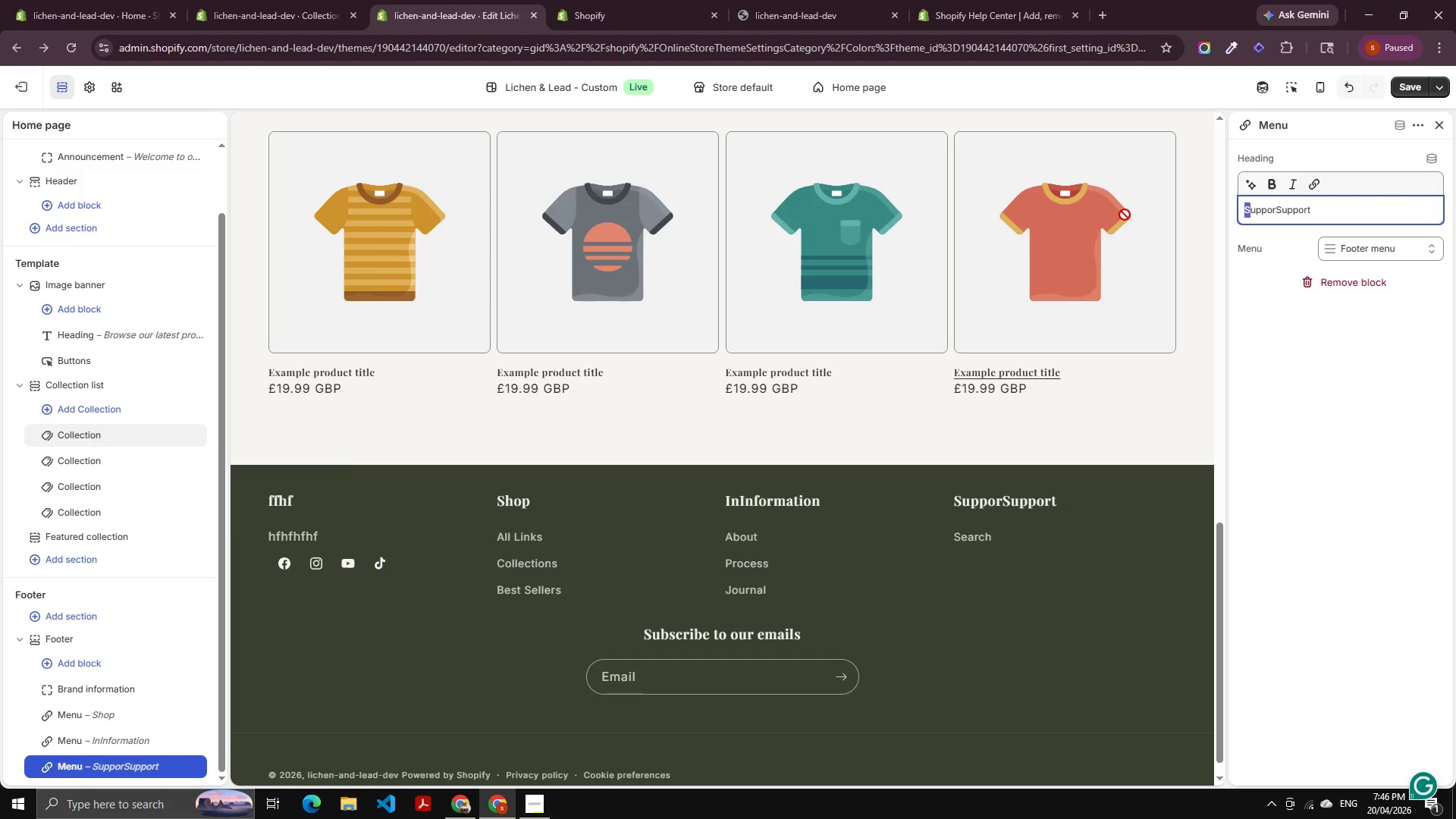 
key(Shift+ArrowRight)
 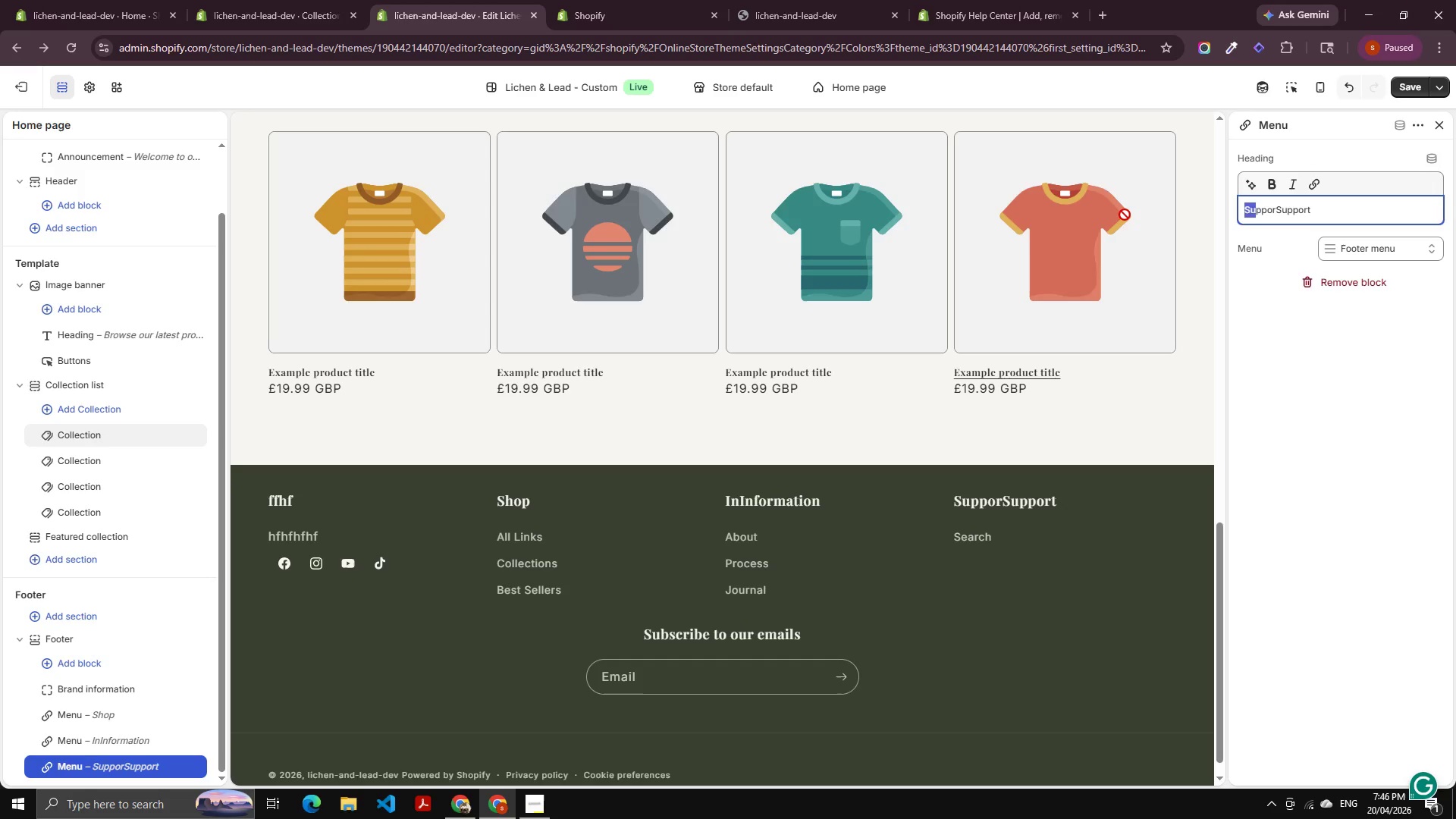 
key(Shift+ArrowRight)
 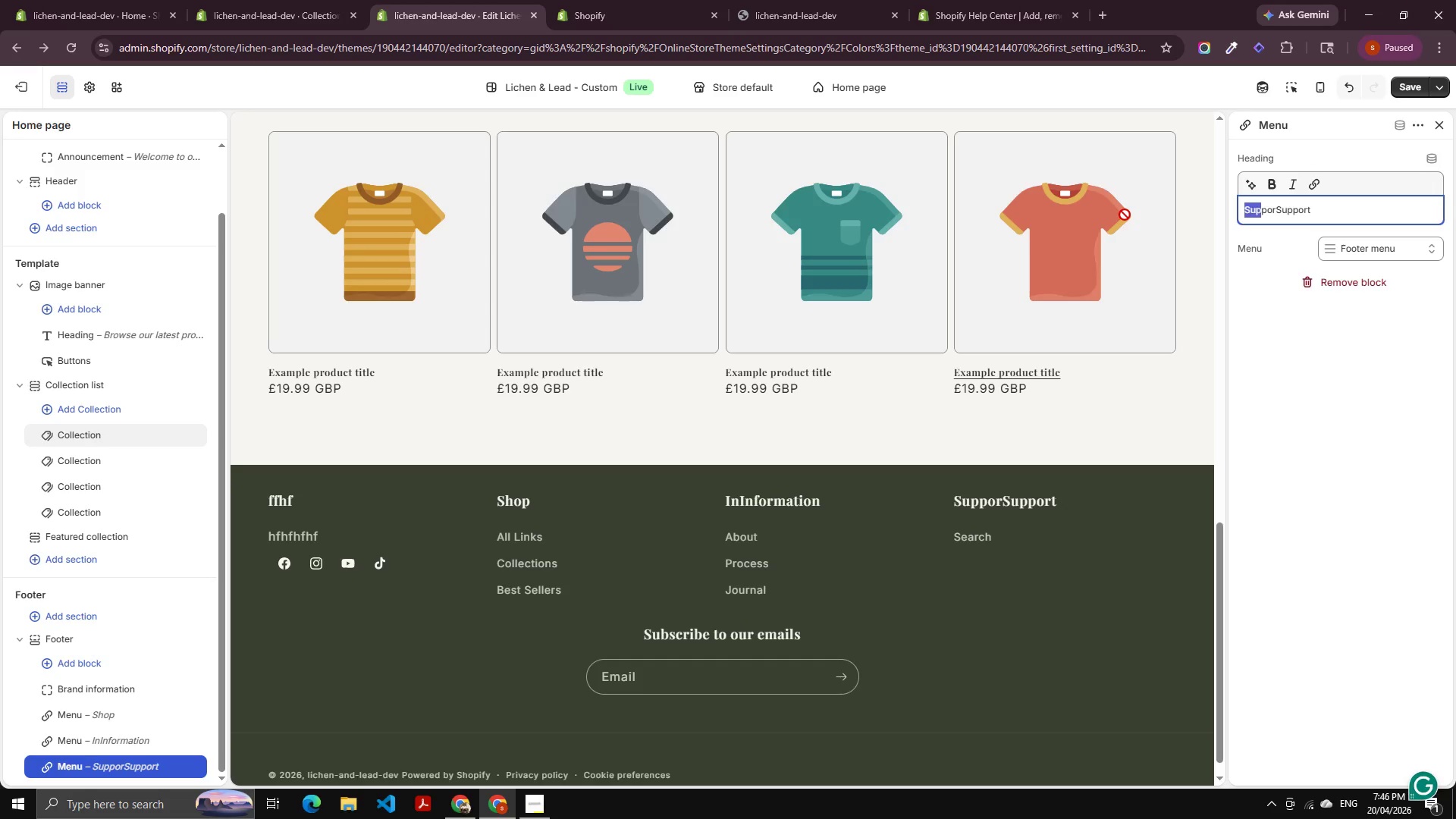 
key(Shift+ArrowRight)
 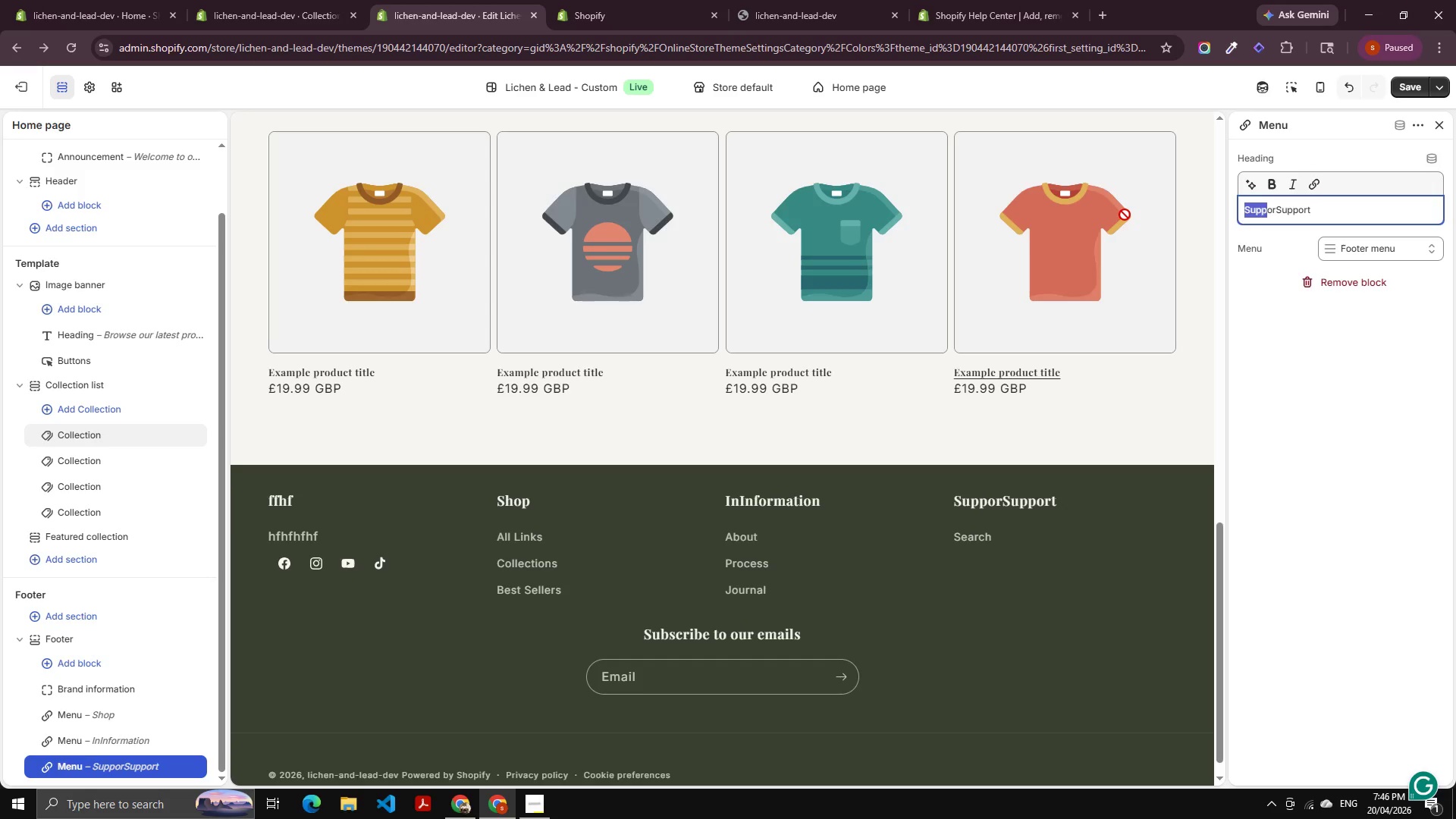 
key(Shift+ArrowRight)
 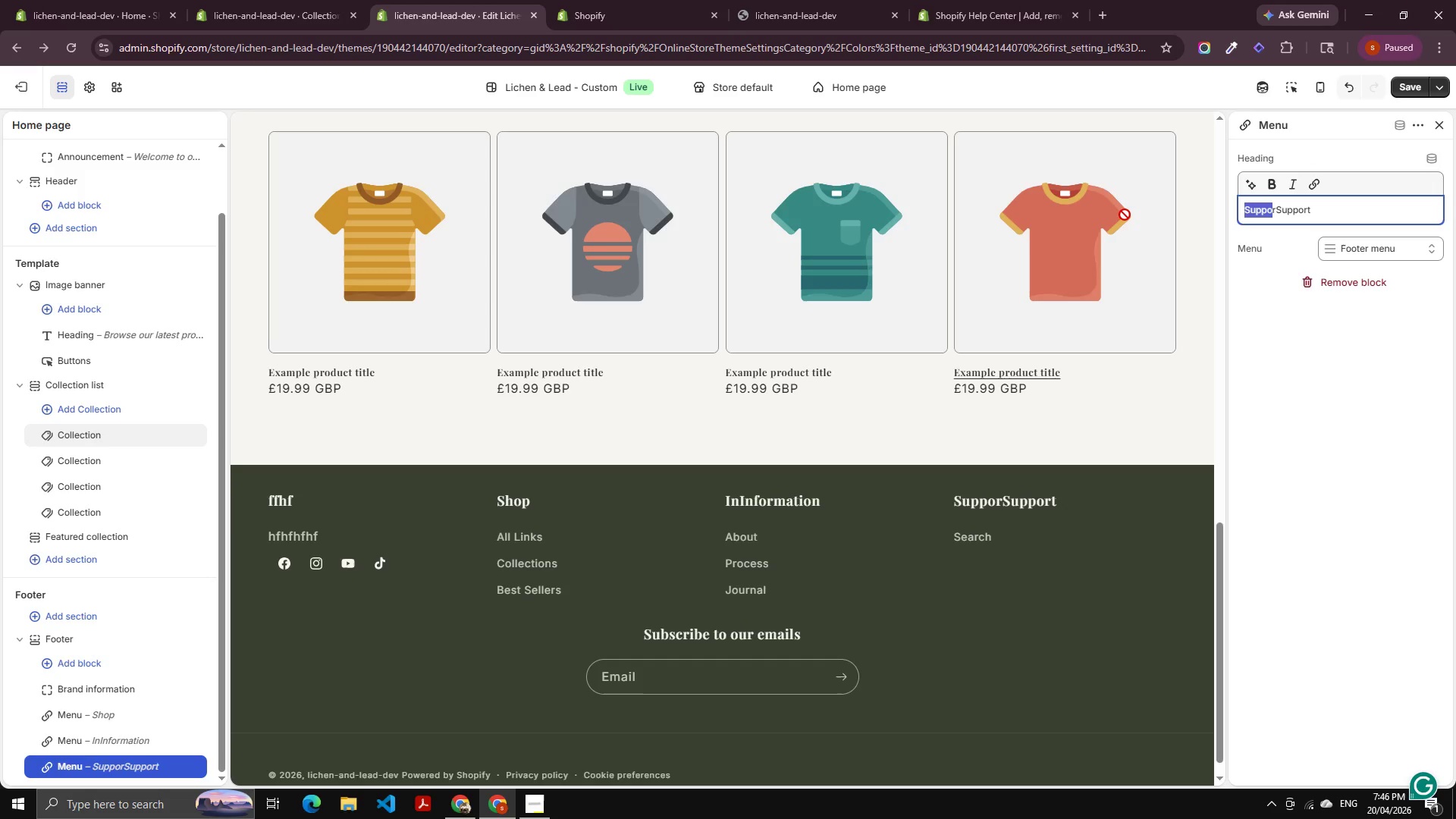 
key(Shift+ArrowRight)
 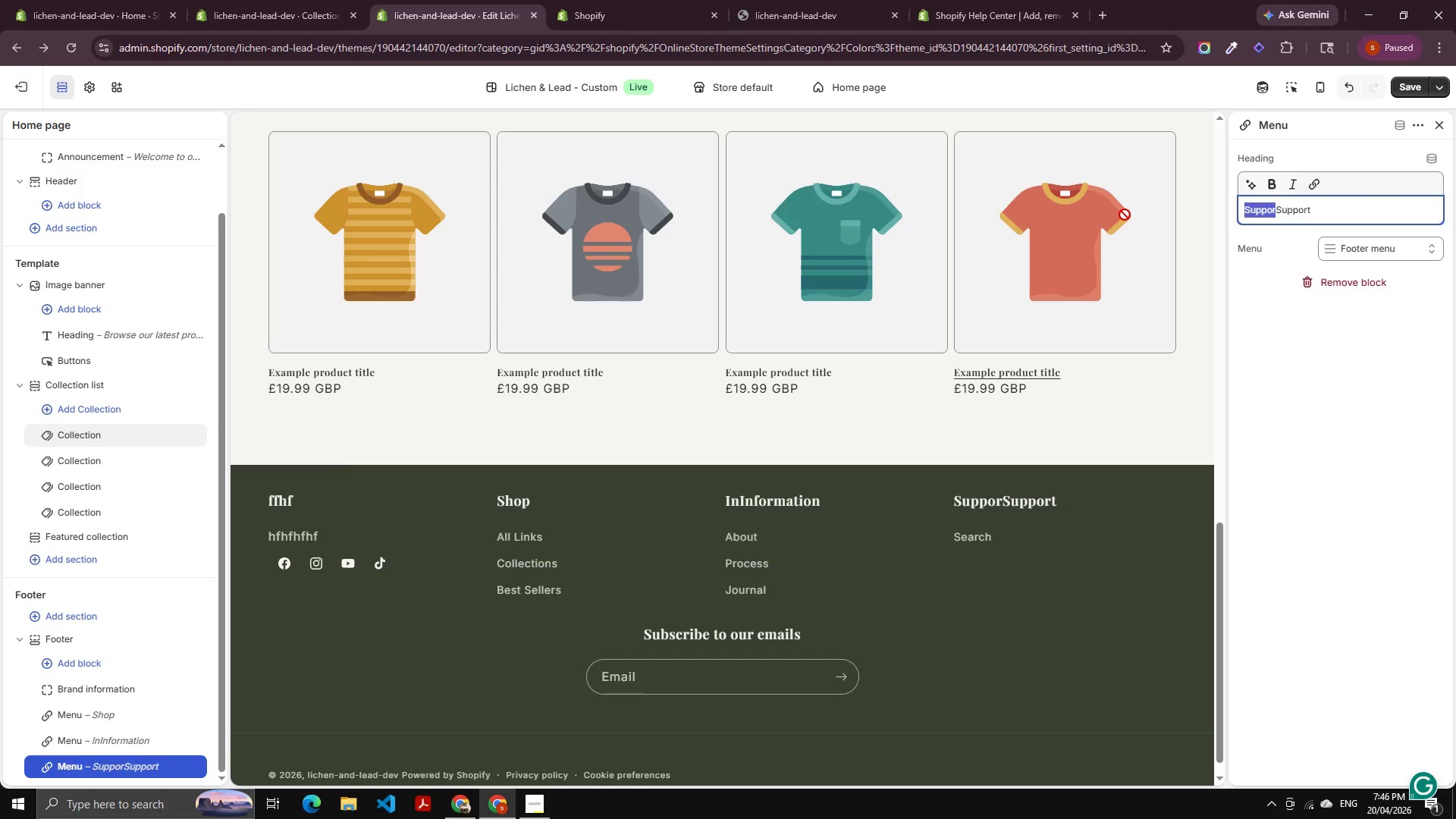 
key(Backspace)
 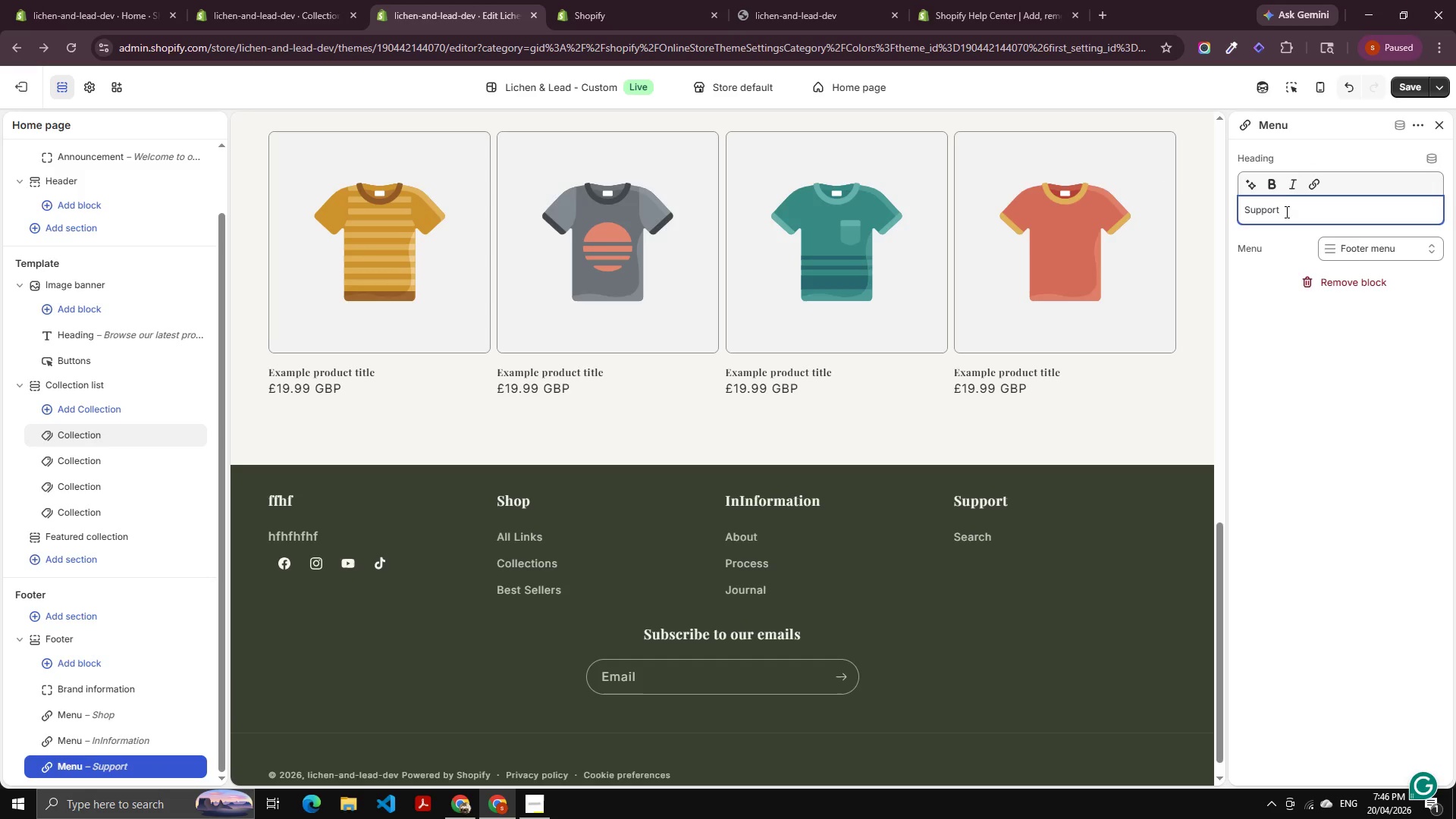 
left_click([1363, 244])
 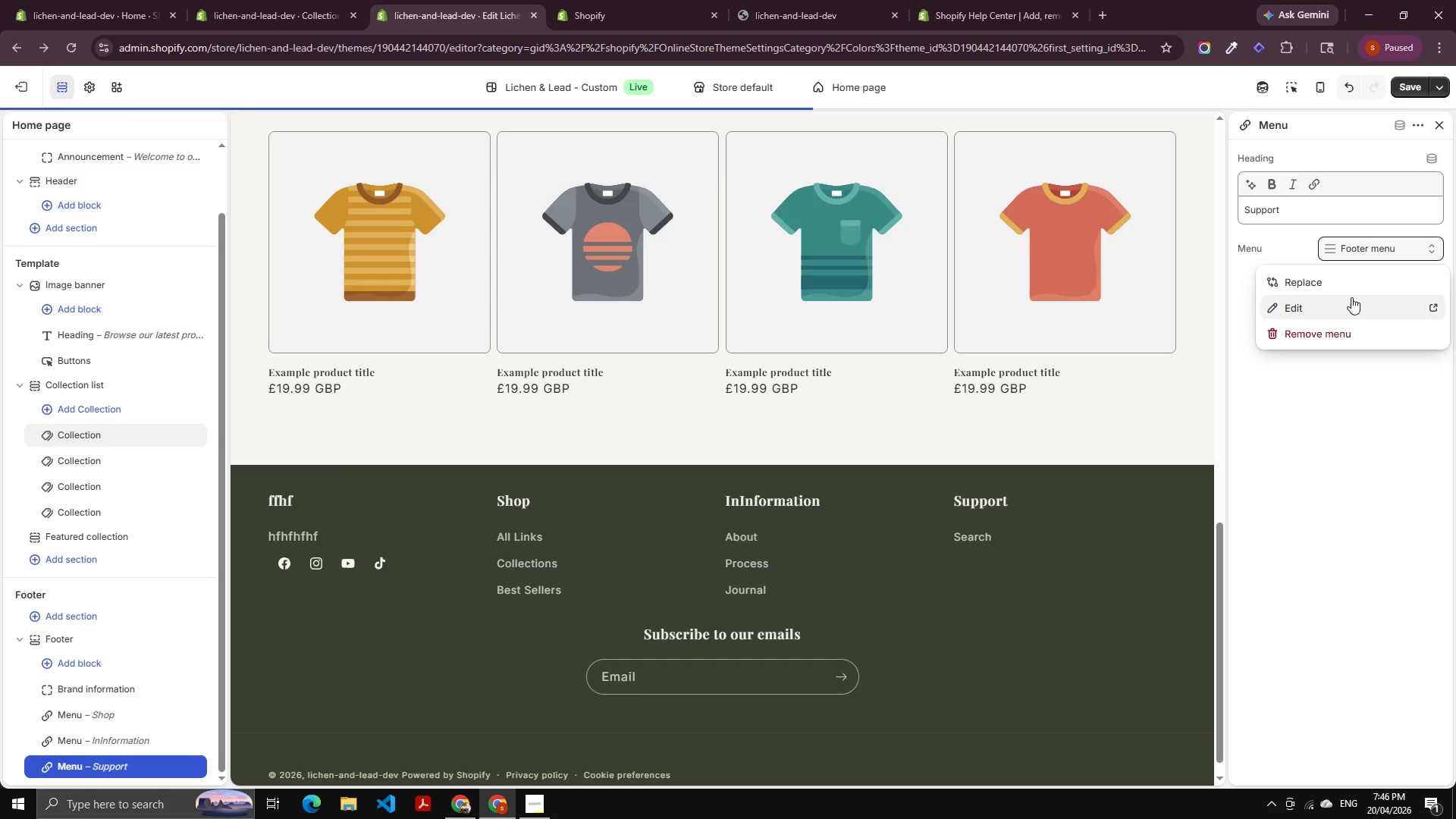 
left_click([1328, 274])
 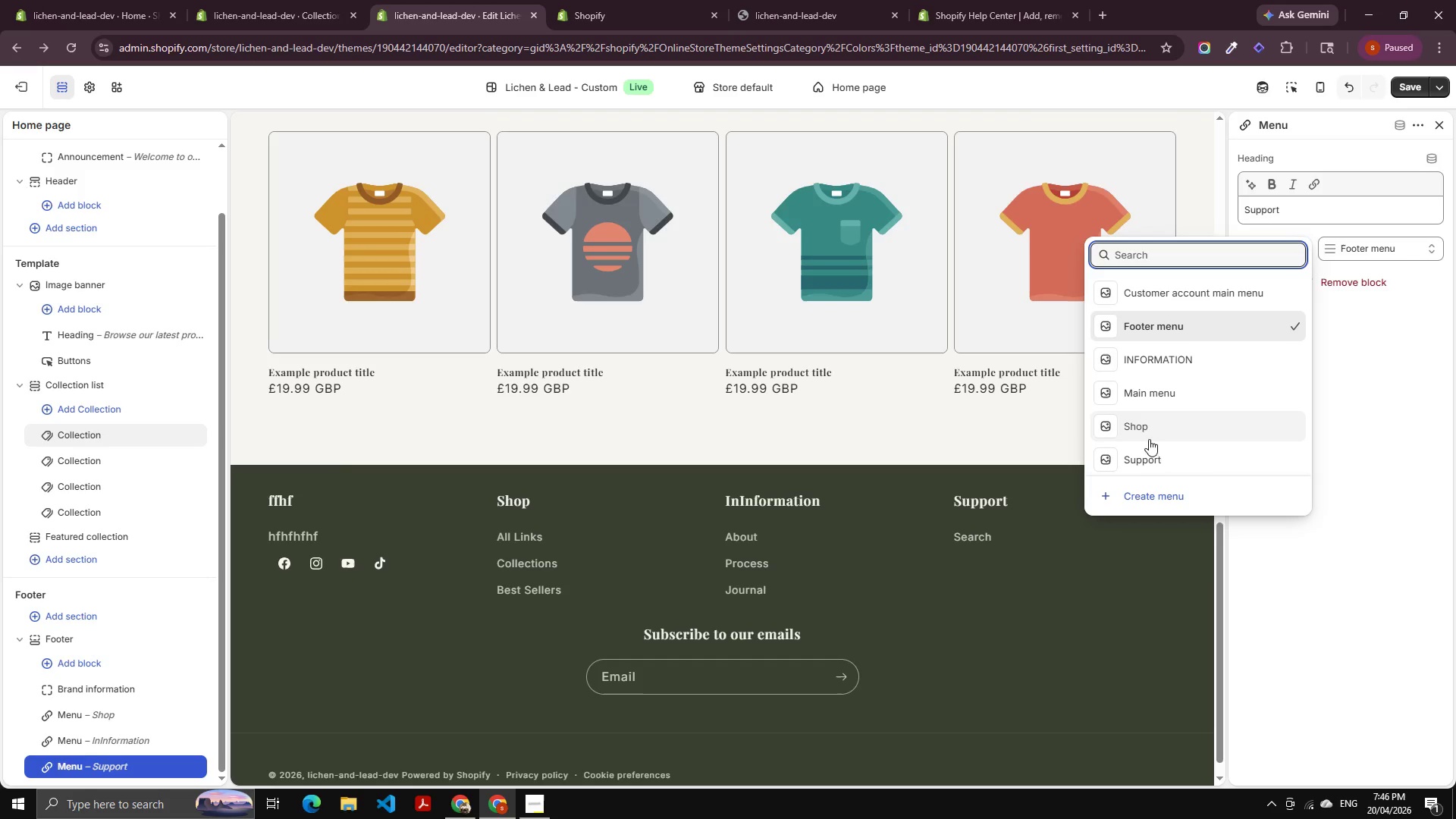 
left_click([1156, 466])
 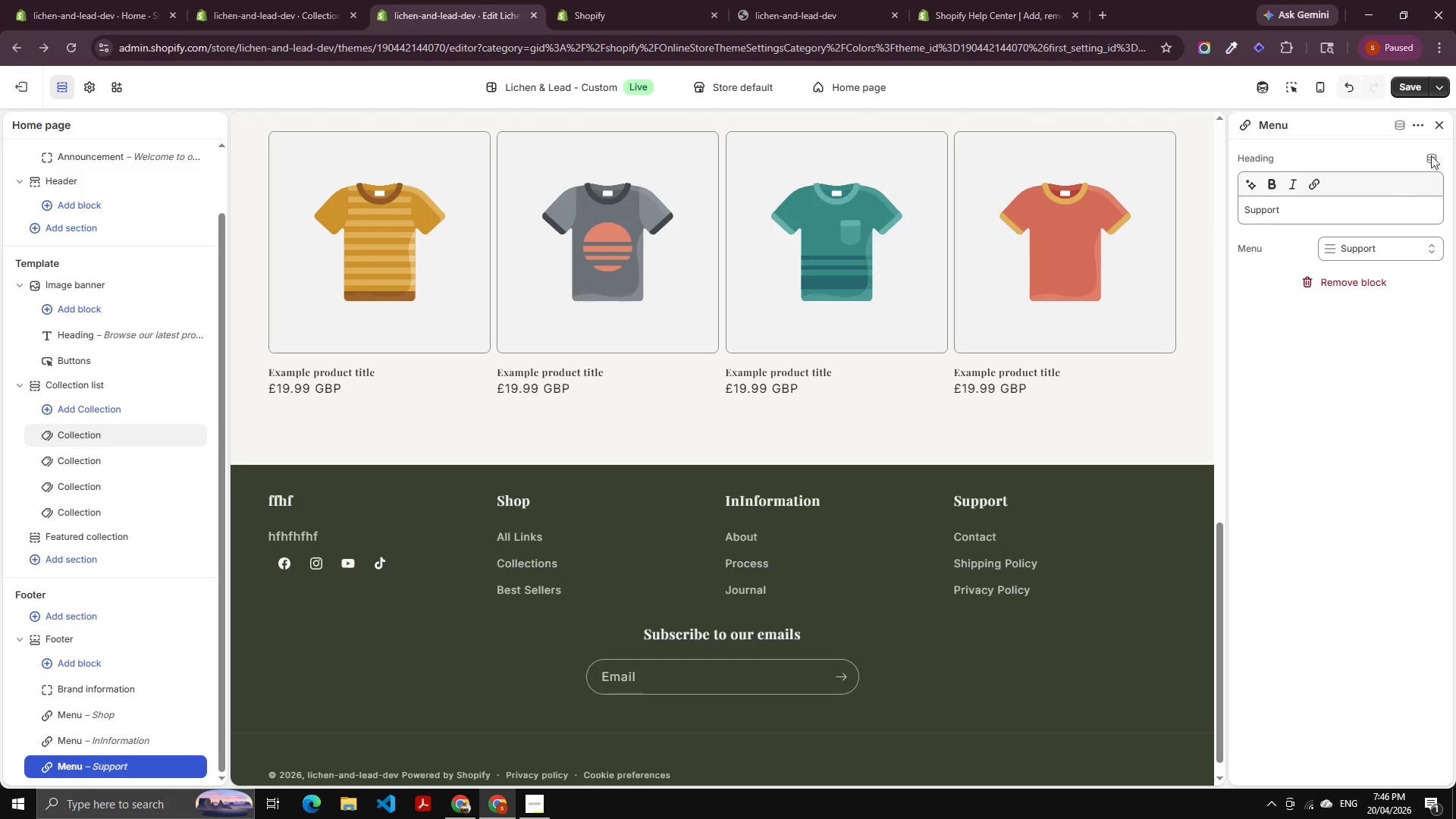 
left_click([1401, 80])
 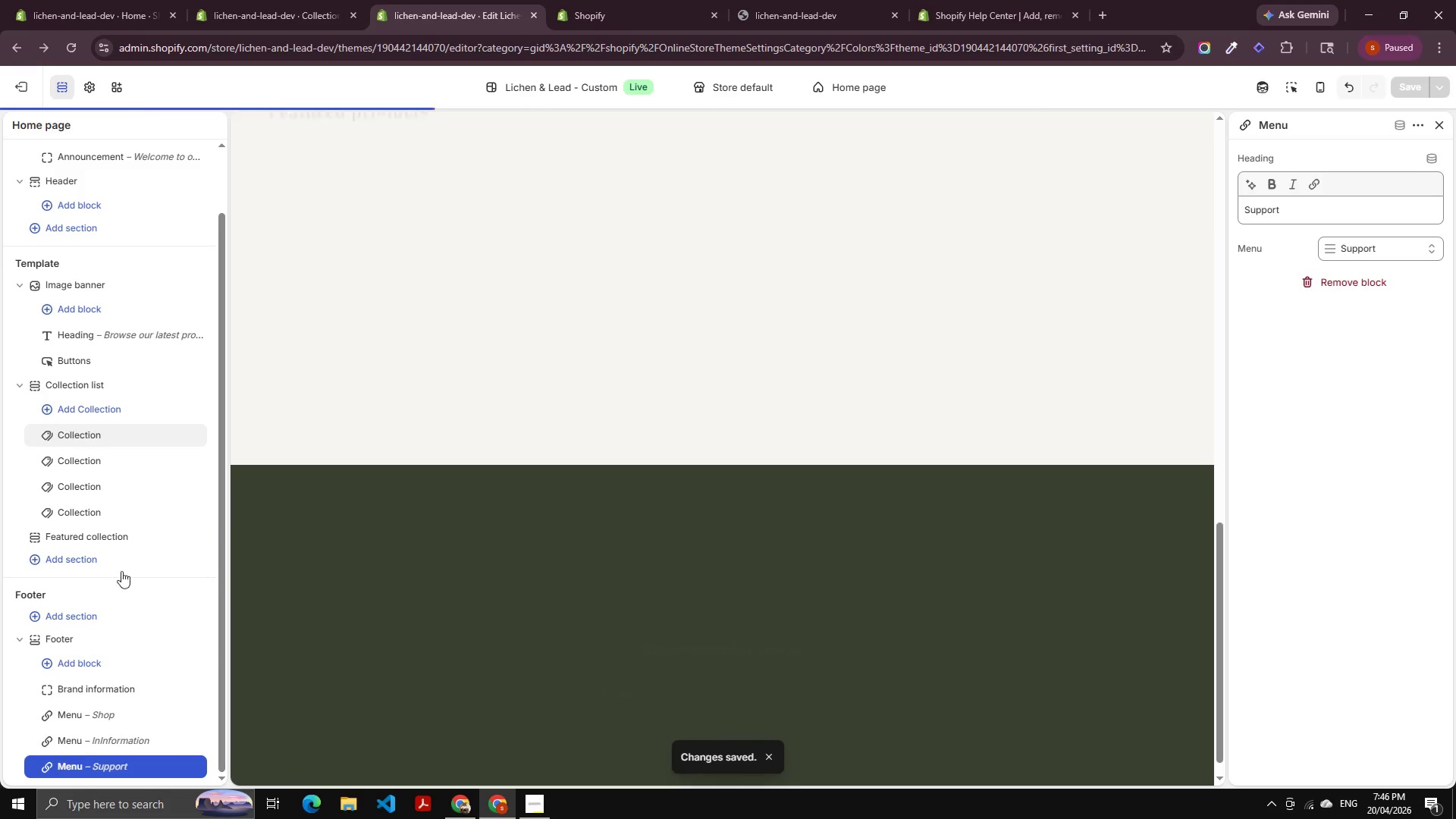 
scroll: coordinate [471, 637], scroll_direction: down, amount: 10.0
 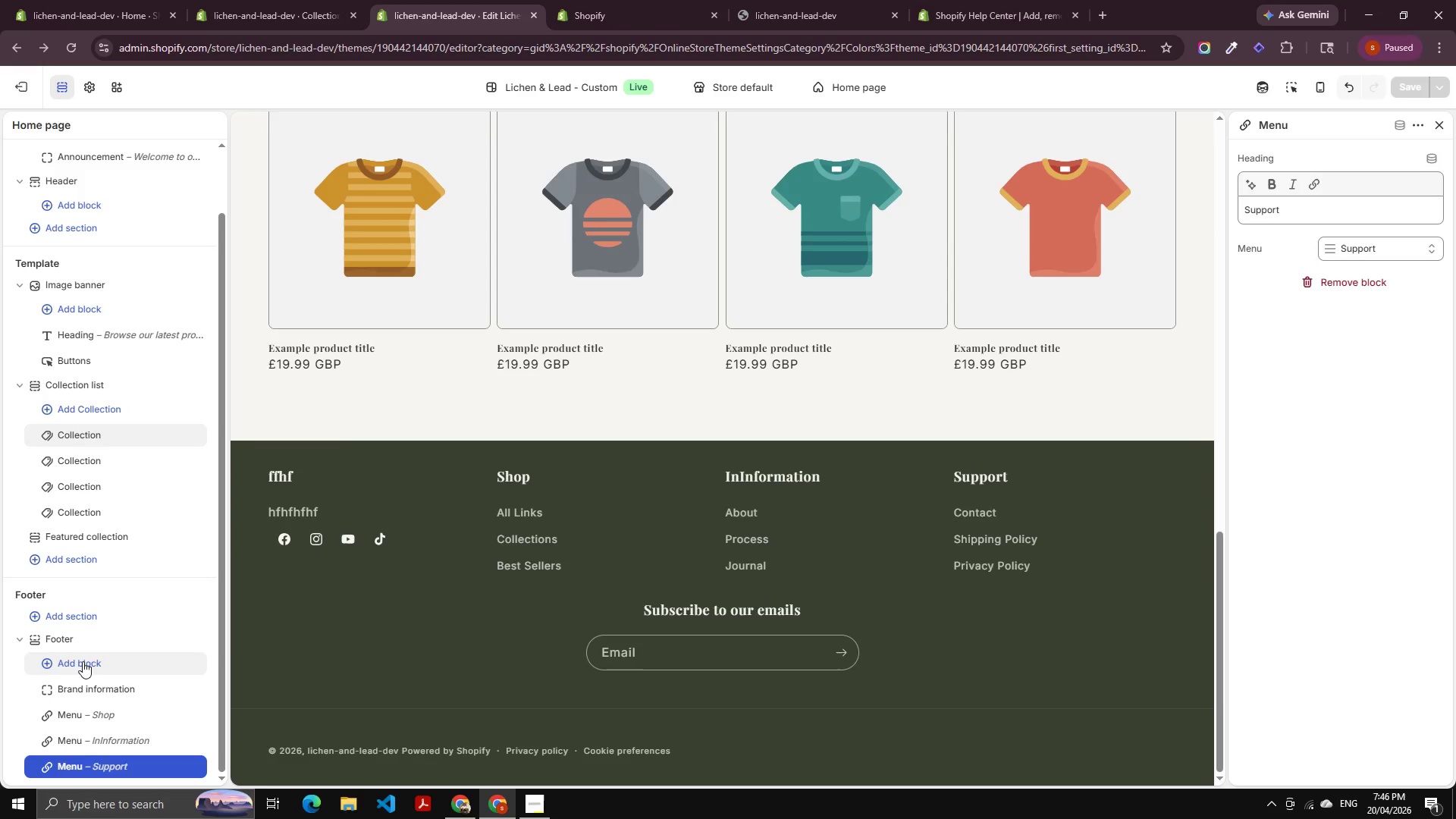 
left_click([104, 687])
 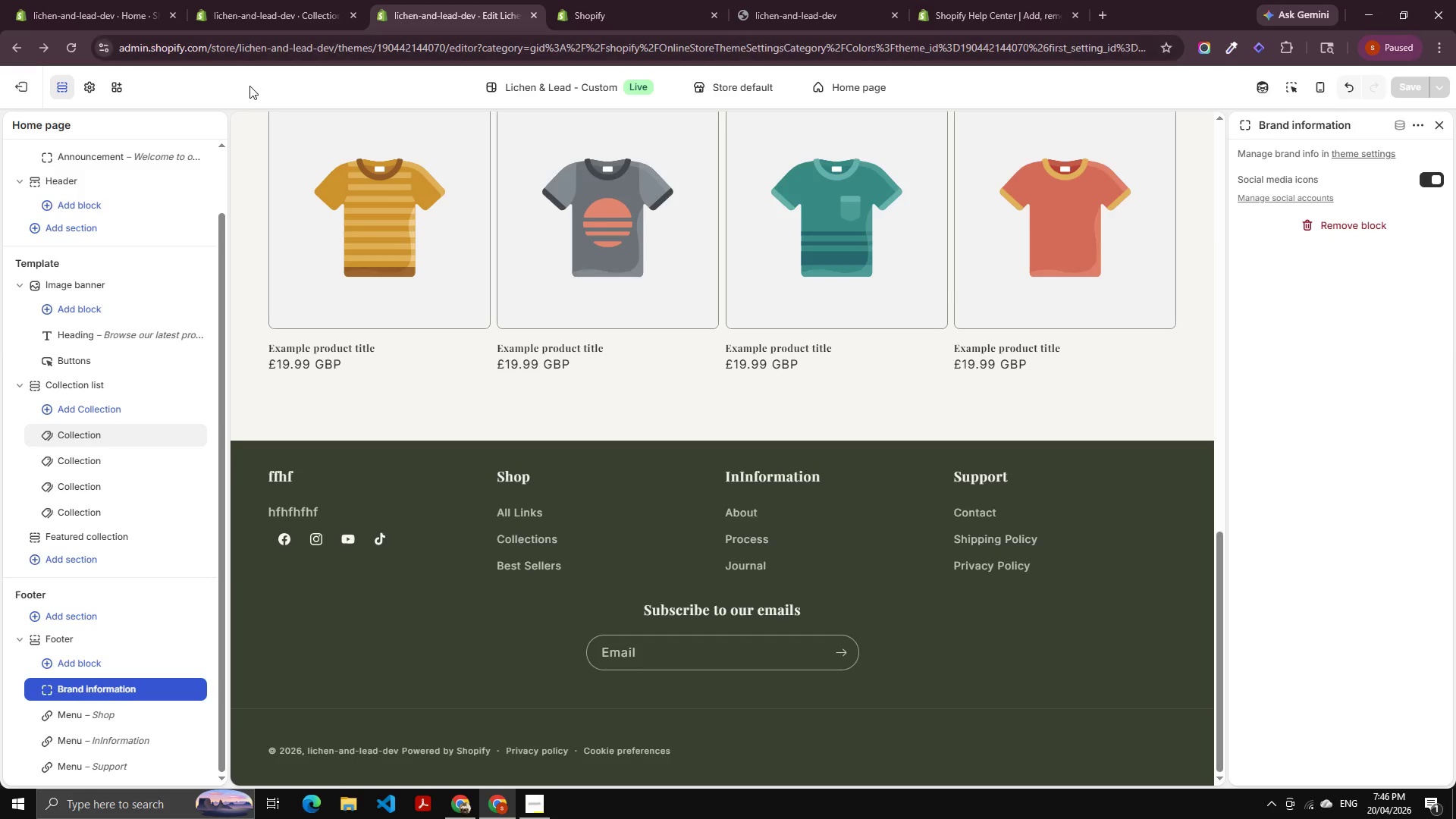 
wait(5.27)
 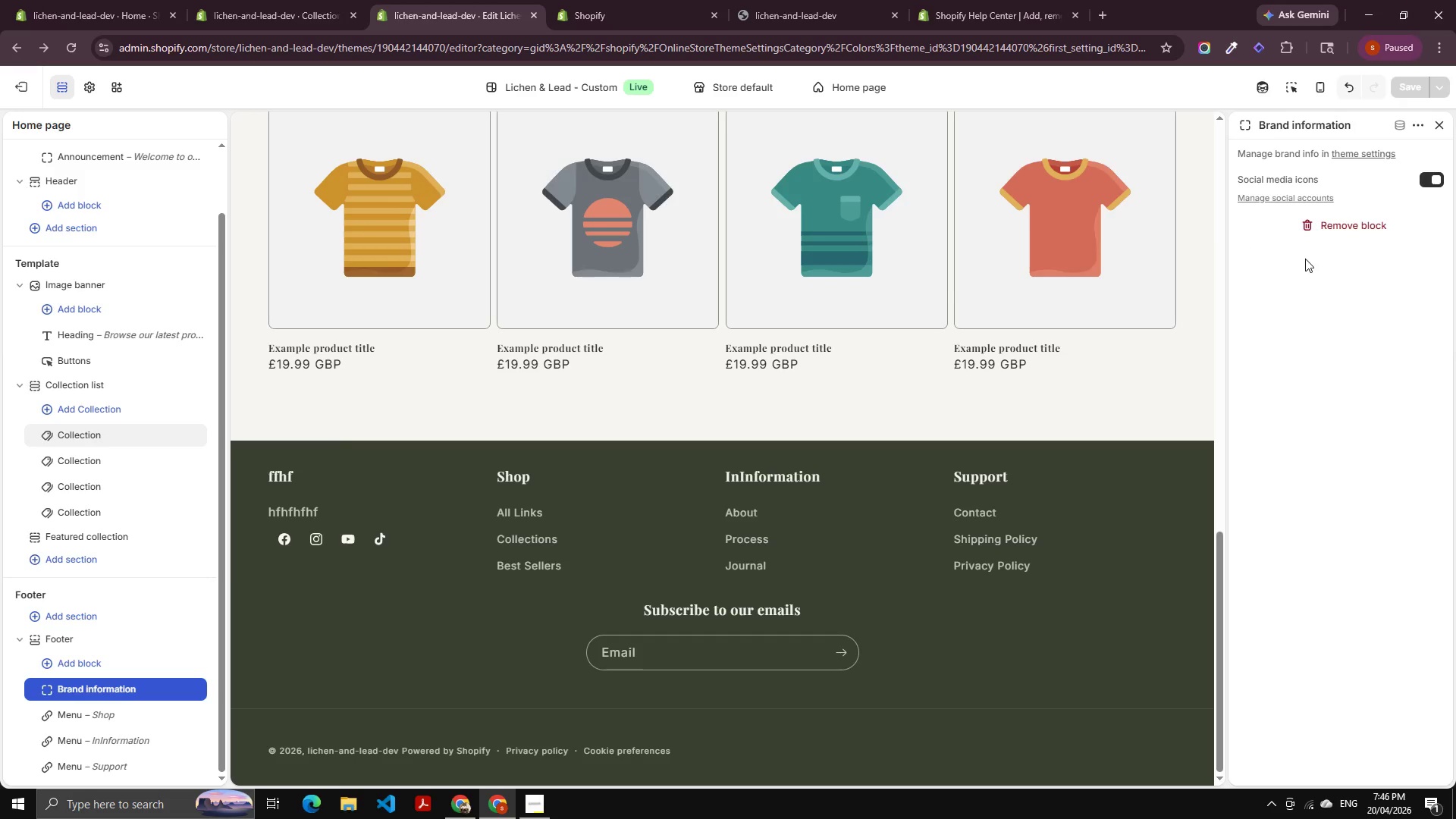 
scroll: coordinate [581, 156], scroll_direction: up, amount: 4.0
 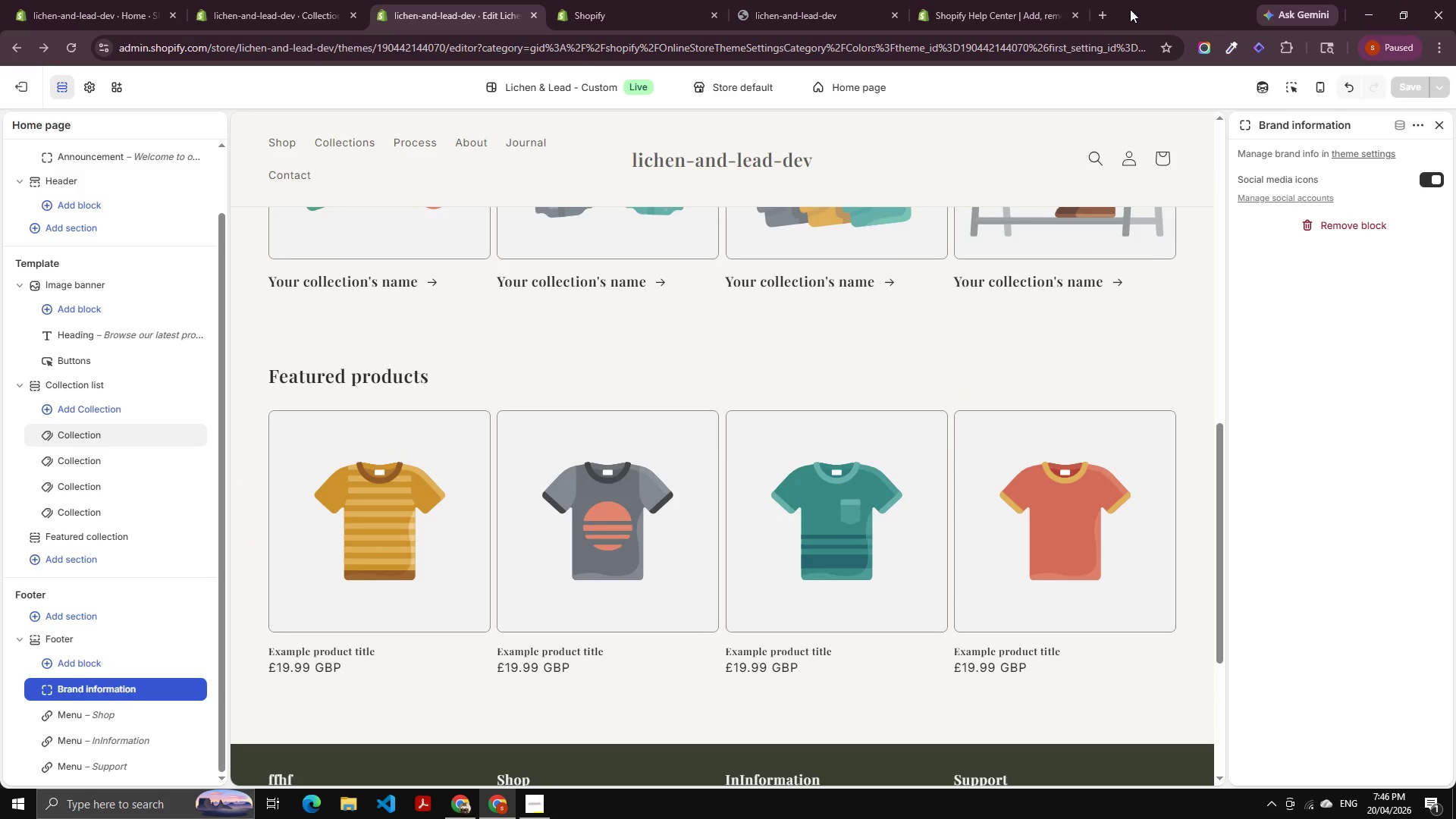 
scroll: coordinate [665, 450], scroll_direction: down, amount: 5.0
 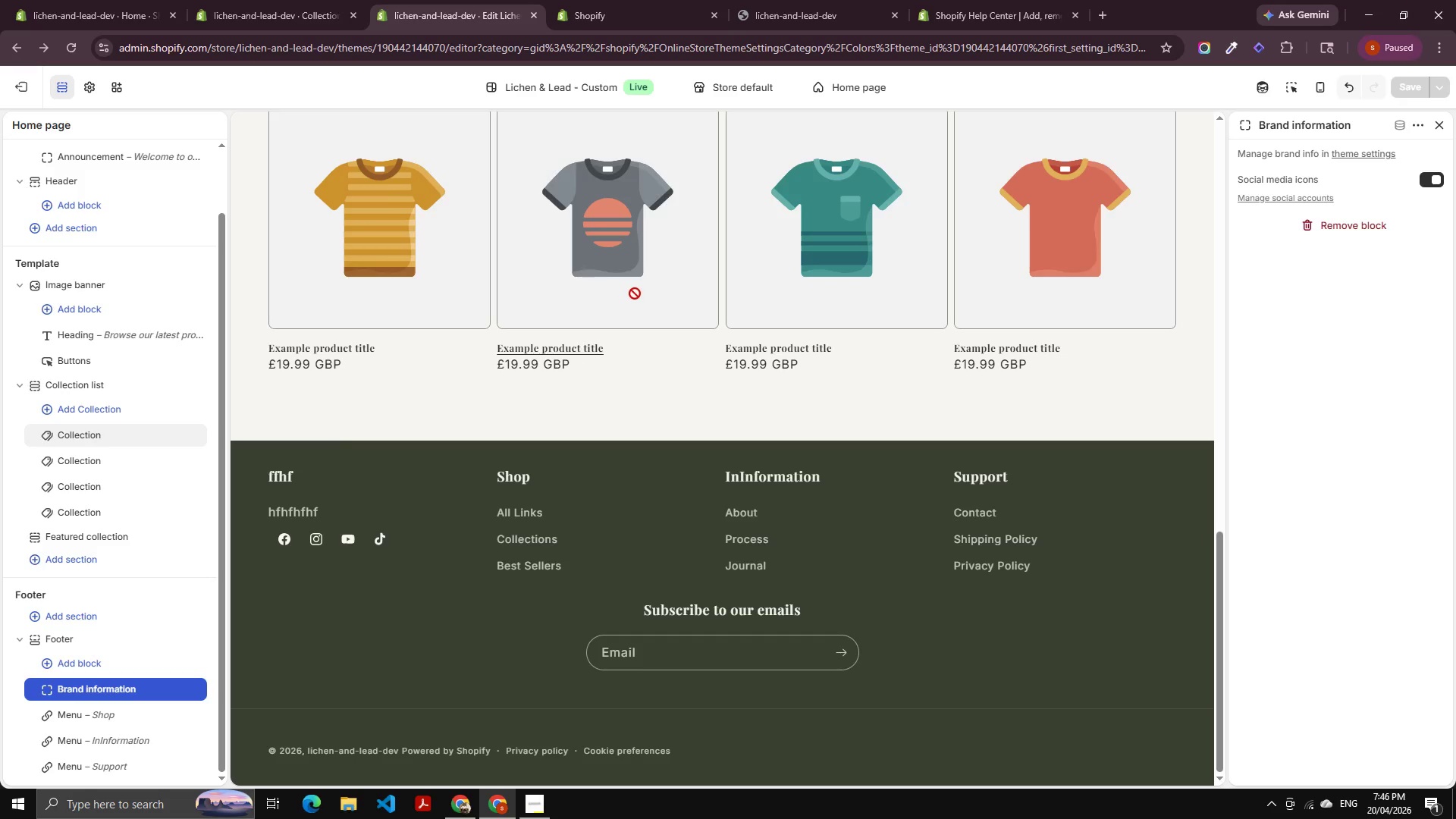 
scroll: coordinate [111, 480], scroll_direction: up, amount: 13.0
 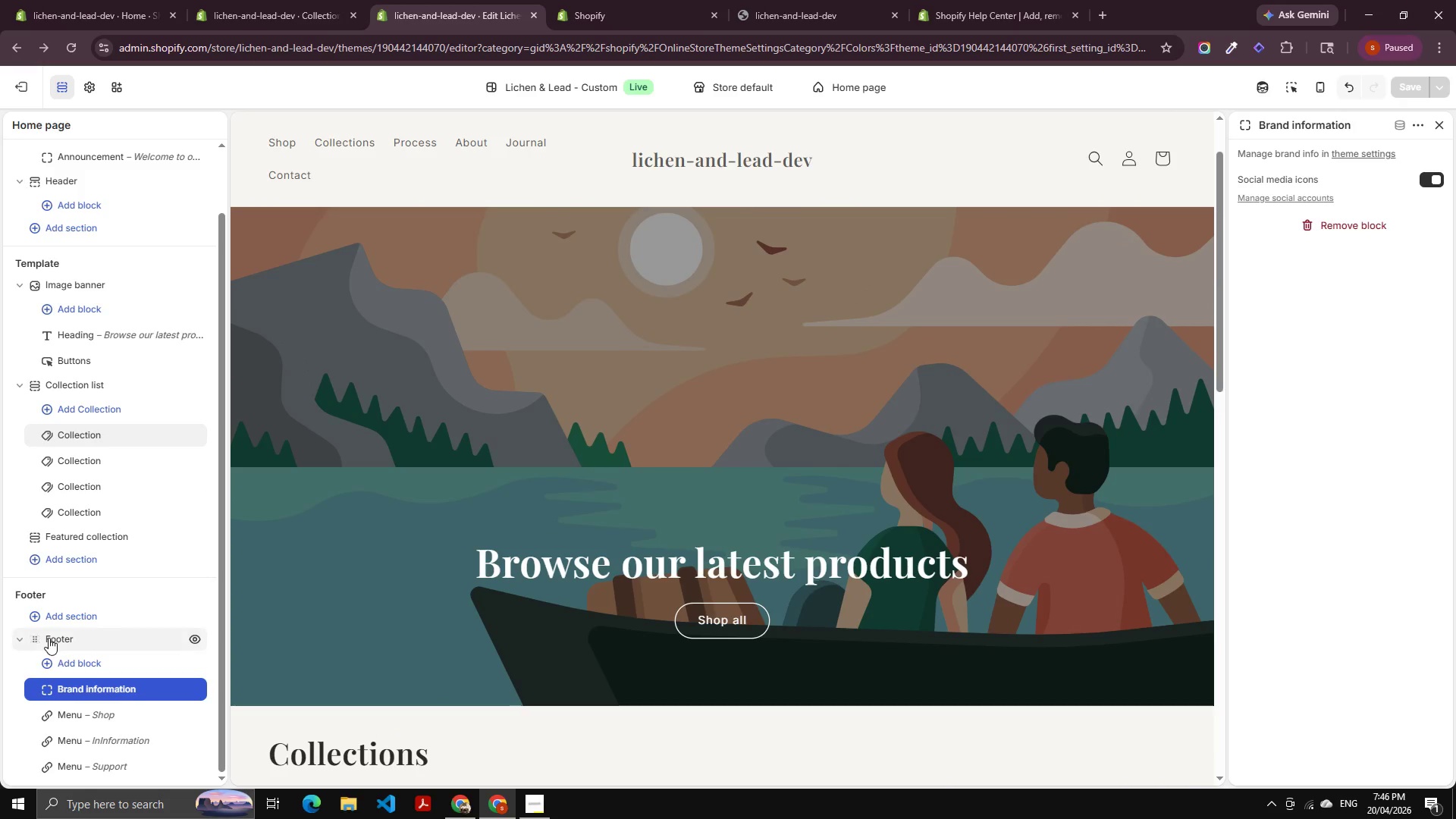 
left_click([49, 639])
 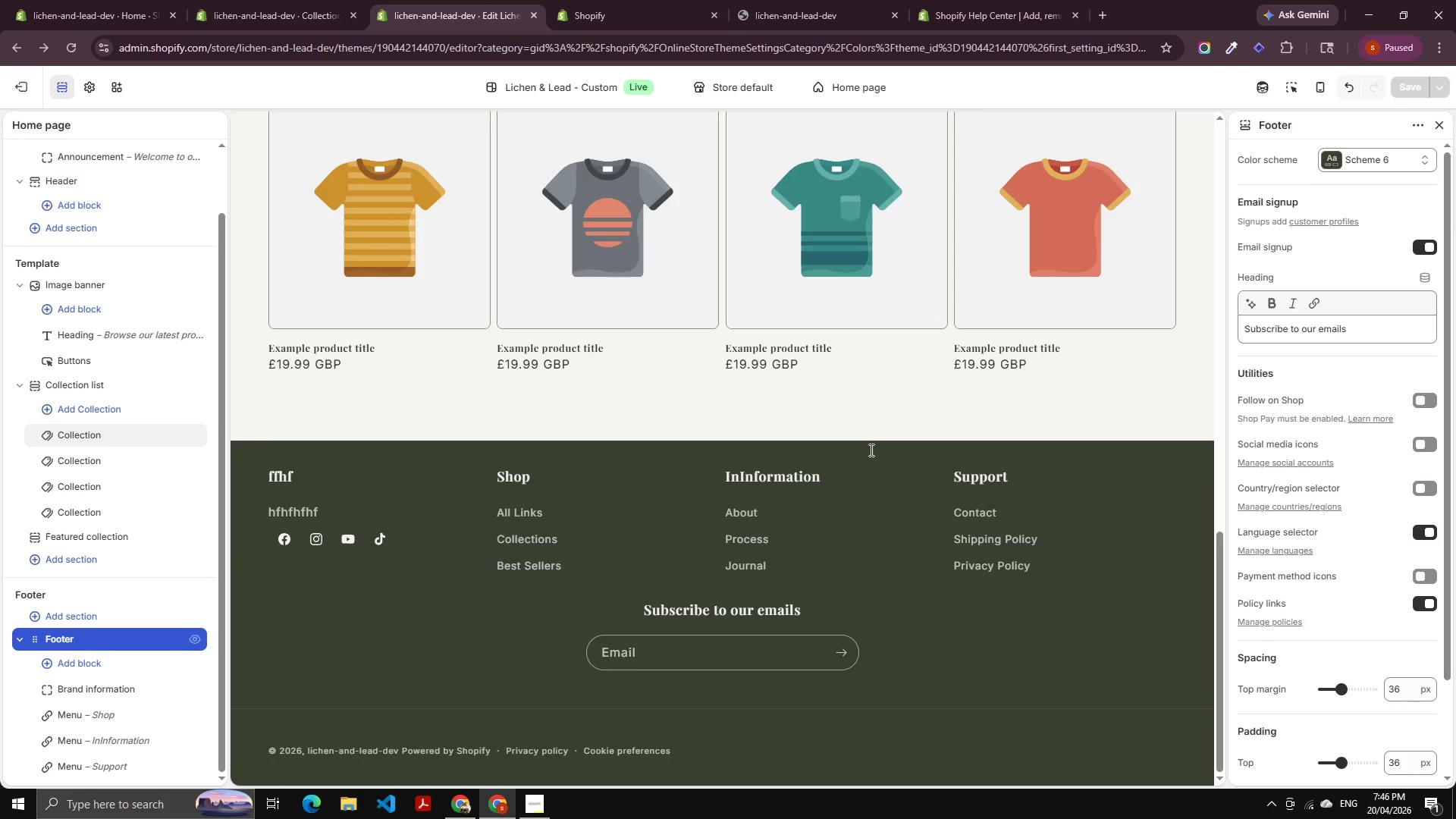 
scroll: coordinate [1357, 542], scroll_direction: down, amount: 30.0
 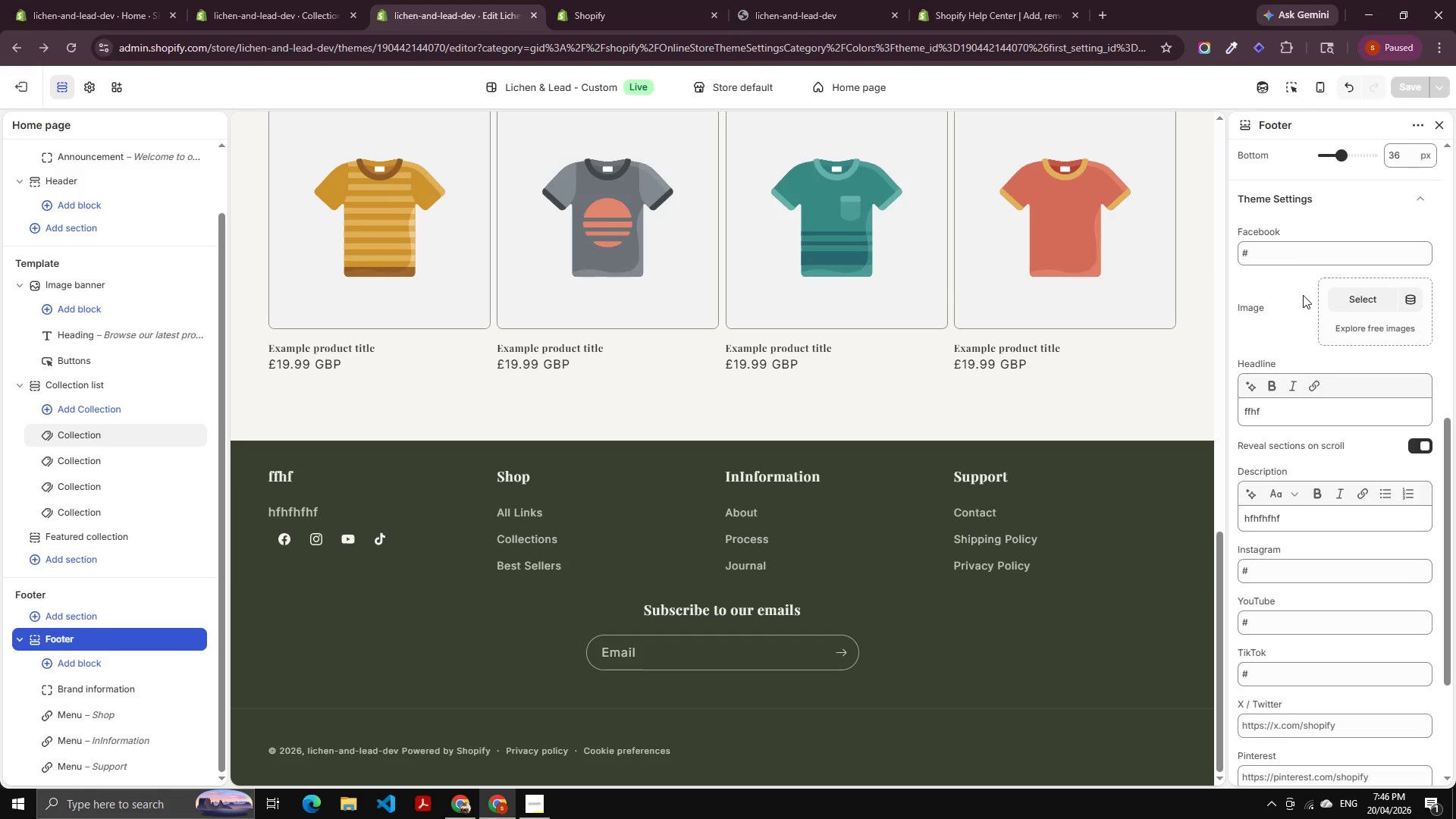 
left_click_drag(start_coordinate=[1279, 249], to_coordinate=[1224, 253])
 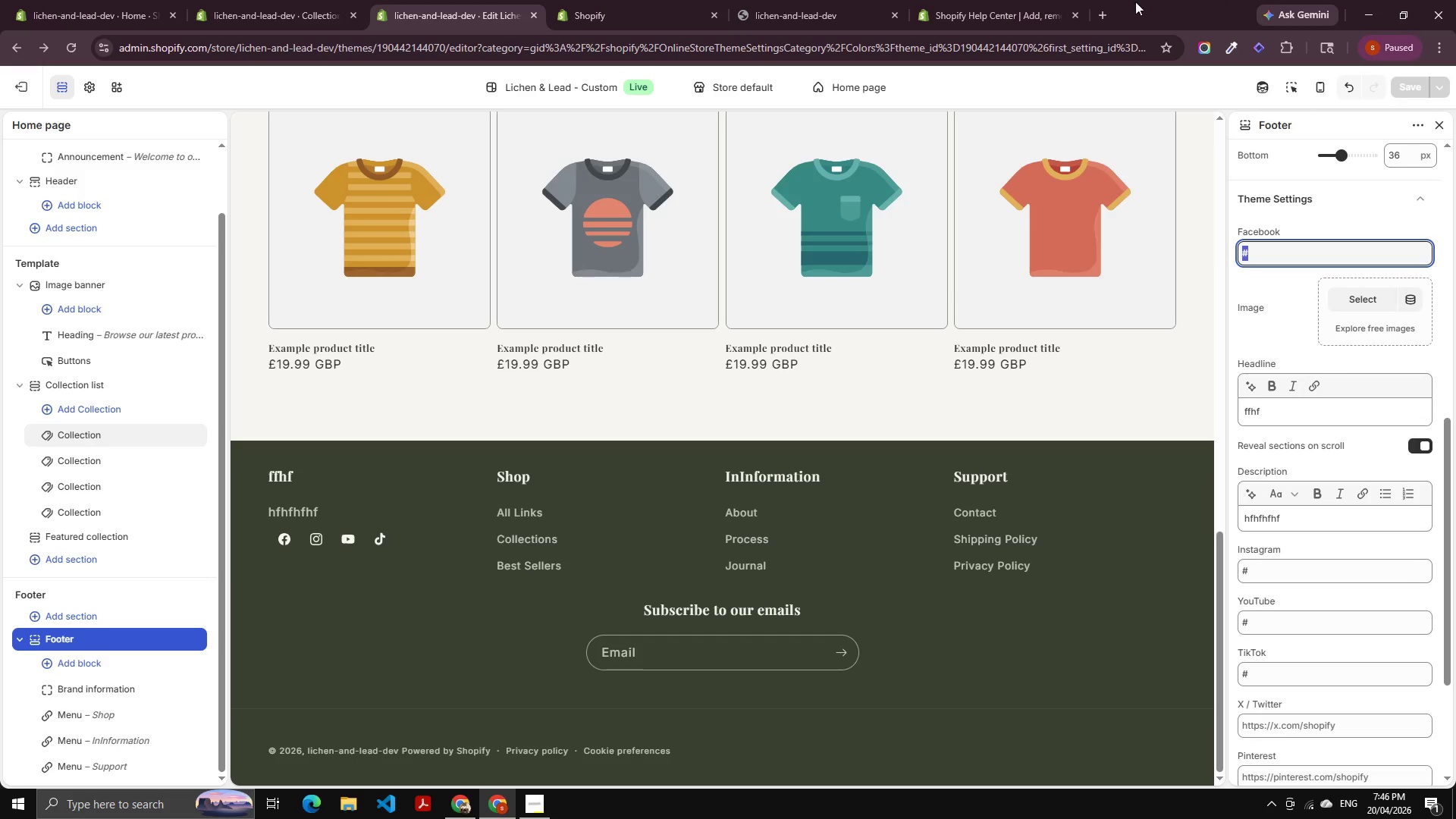 
left_click([1107, 5])
 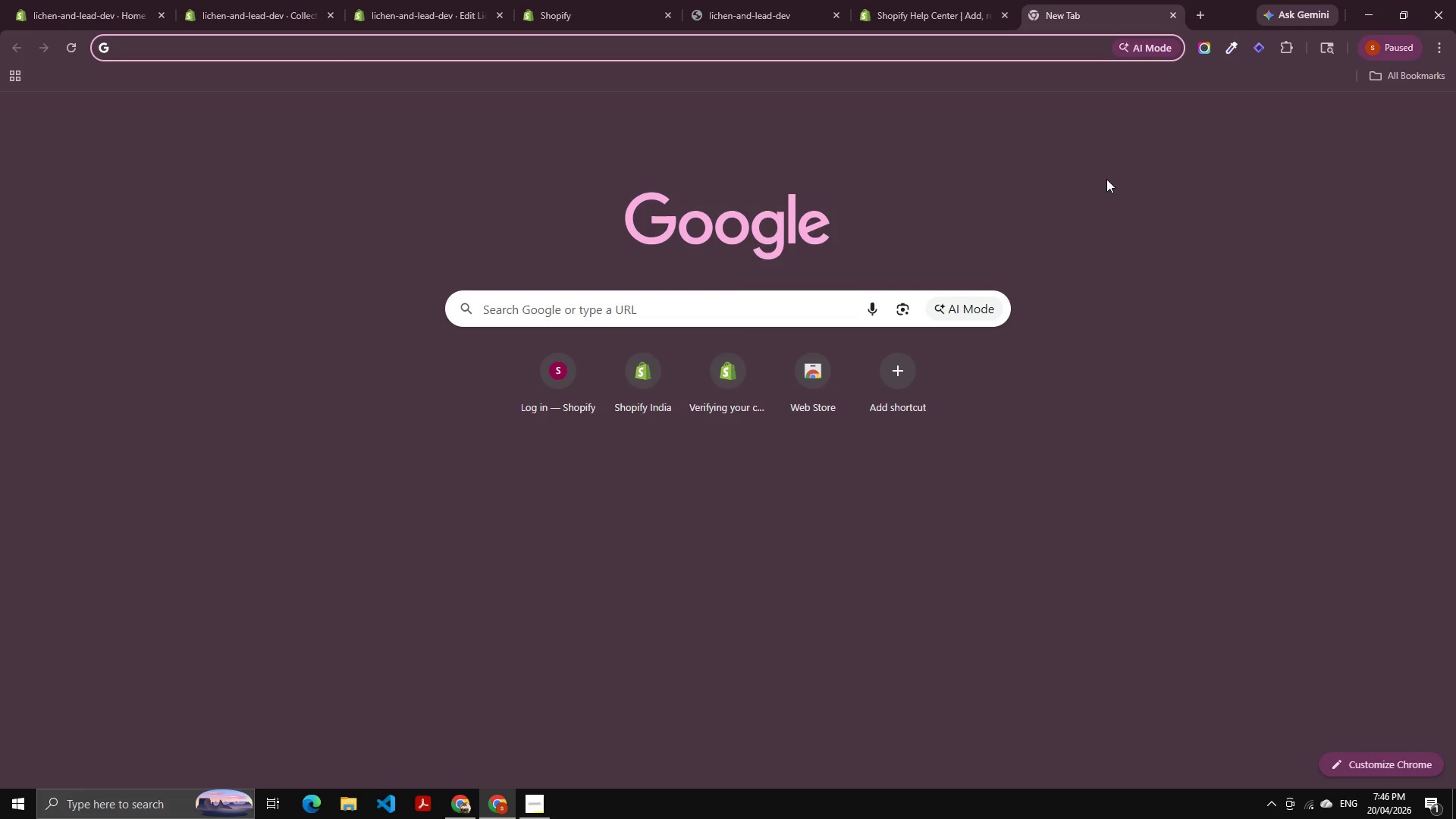 
type(lorem)
 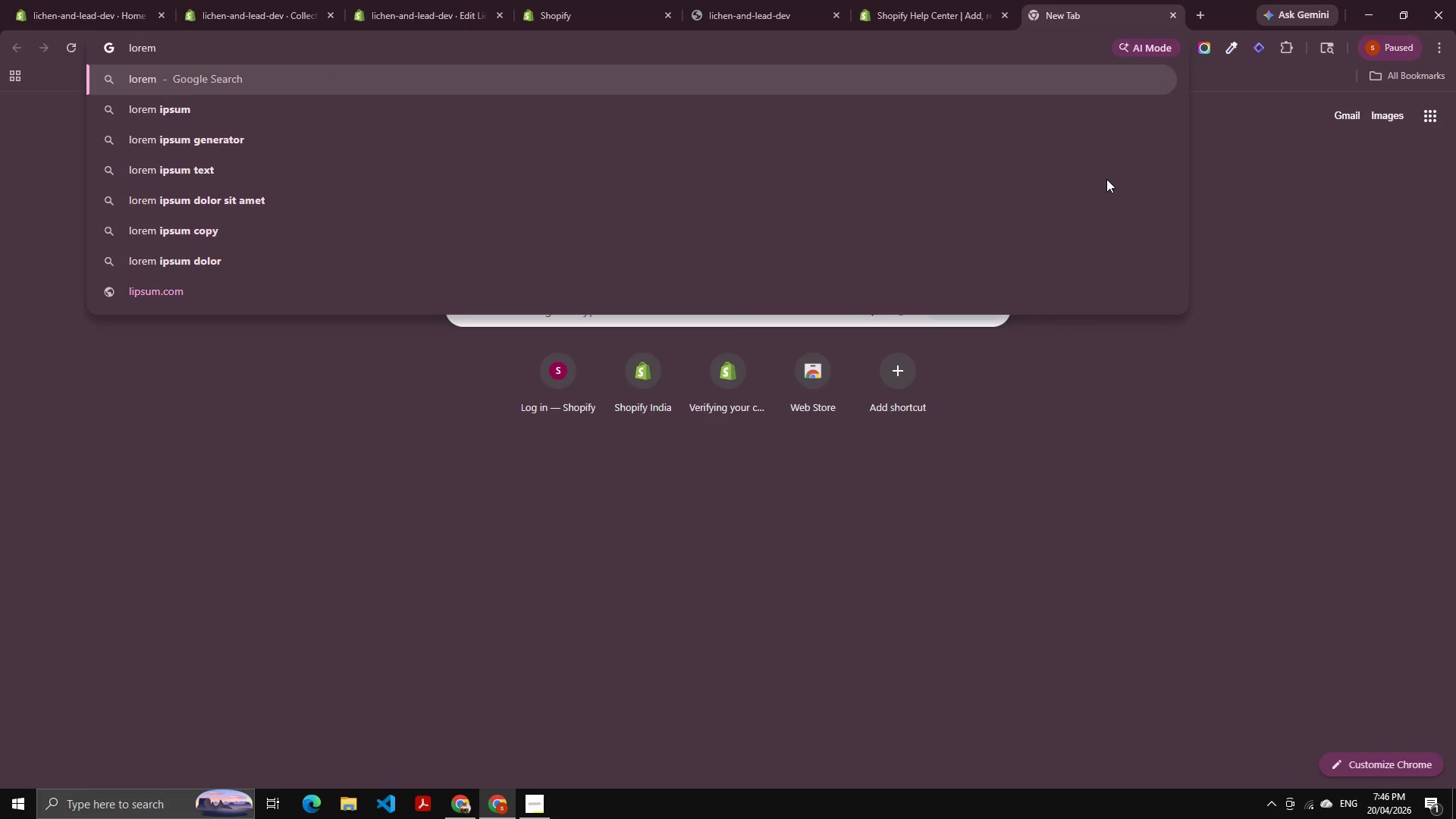 
key(ArrowDown)
 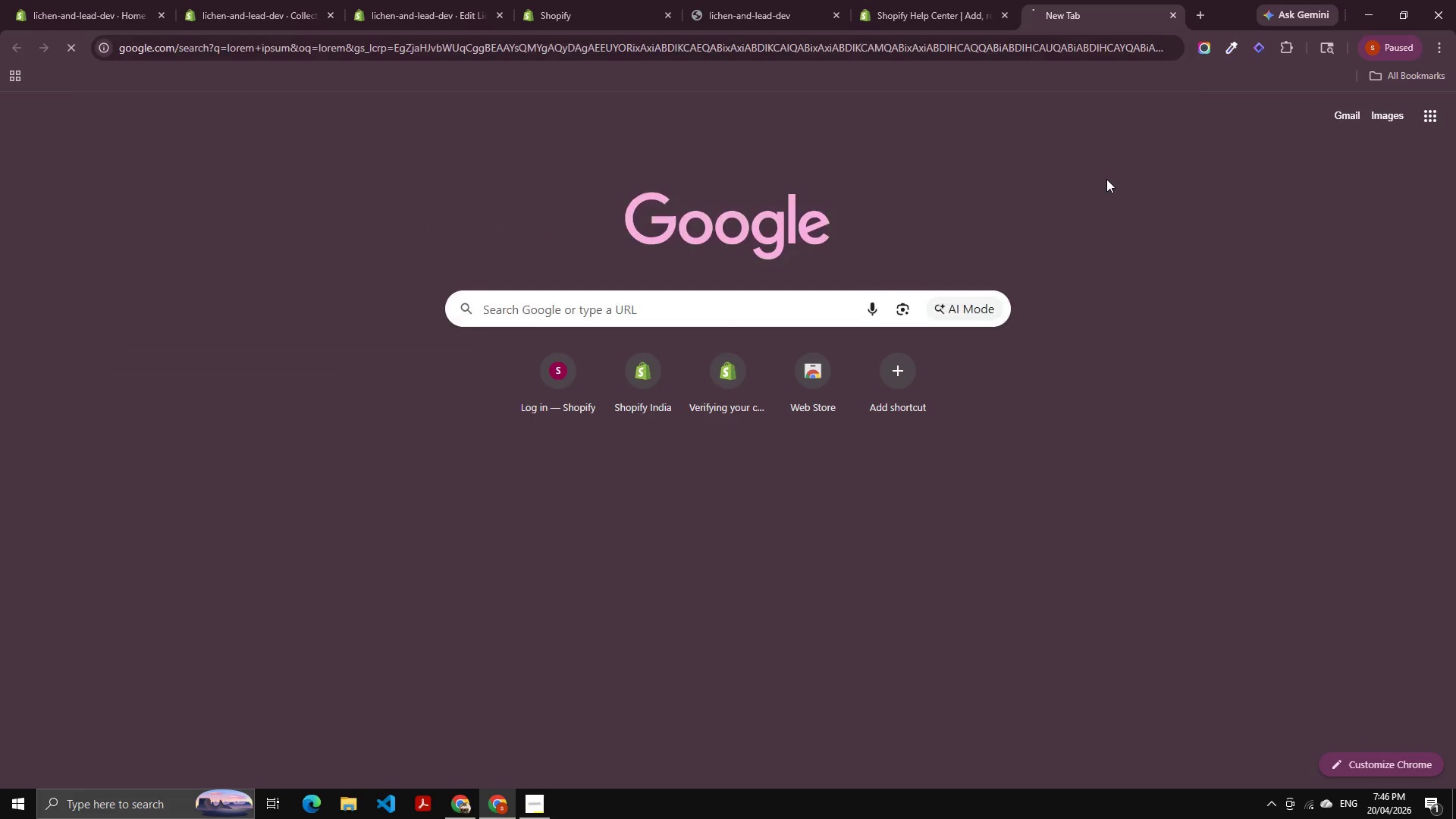 
key(Enter)
 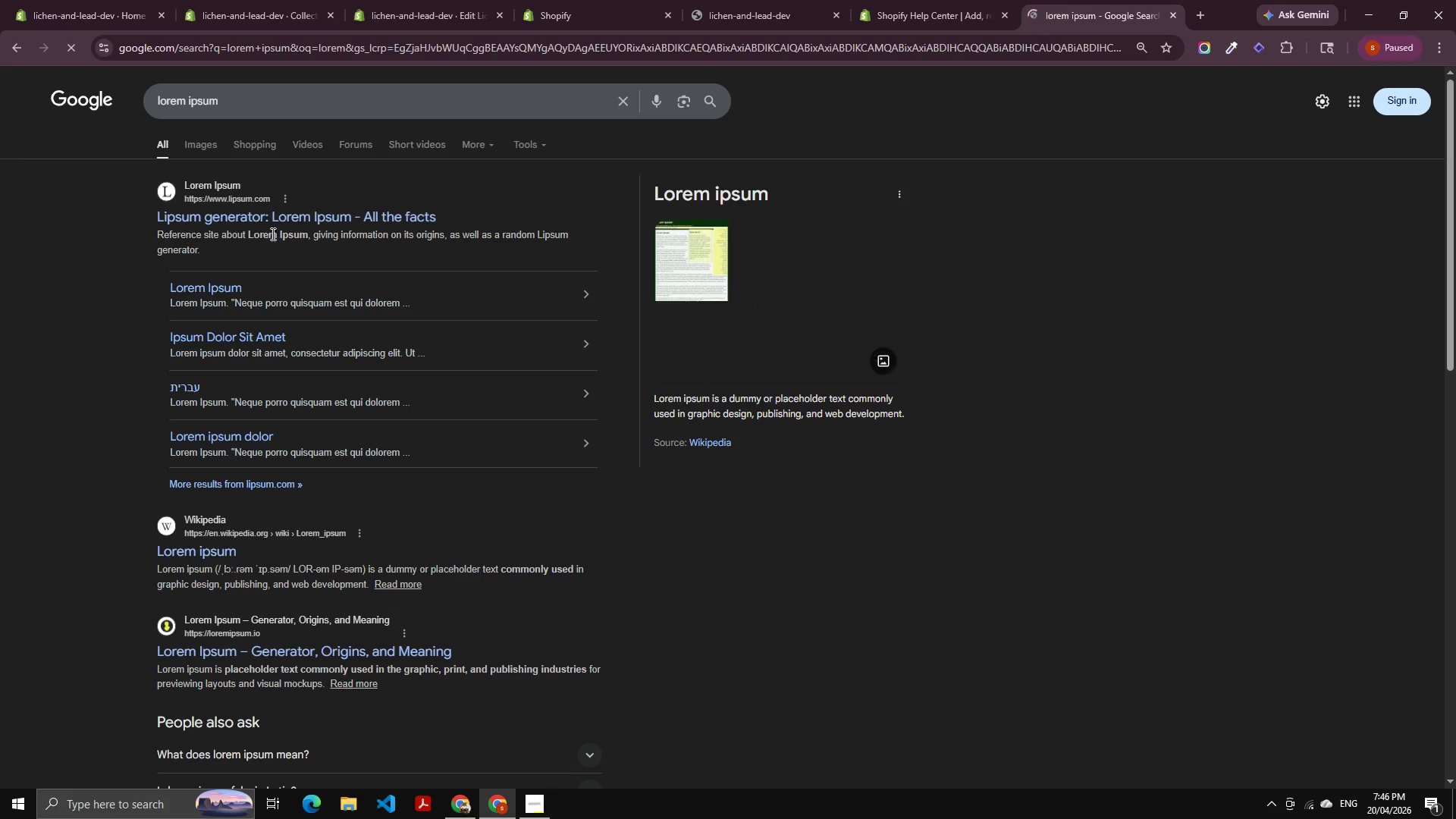 
double_click([296, 211])
 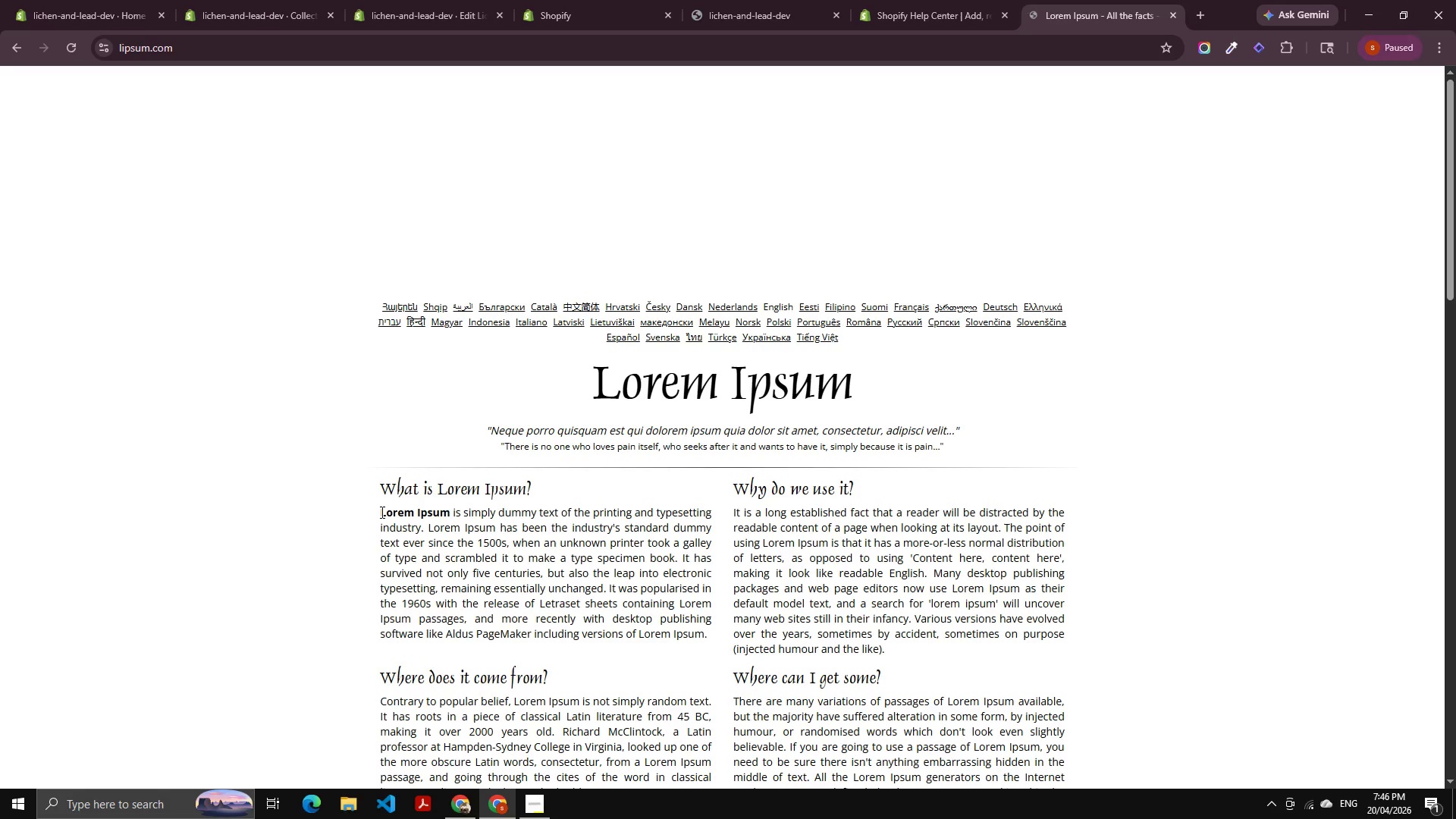 
wait(5.71)
 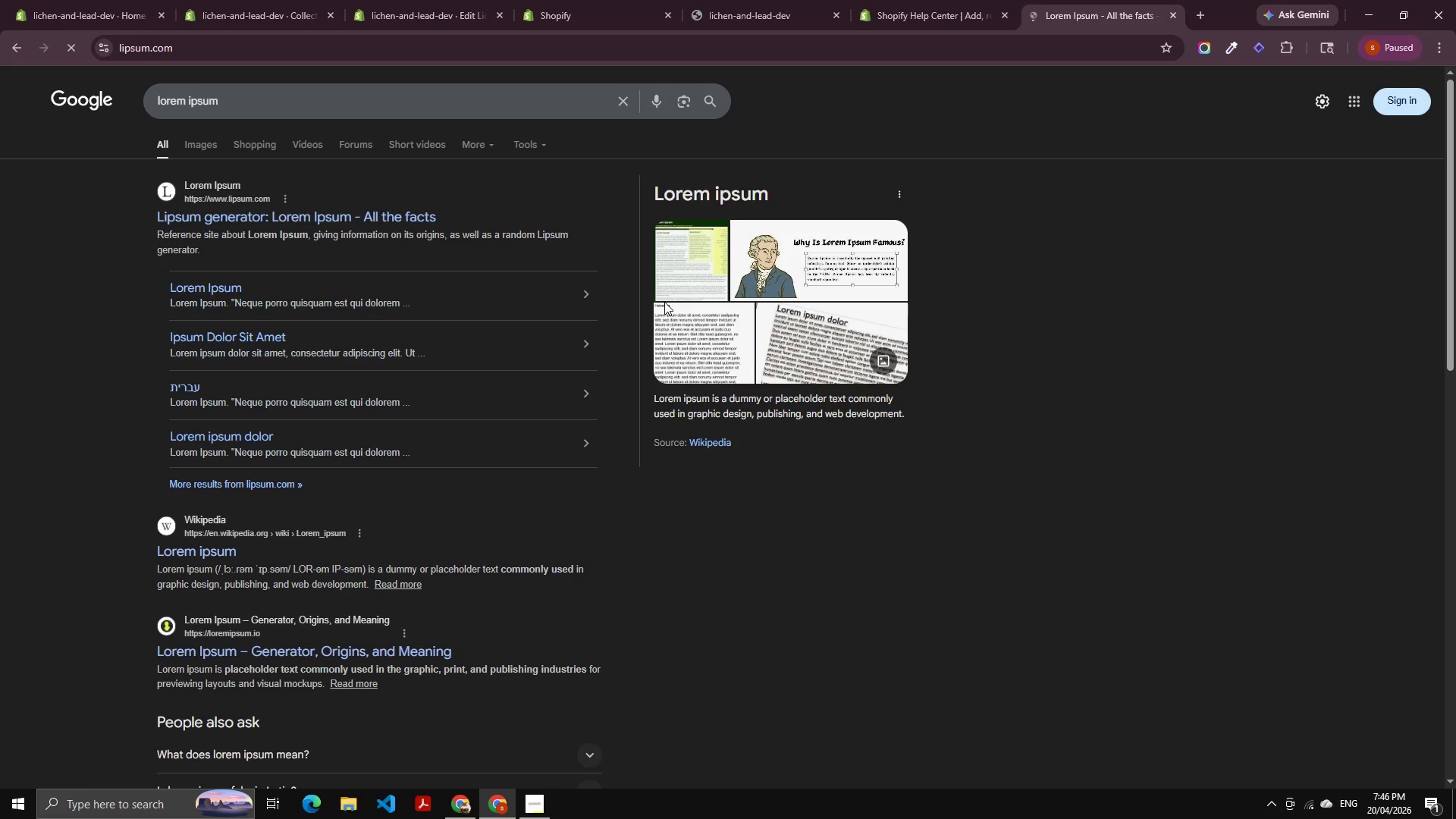 
mouse_move([743, 514])
 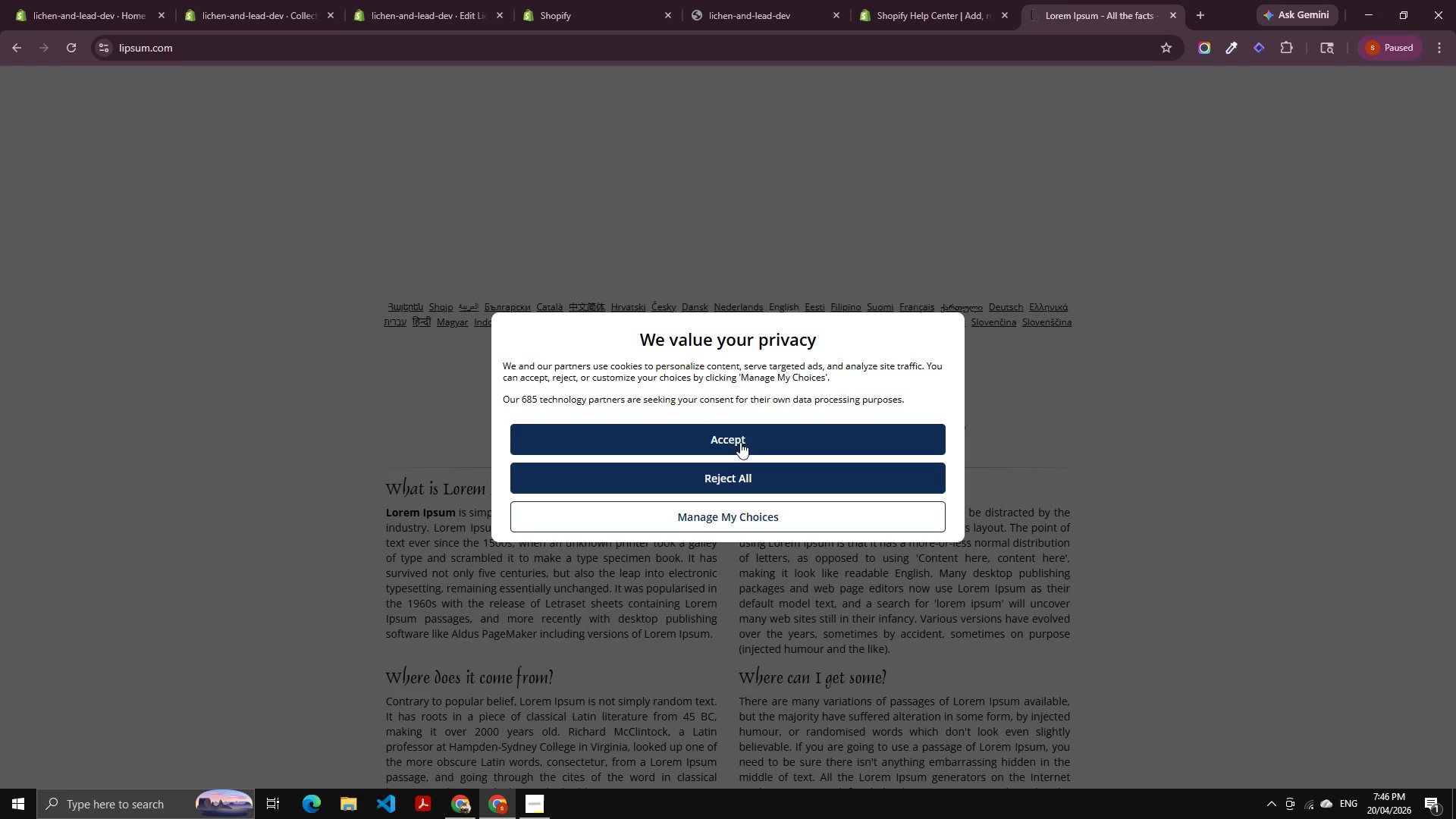 
left_click([742, 436])
 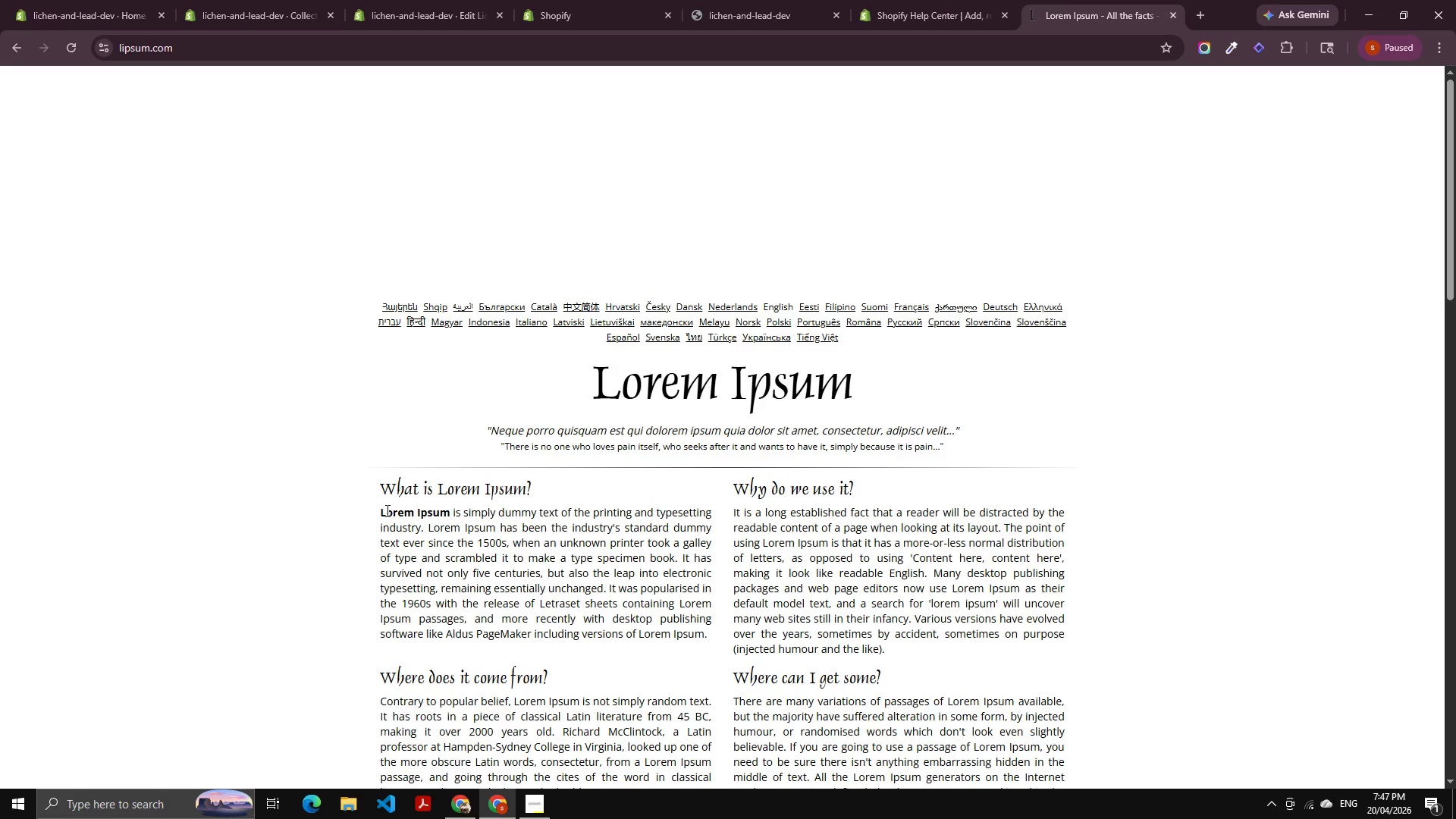 
left_click_drag(start_coordinate=[381, 513], to_coordinate=[421, 529])
 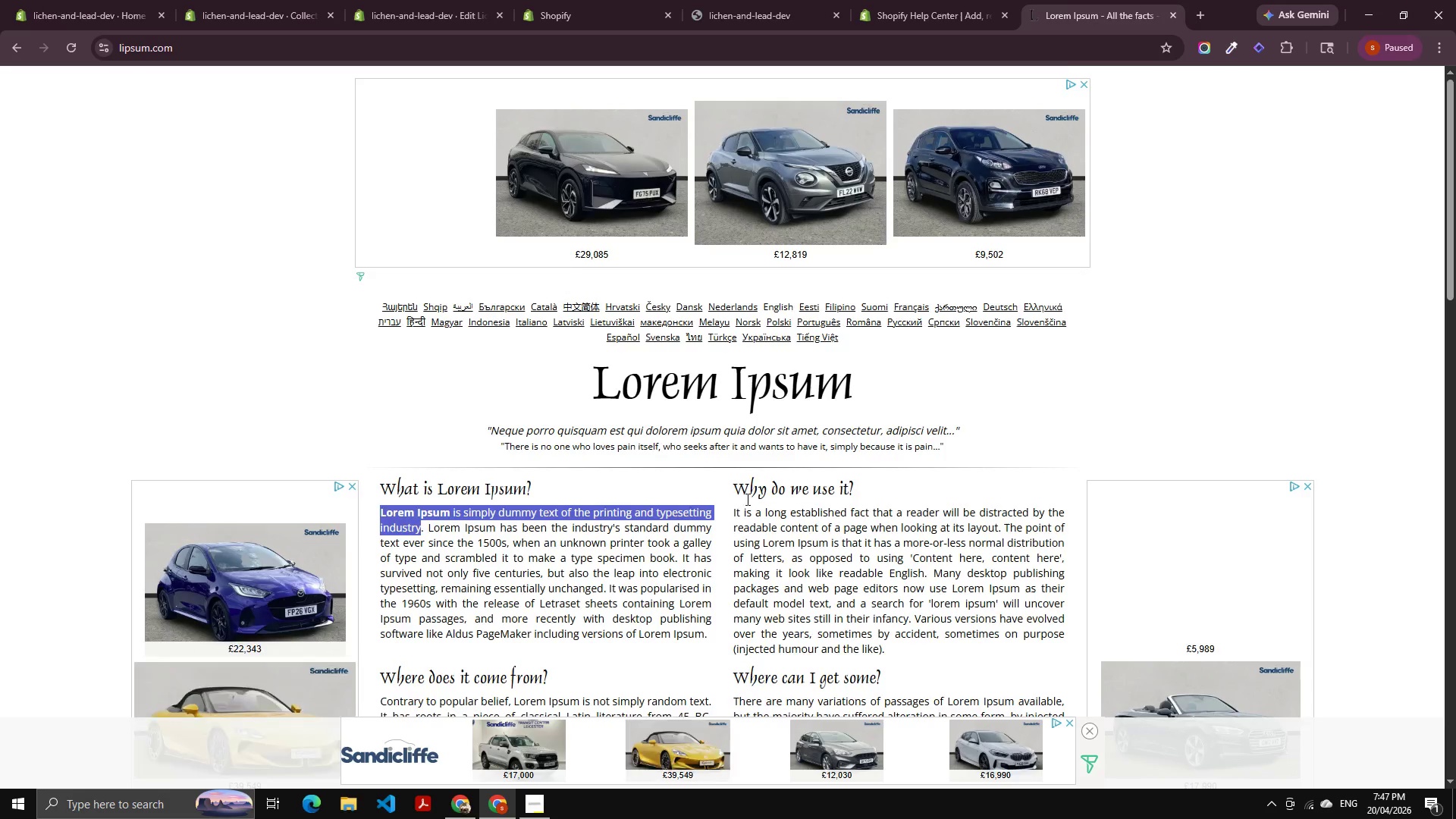 
scroll: coordinate [748, 499], scroll_direction: down, amount: 4.0
 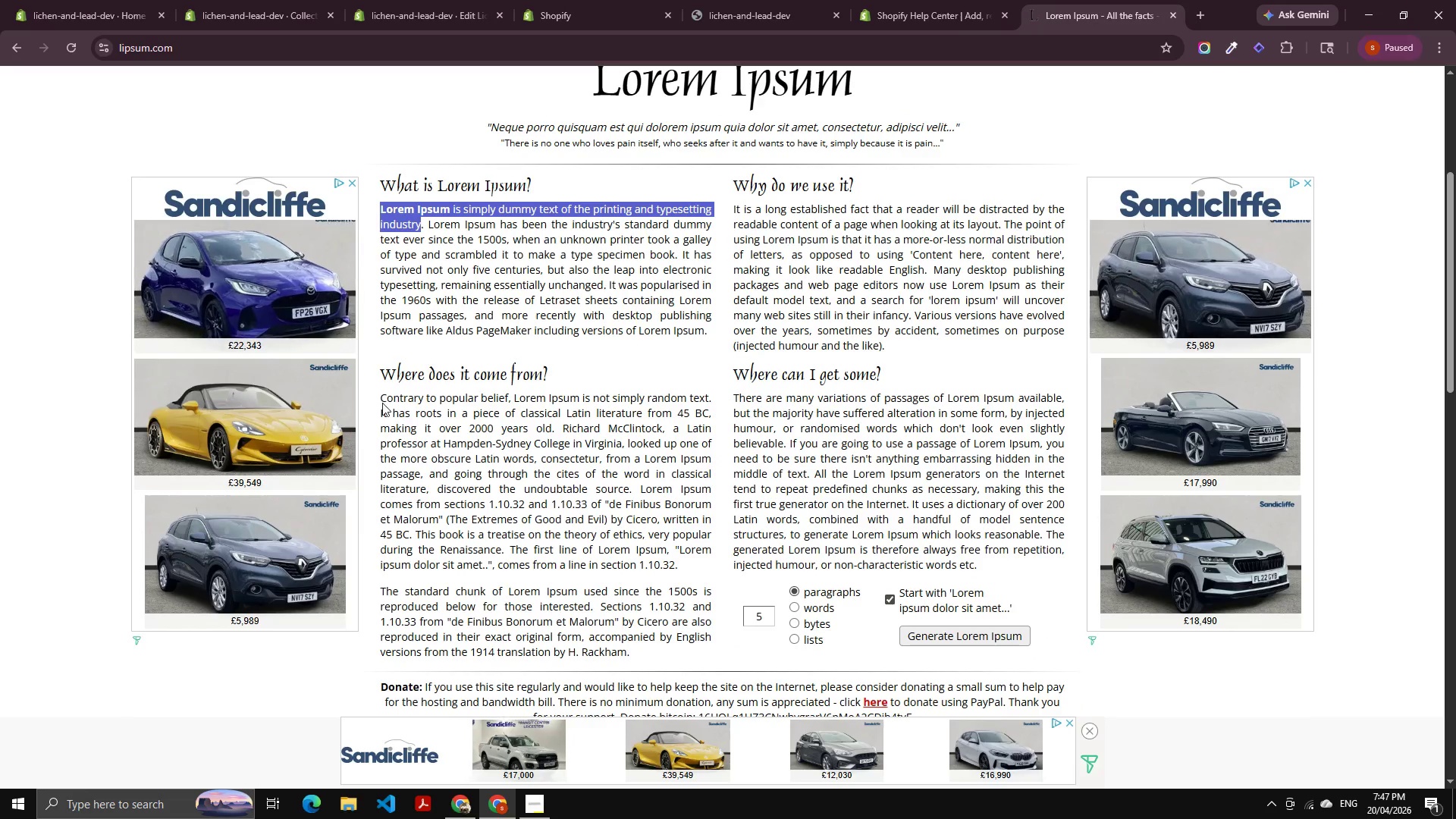 
left_click_drag(start_coordinate=[381, 400], to_coordinate=[710, 417])
 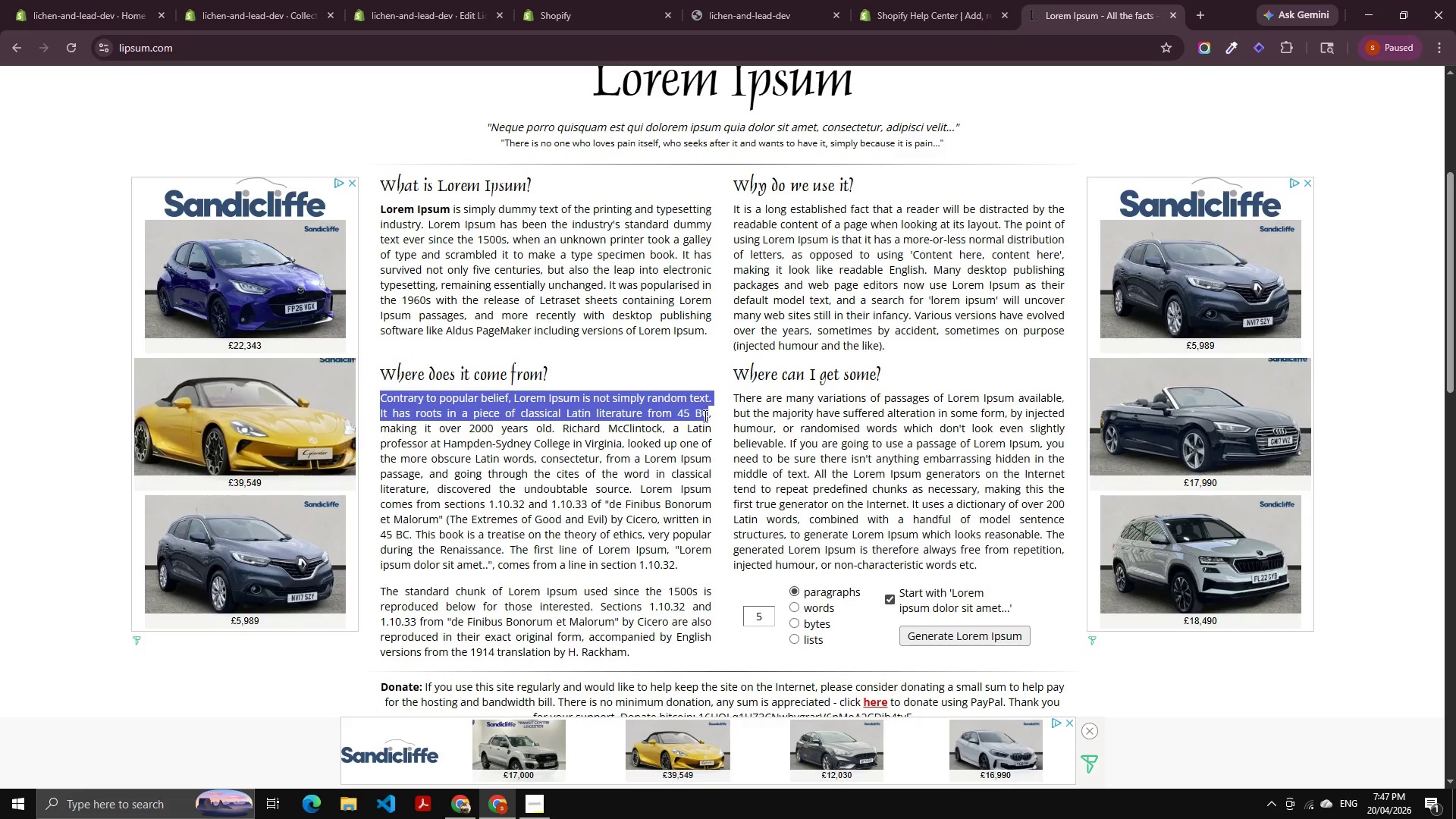 
key(Control+C)
 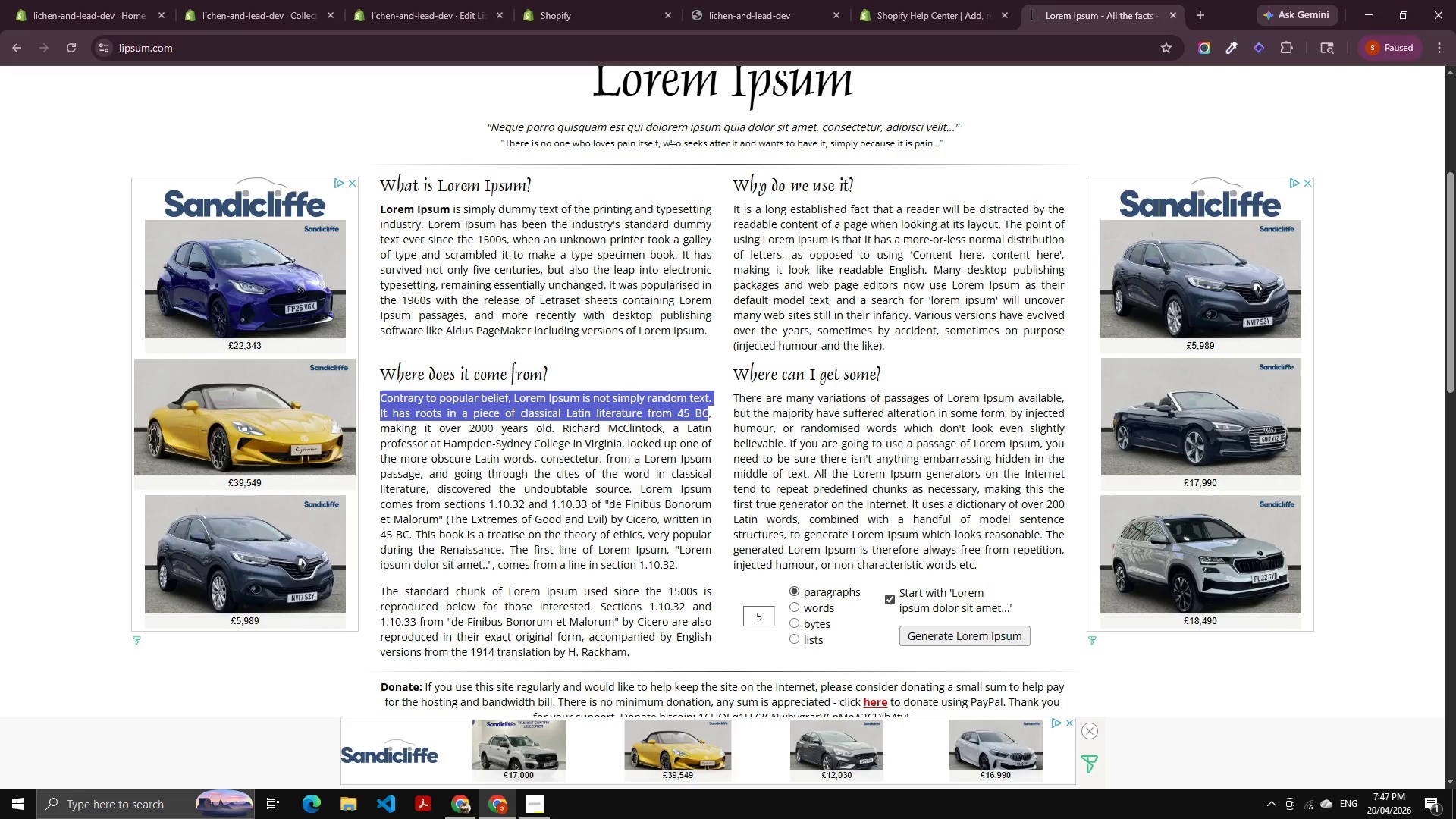 
key(Control+C)
 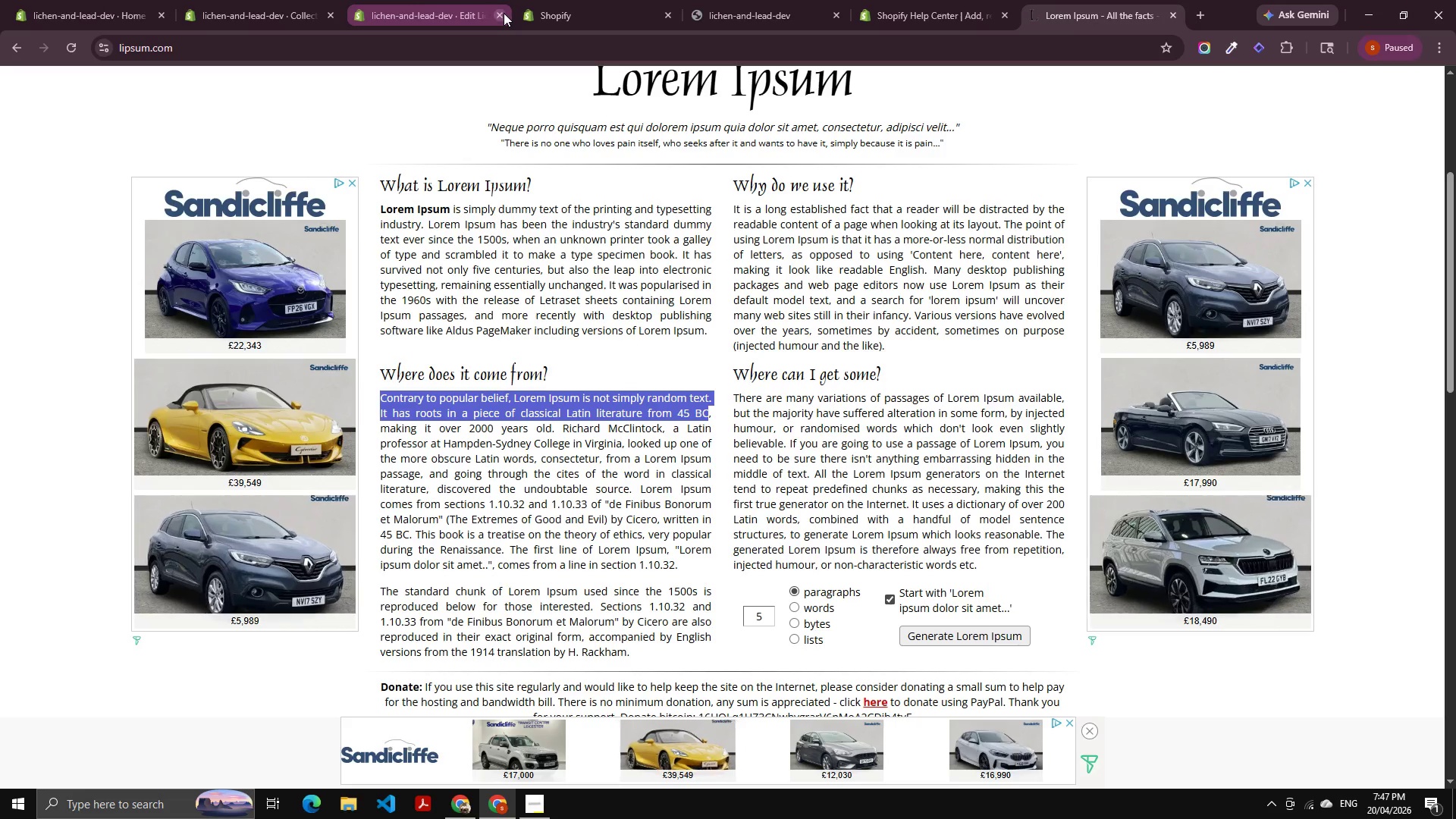 
left_click([540, 5])
 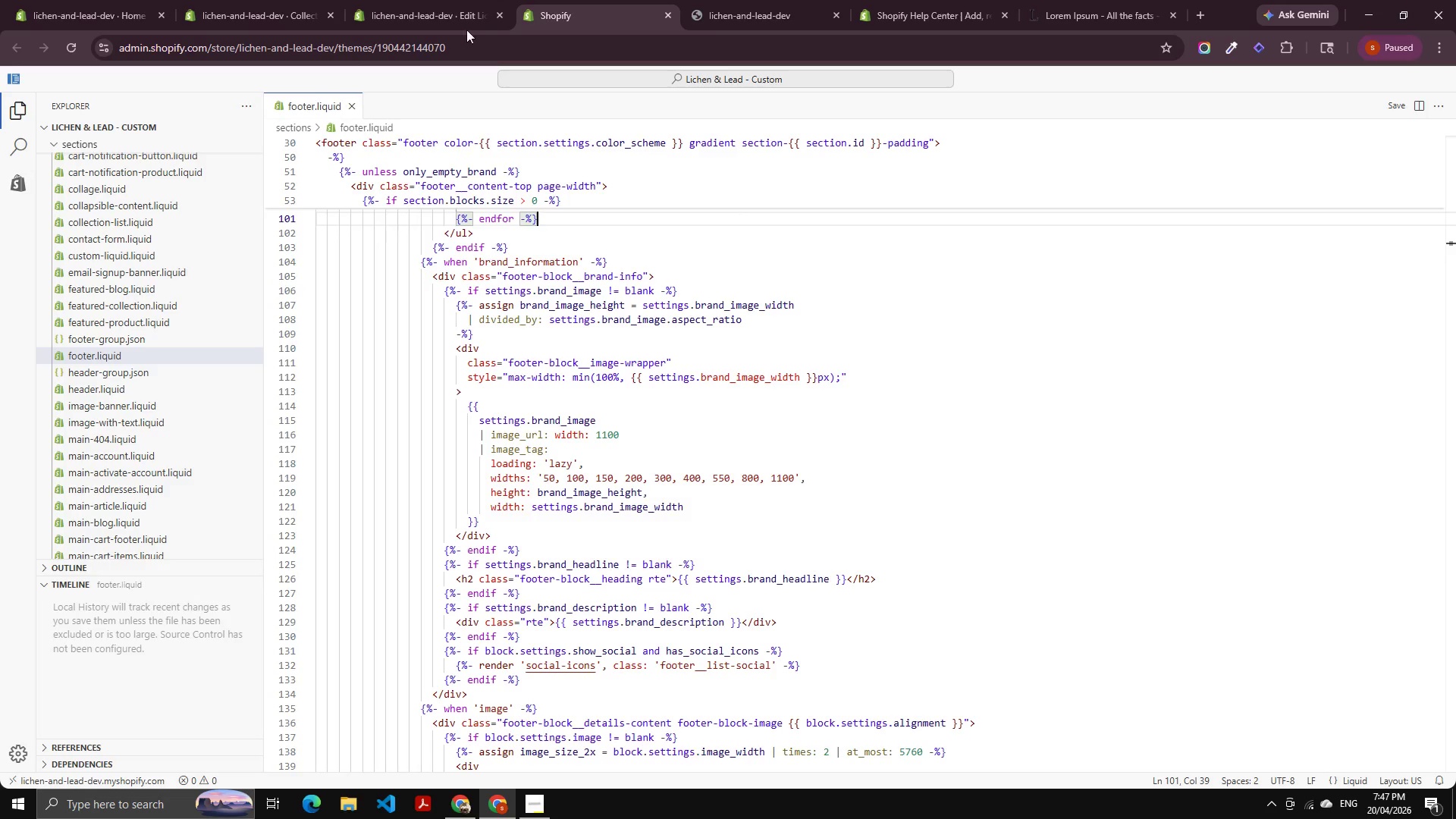 
left_click([416, 8])
 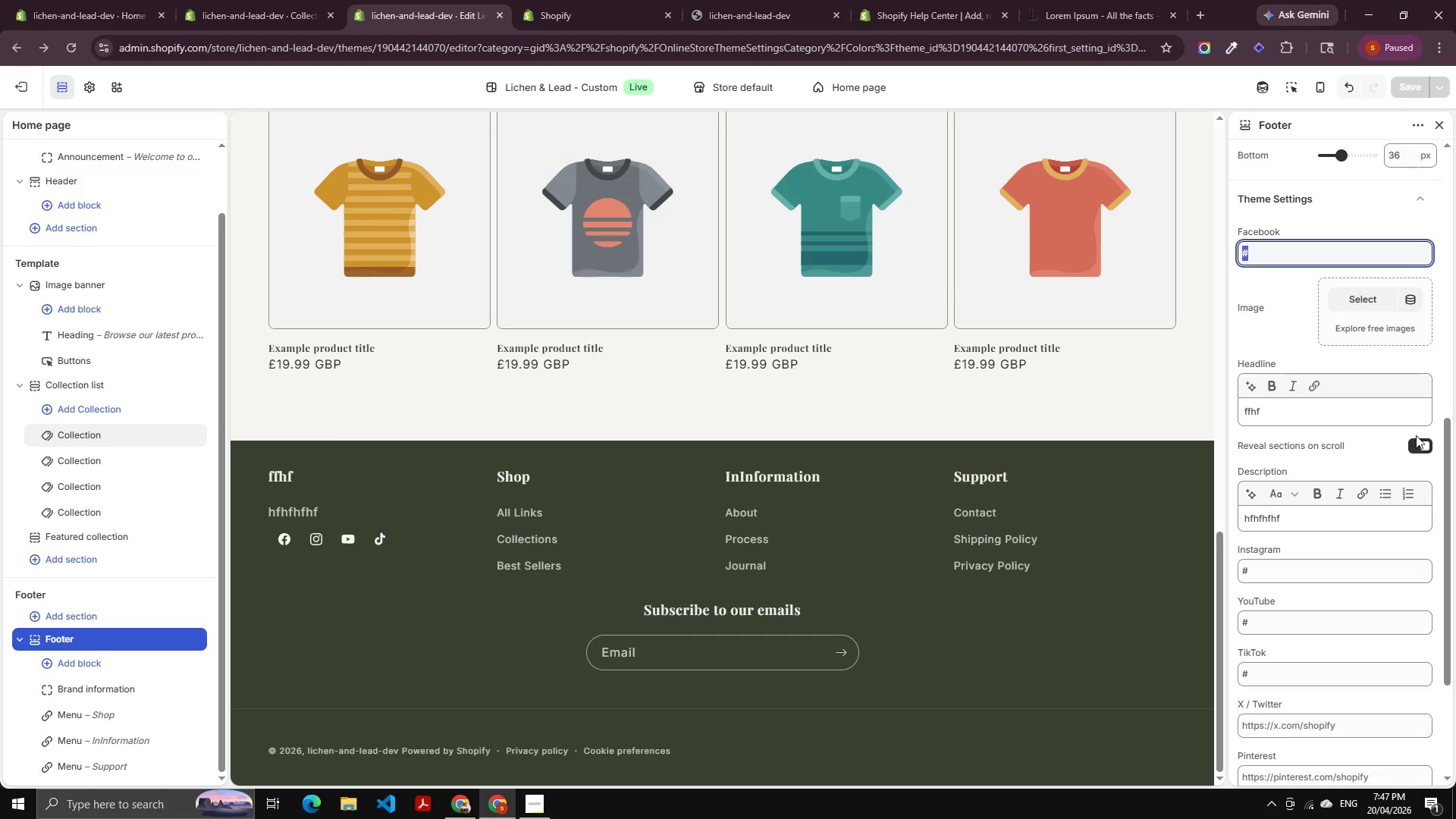 
key(Control+ControlLeft)
 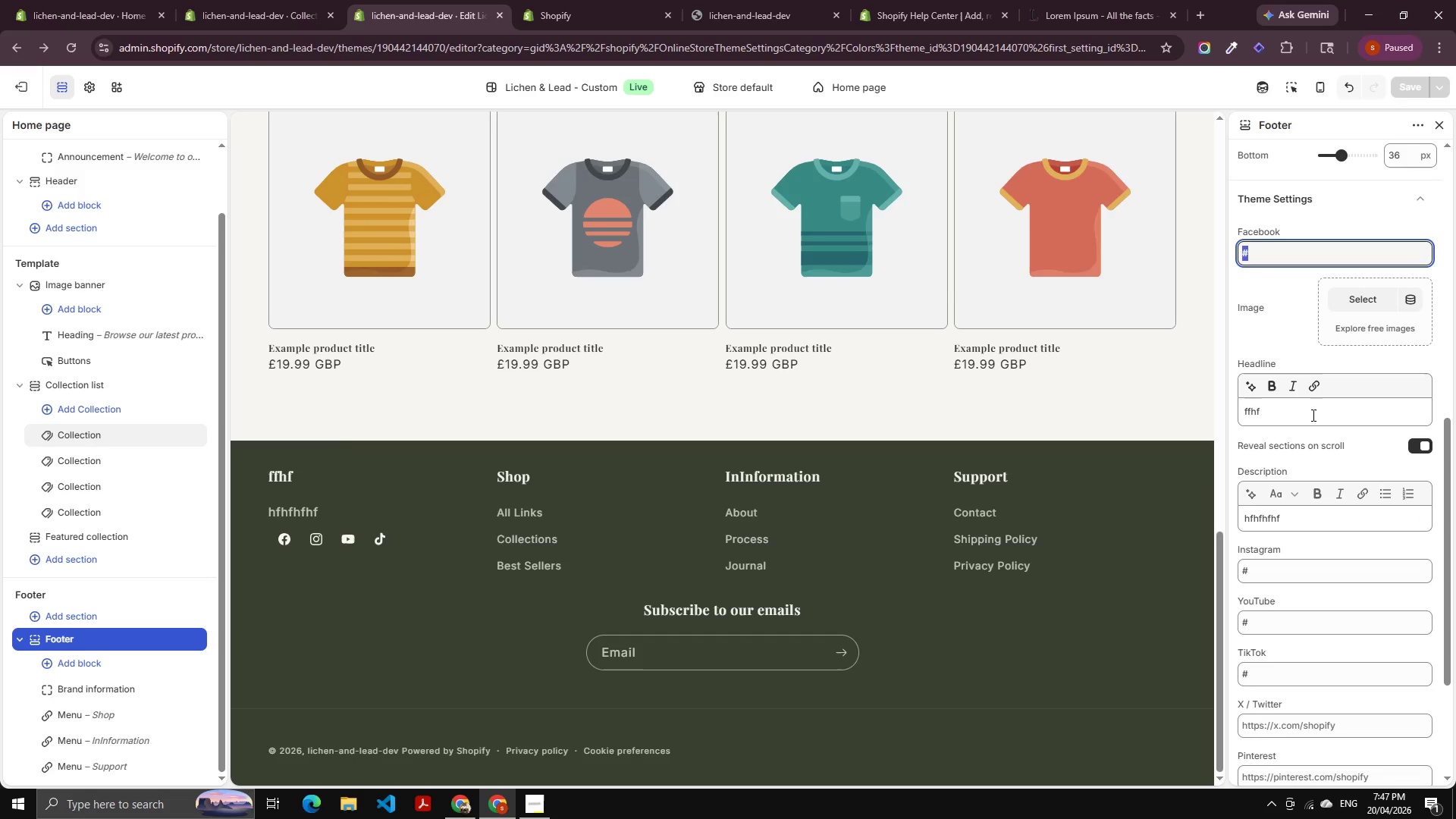 
left_click([1312, 415])
 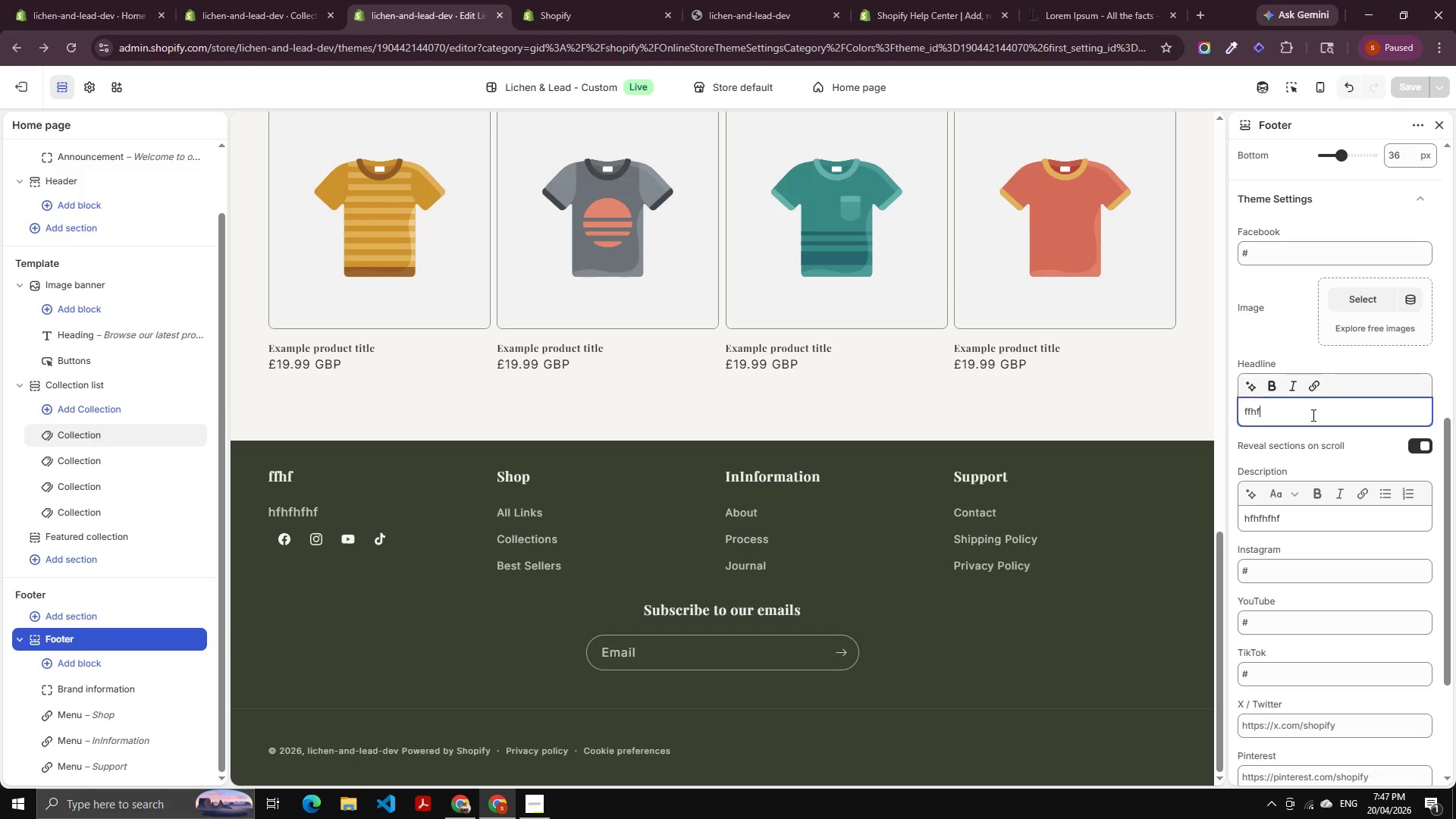 
key(Control+A)
 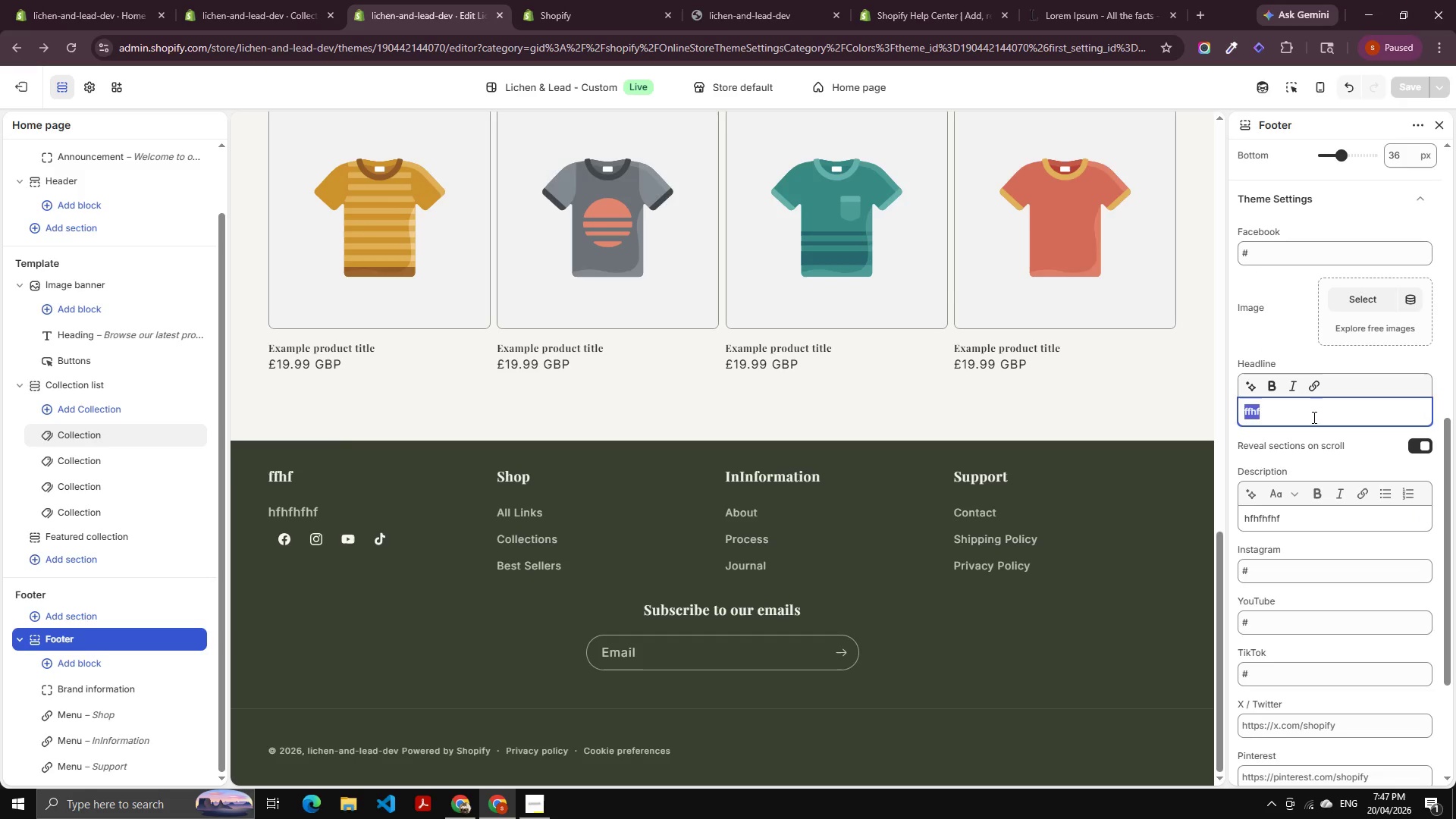 
key(Control+V)
 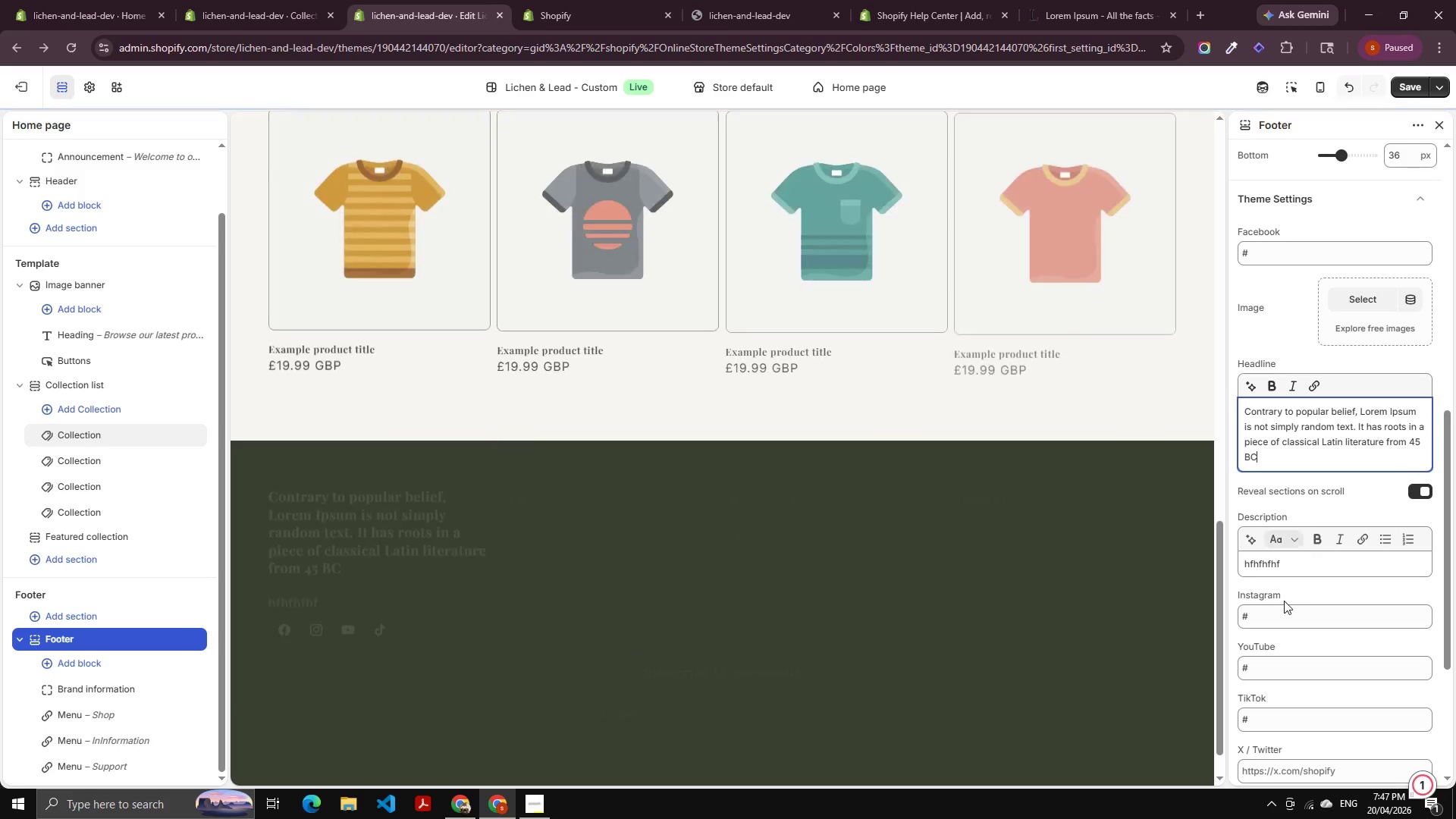 
left_click([1305, 553])
 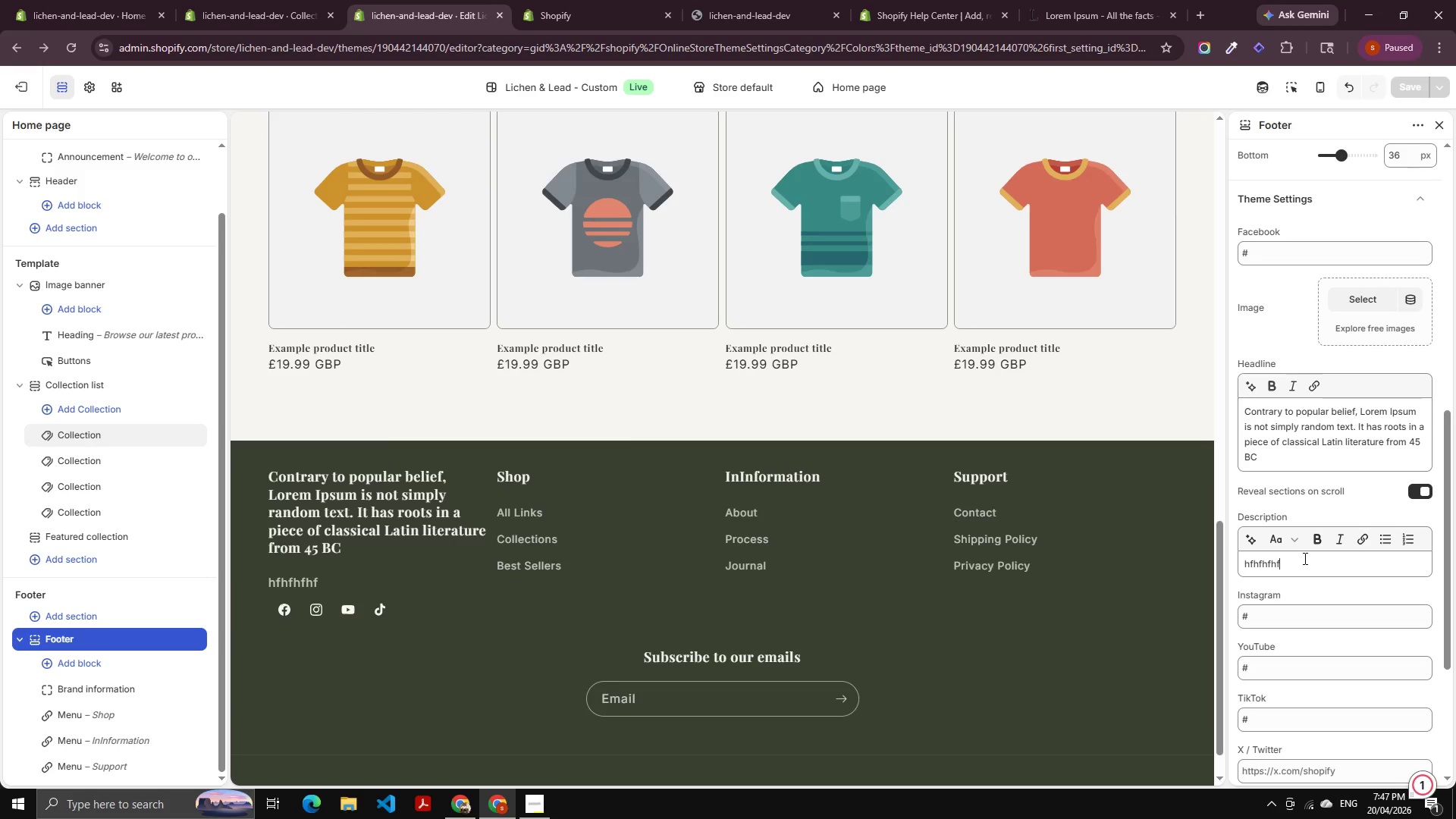 
key(Control+A)
 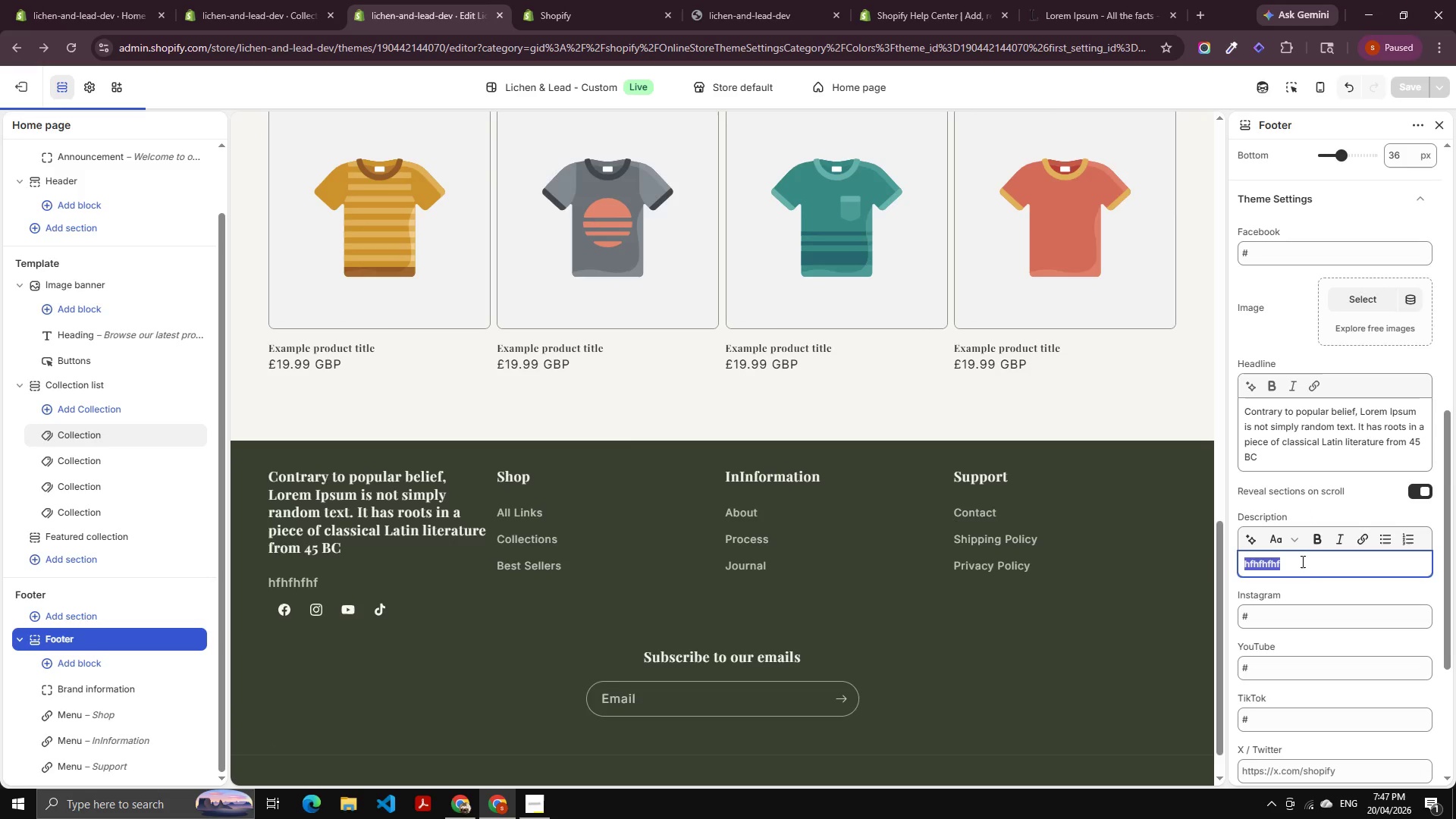 
key(Control+V)
 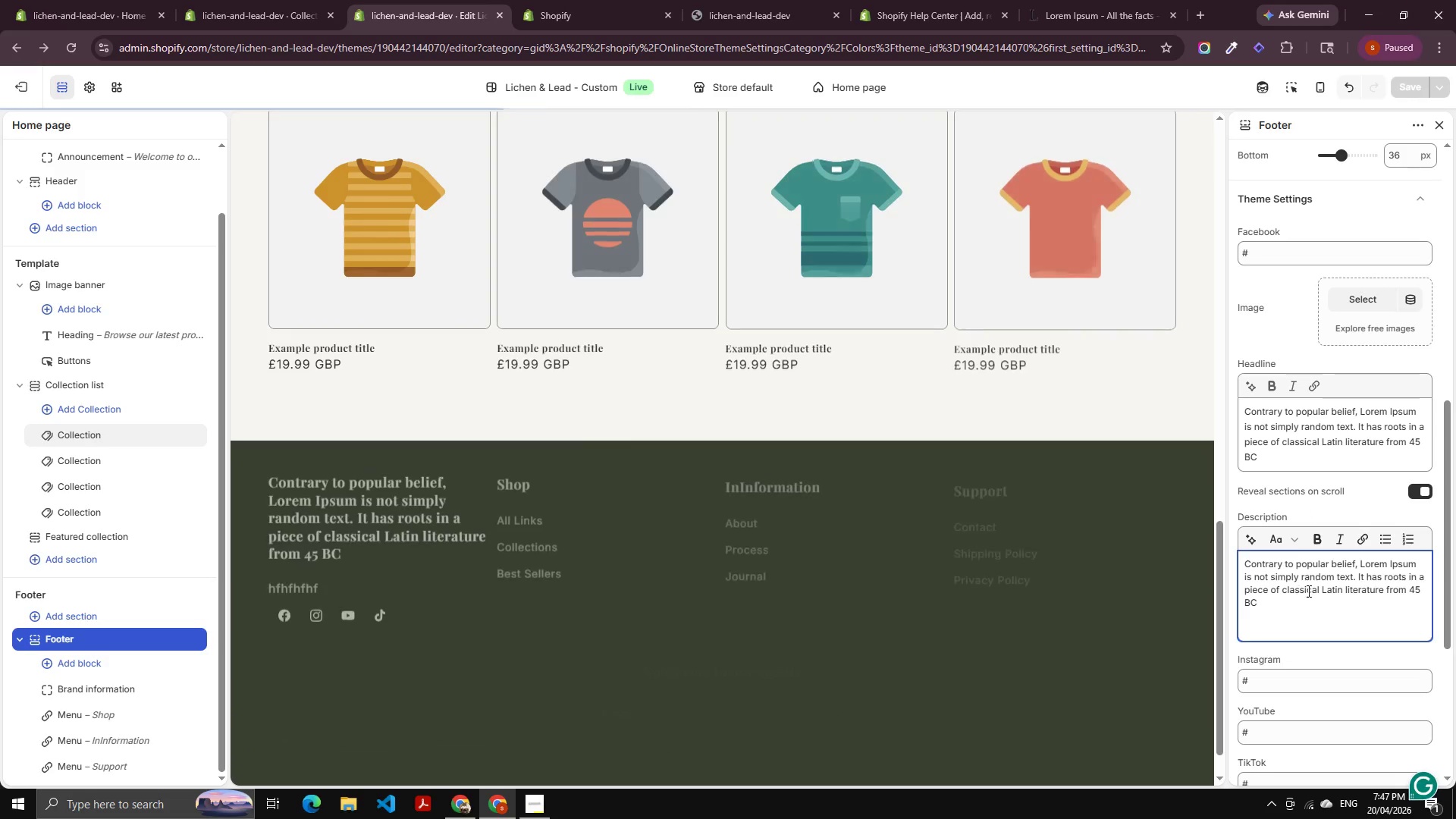 
key(Backspace)
 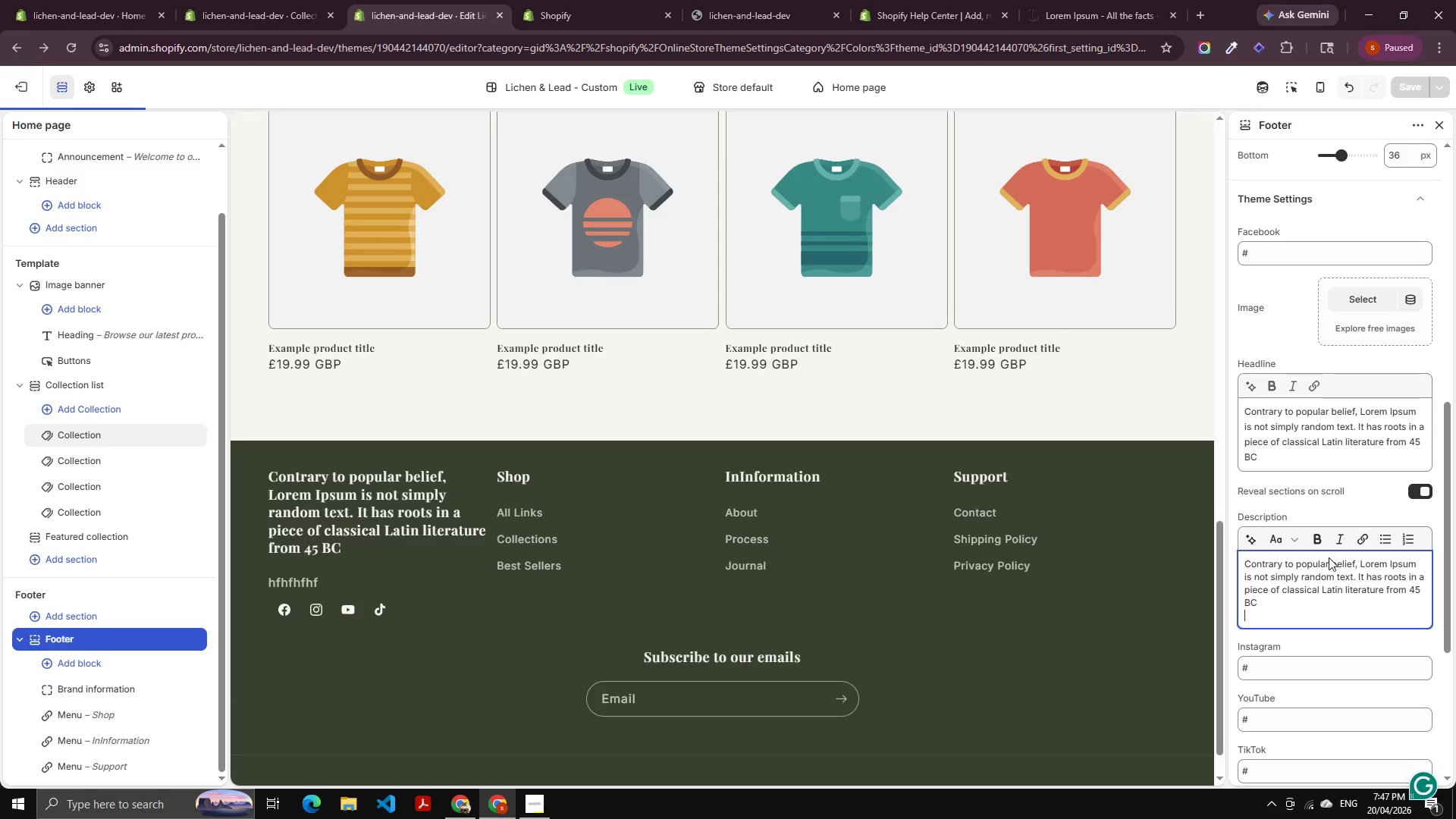 
key(Backspace)
 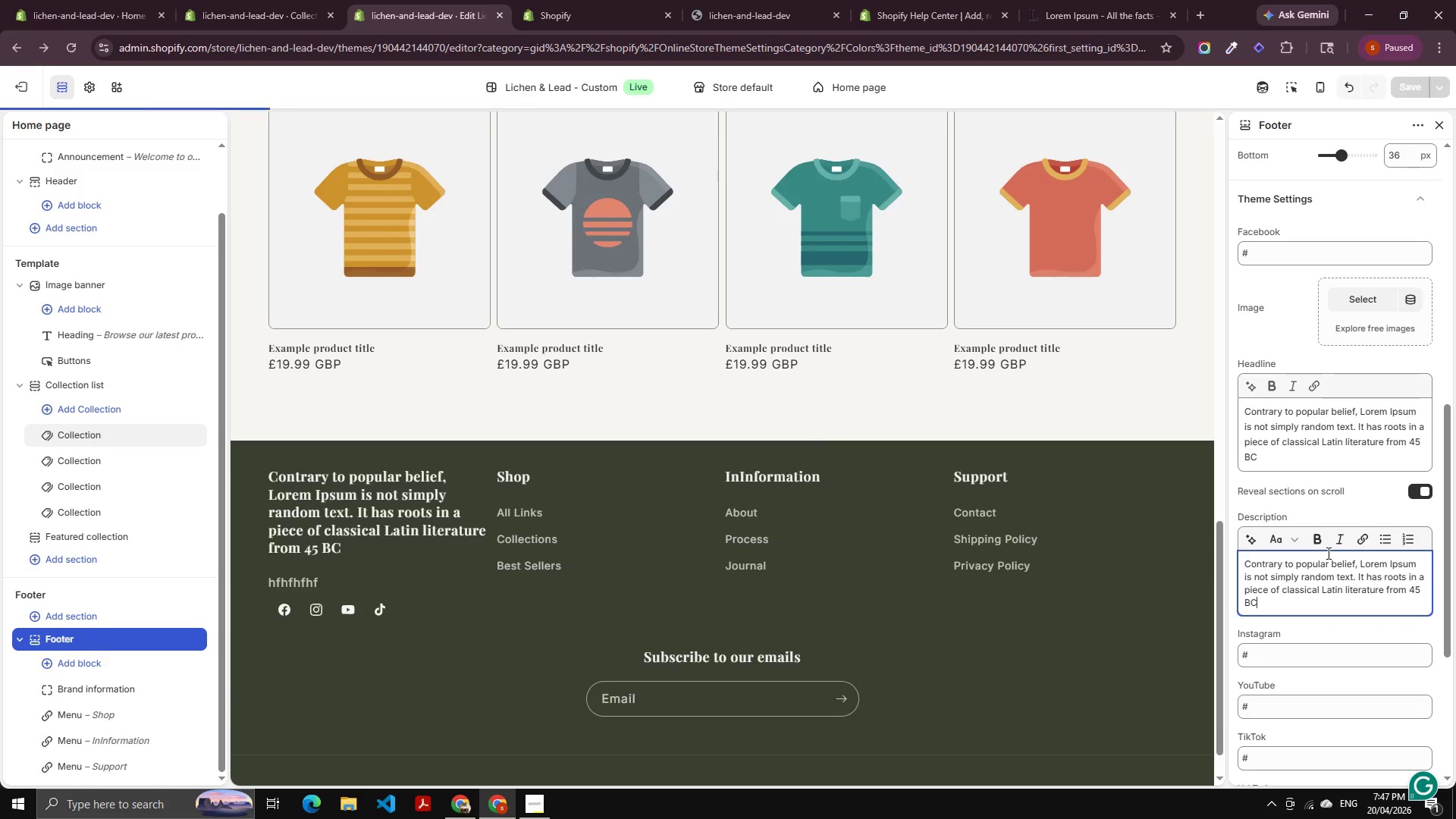 
key(Backspace)
 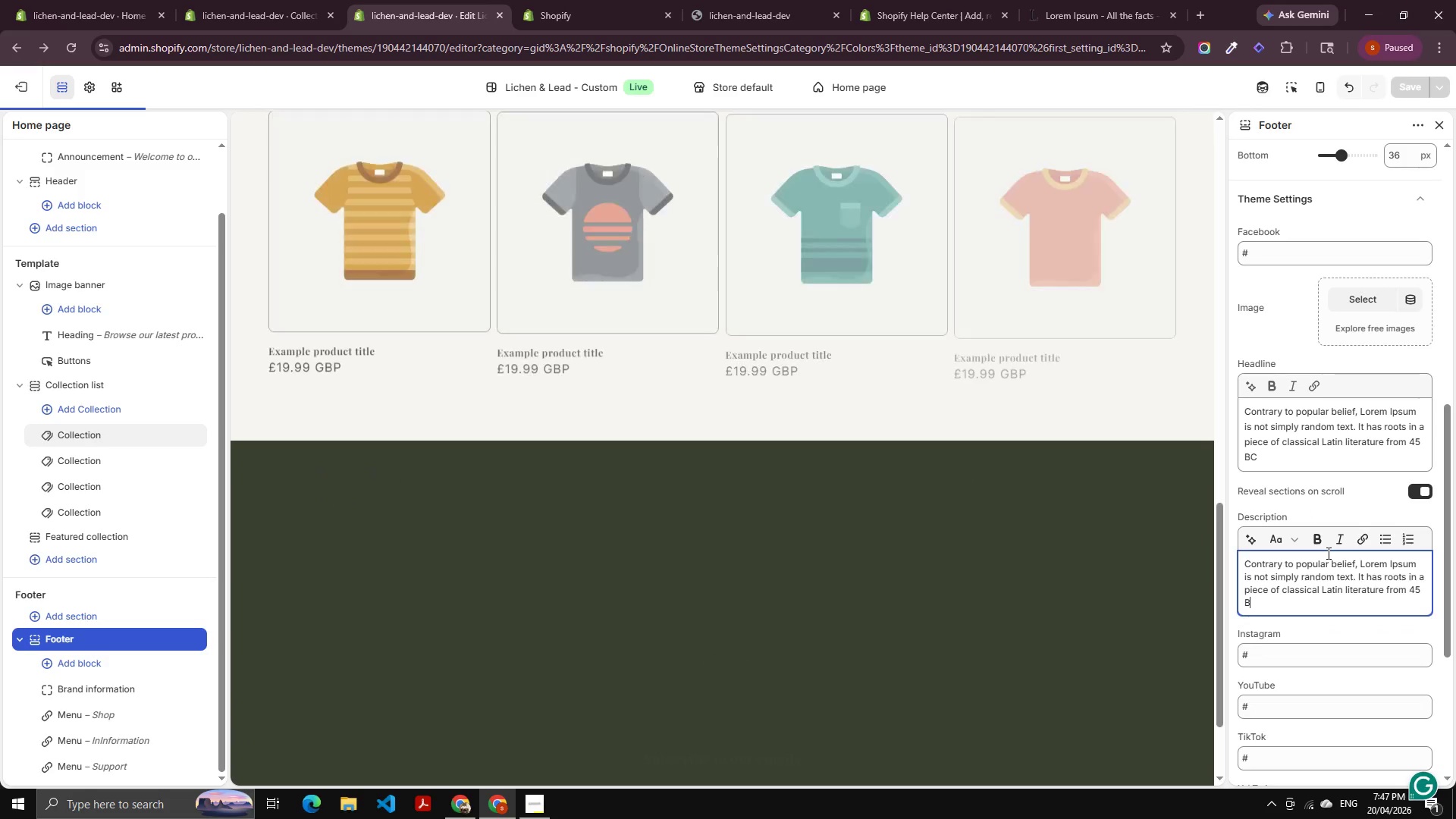 
key(Backspace)
 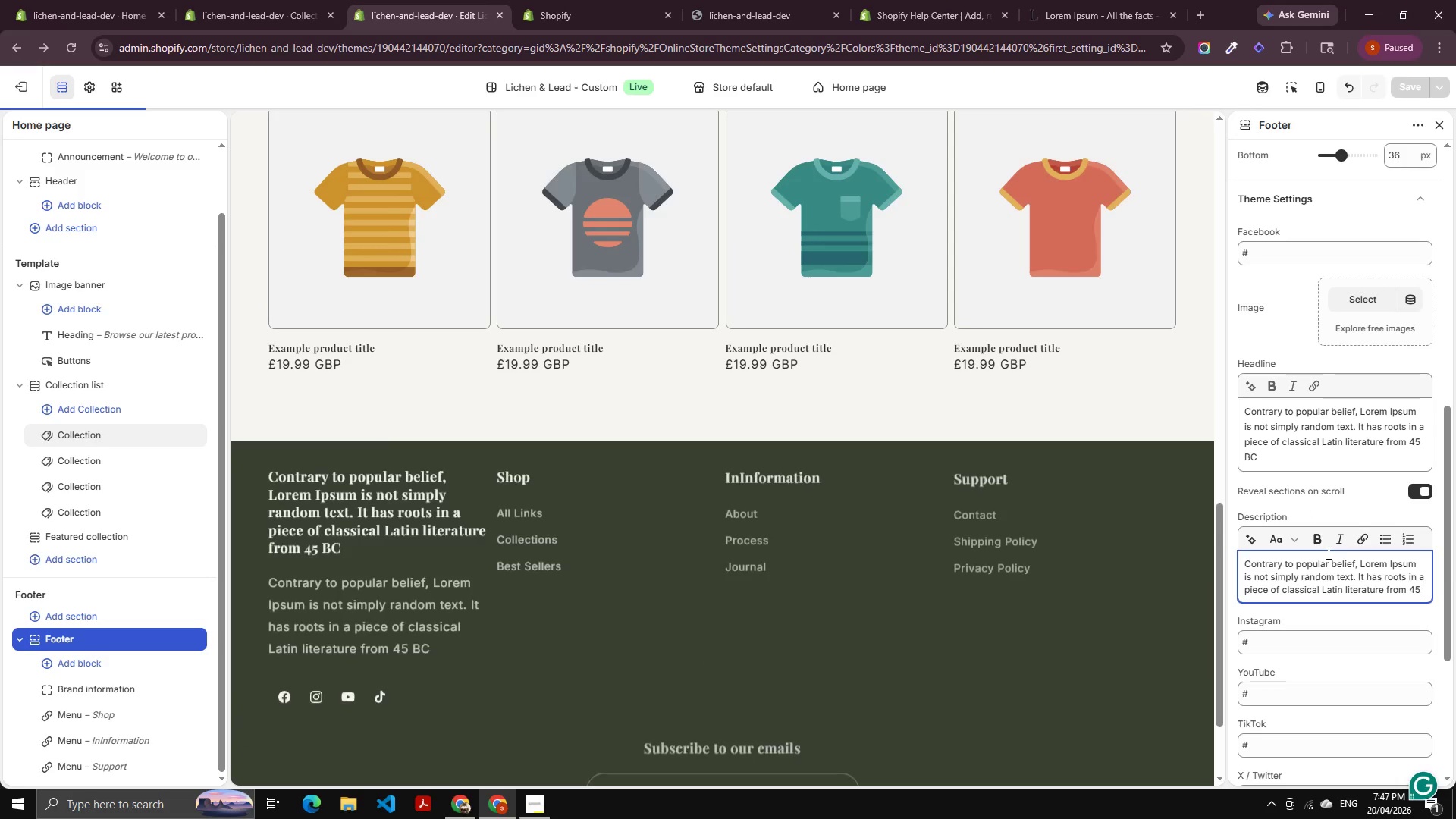 
key(Backspace)
 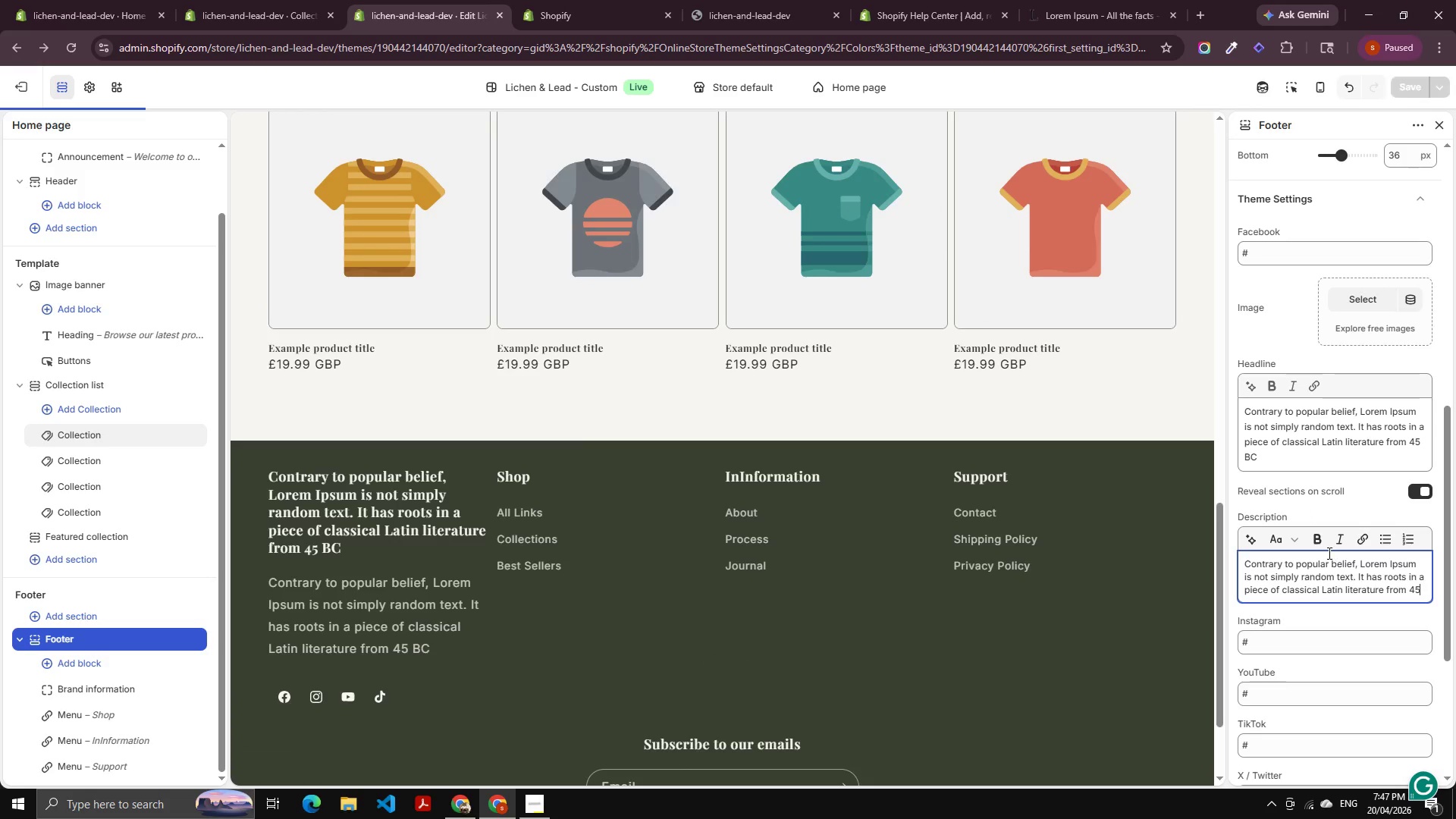 
key(Period)
 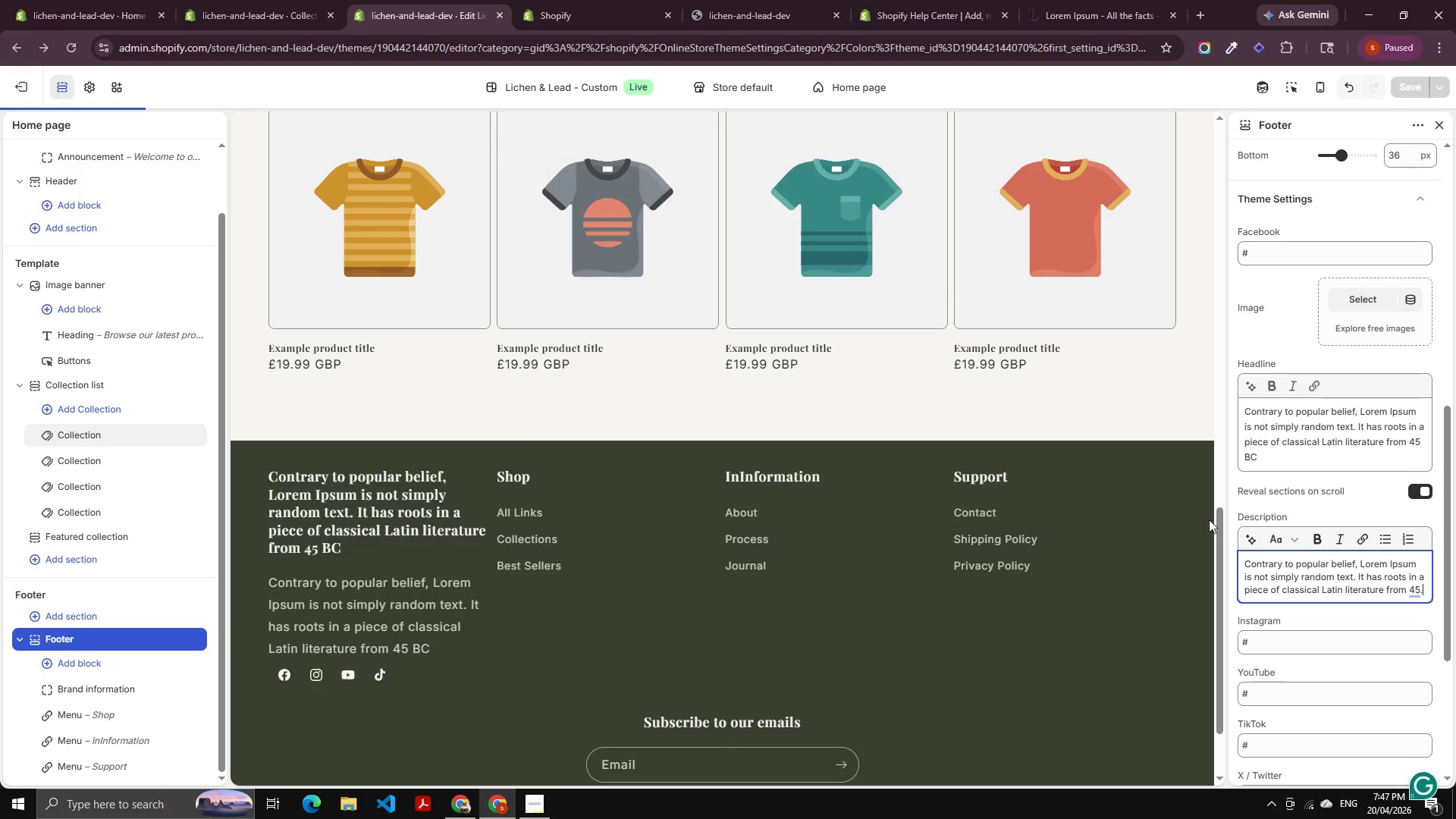 
left_click([1280, 444])
 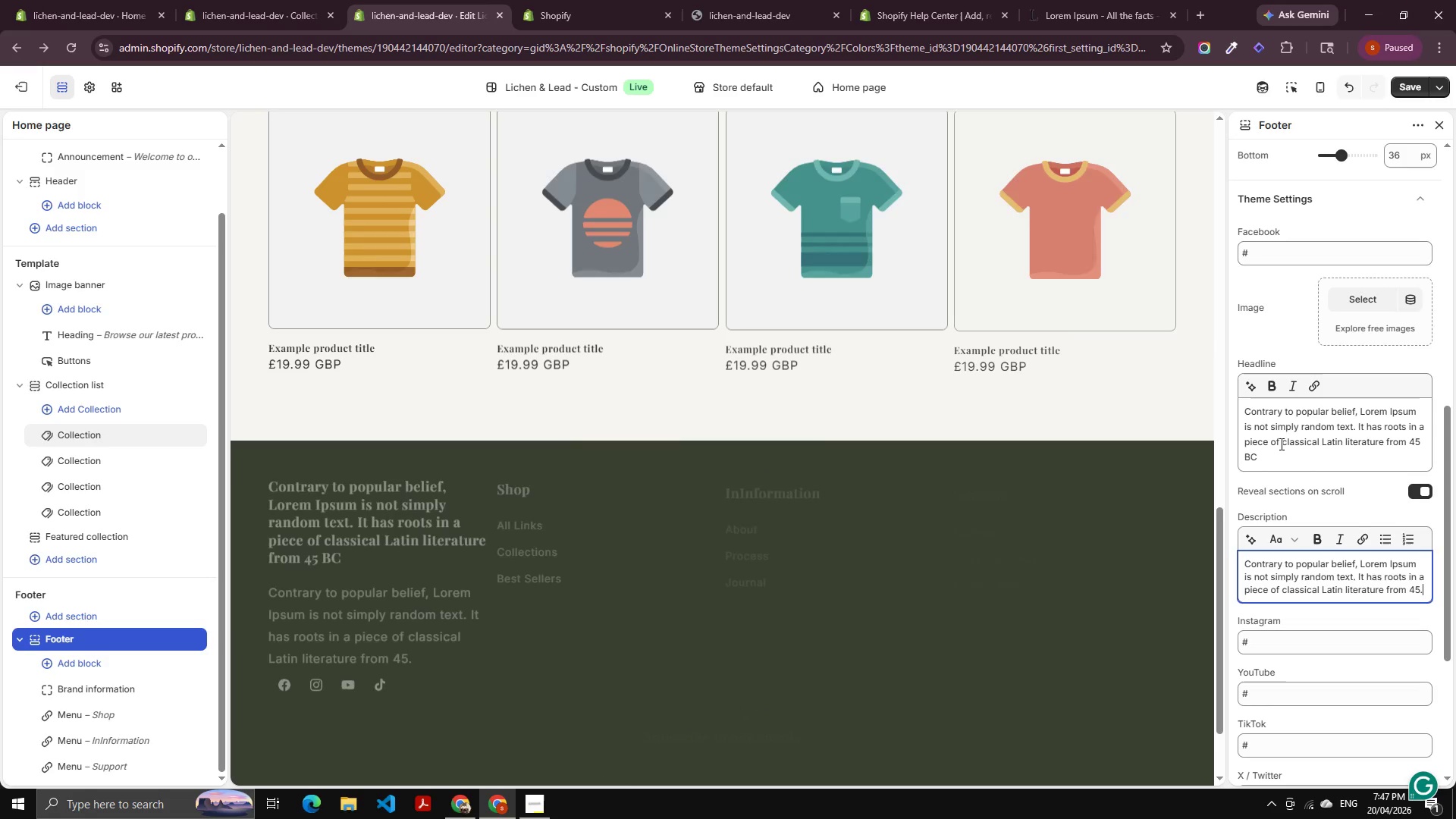 
key(Control+A)
 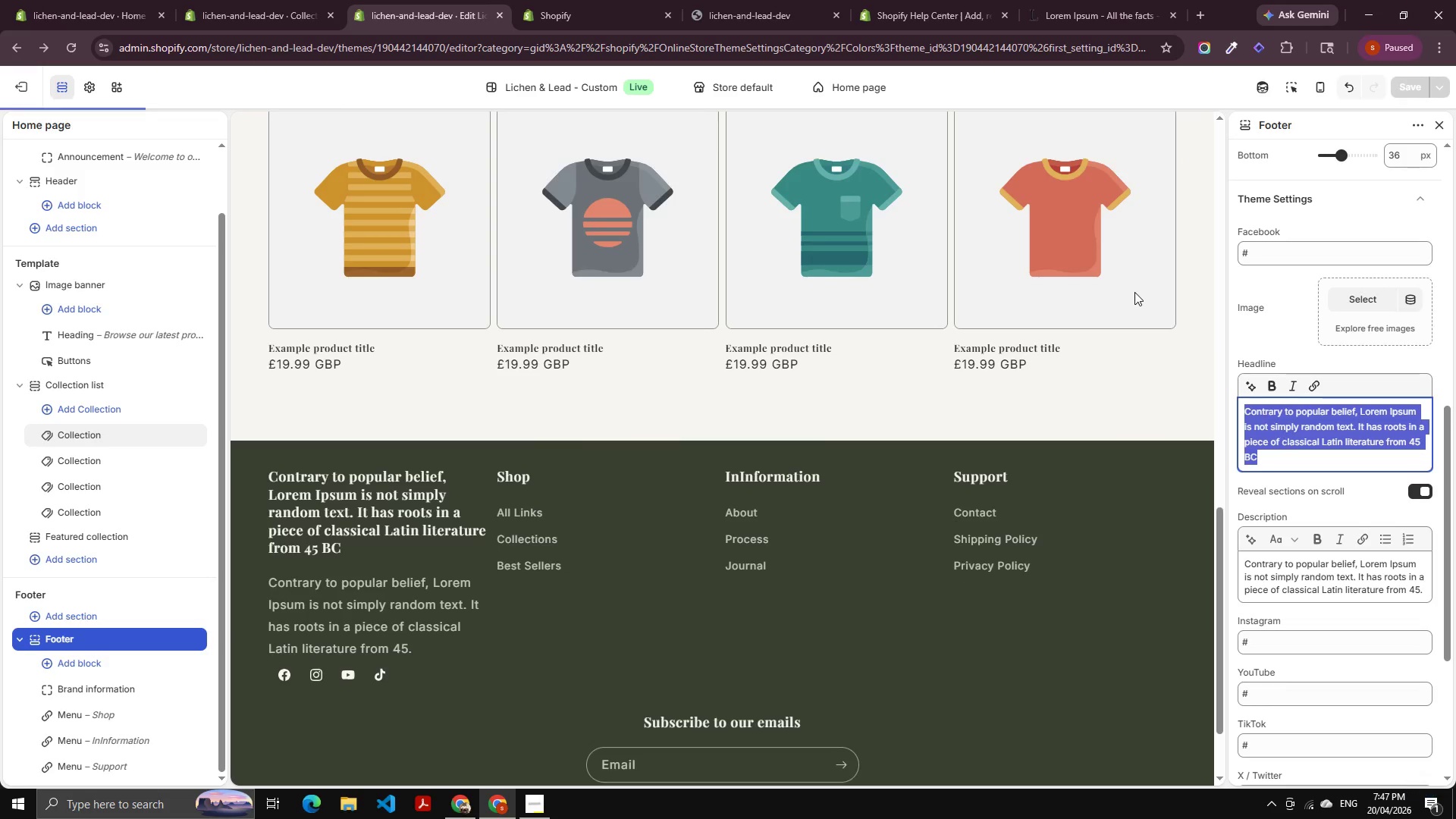 
key(Backspace)
 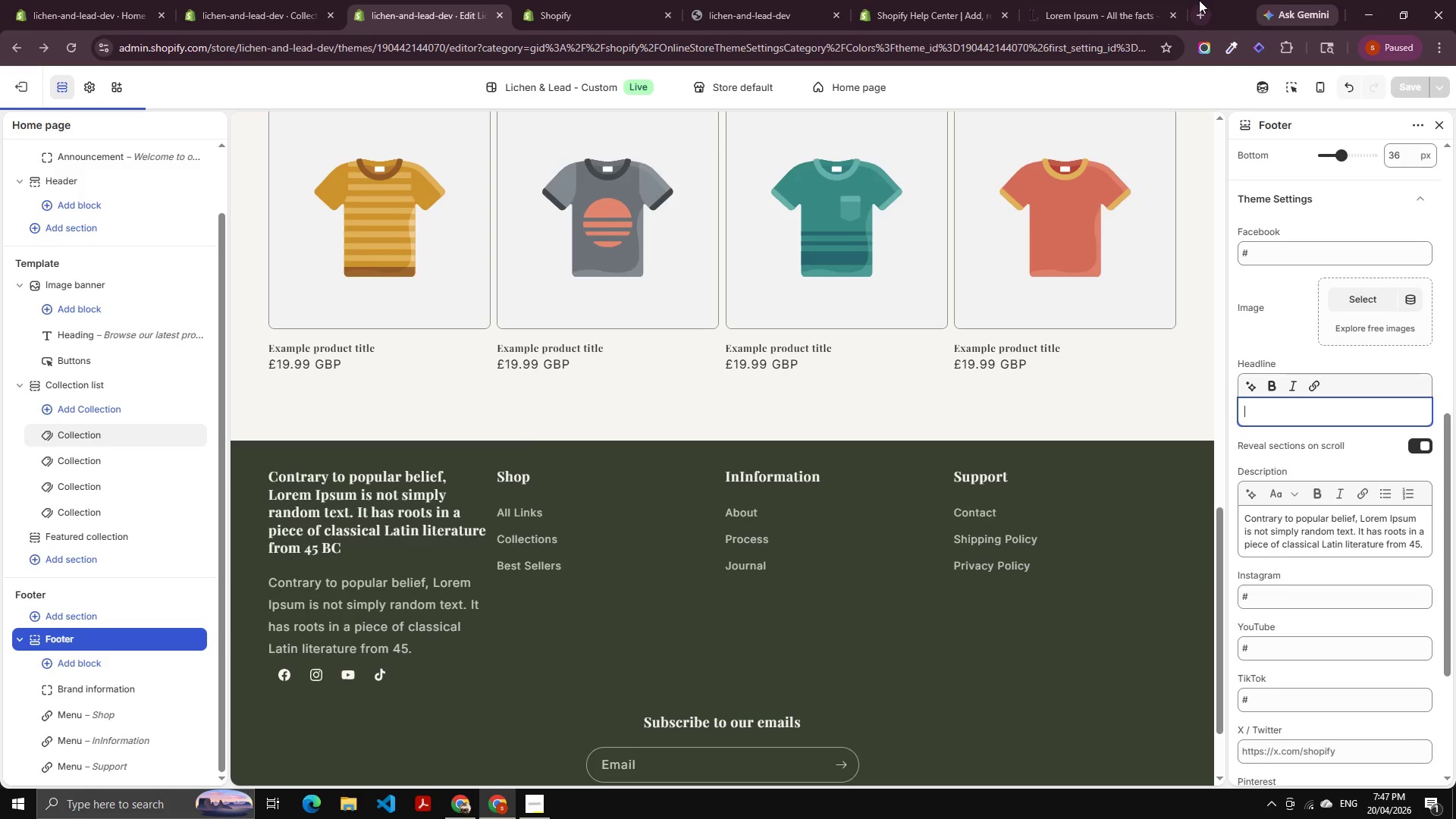 
left_click([1131, 0])
 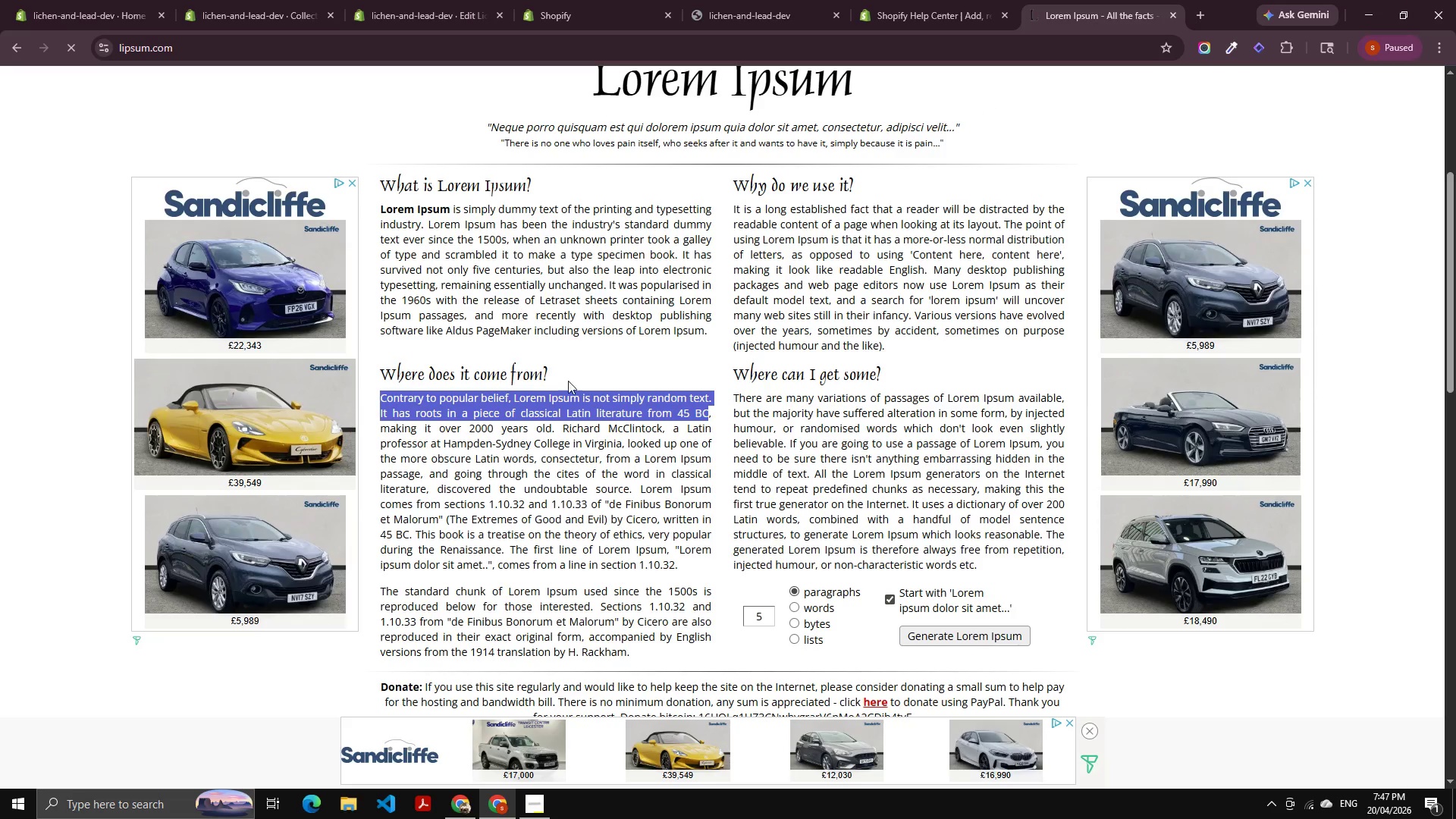 
left_click_drag(start_coordinate=[551, 356], to_coordinate=[382, 356])
 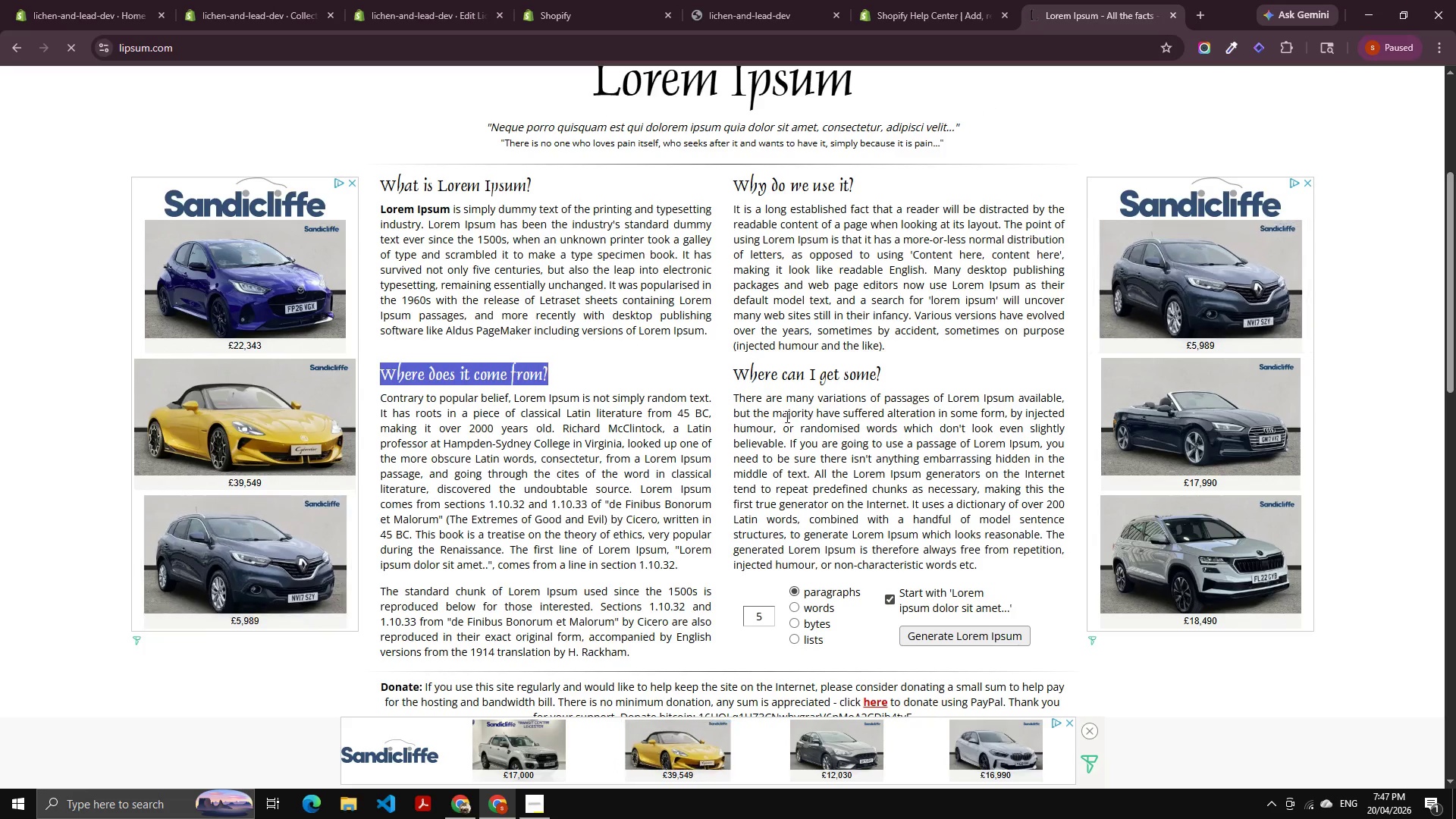 
left_click([591, 11])
 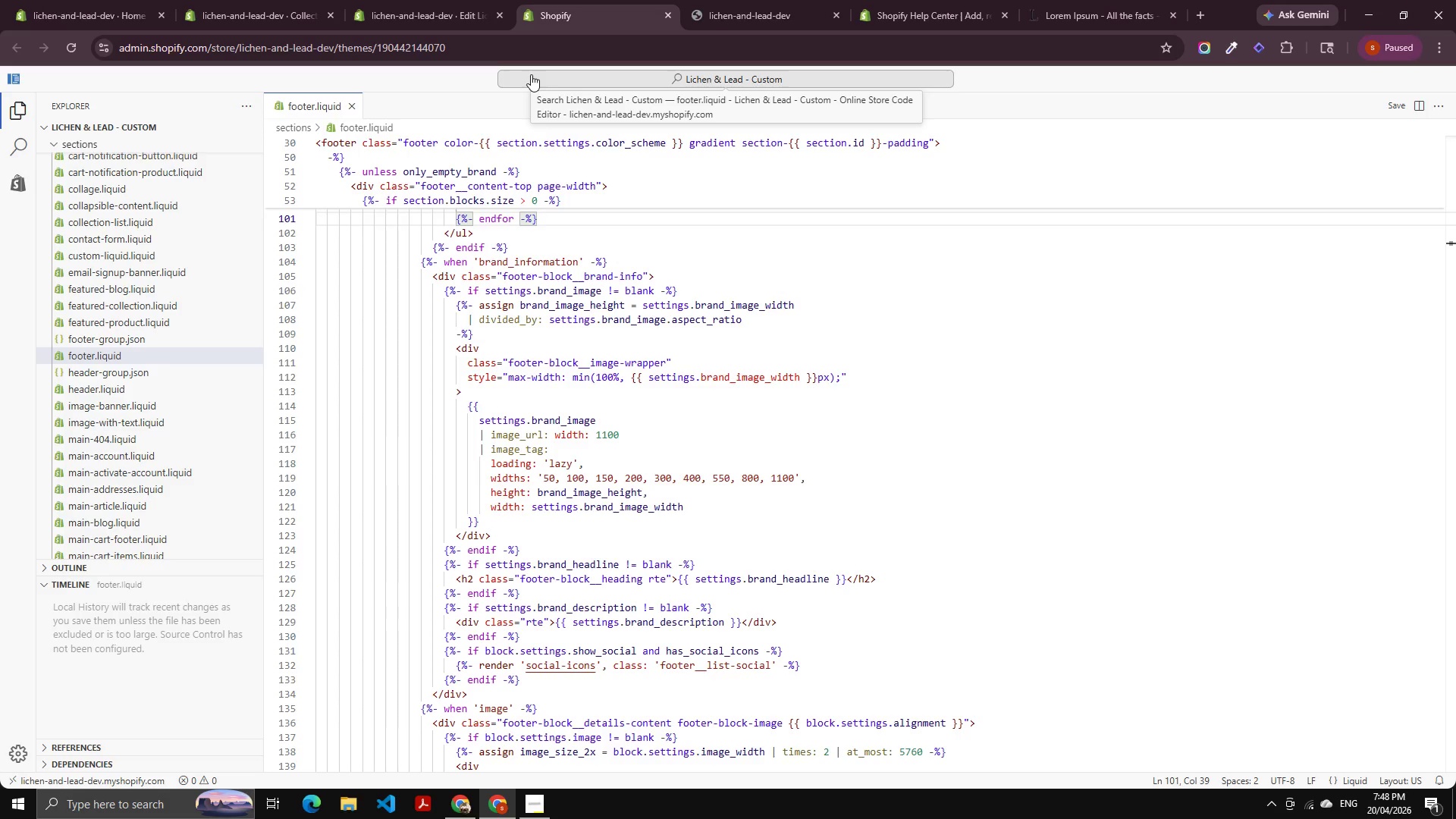 
scroll: coordinate [607, 308], scroll_direction: up, amount: 2.0
 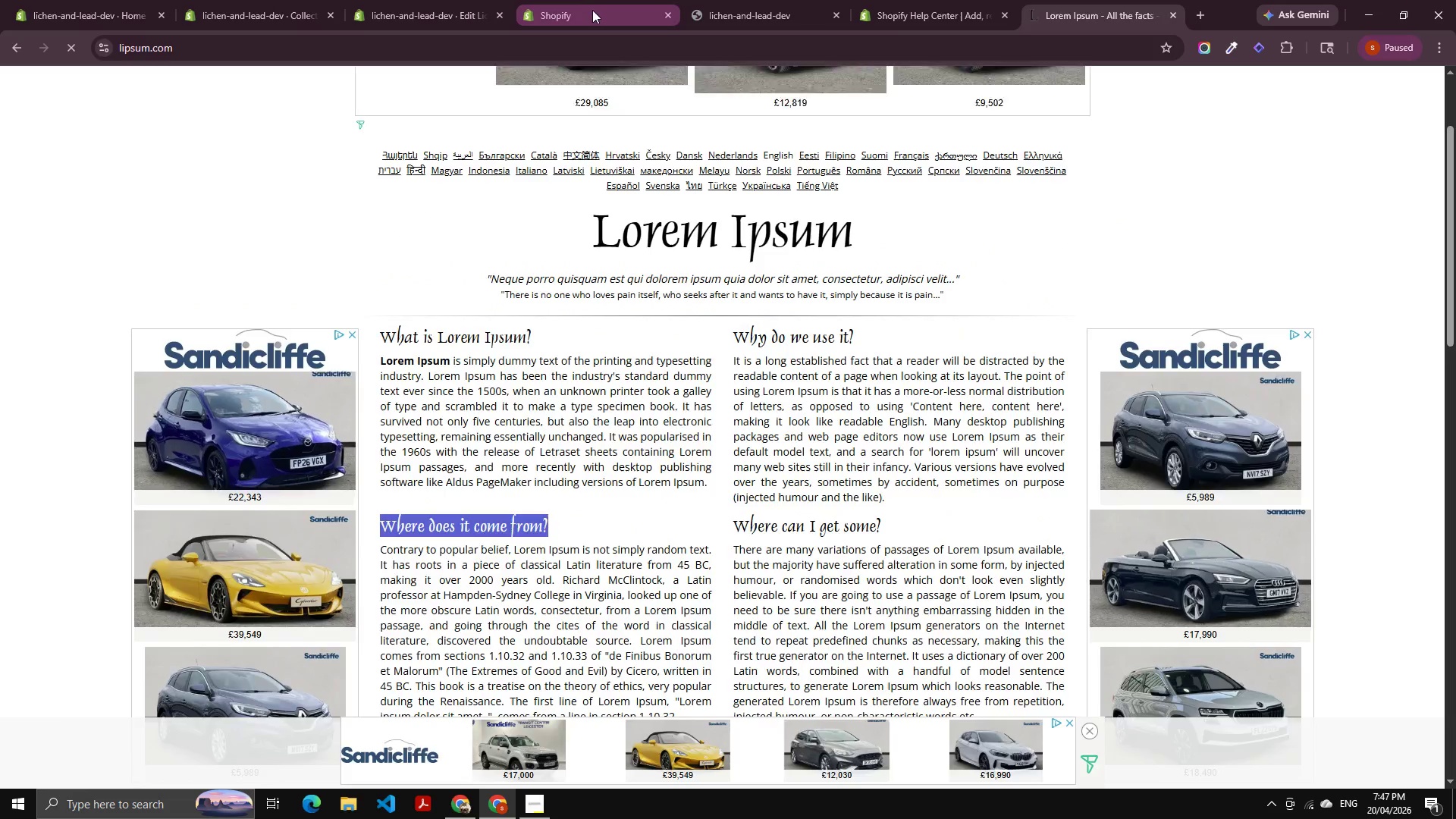 
wait(39.74)
 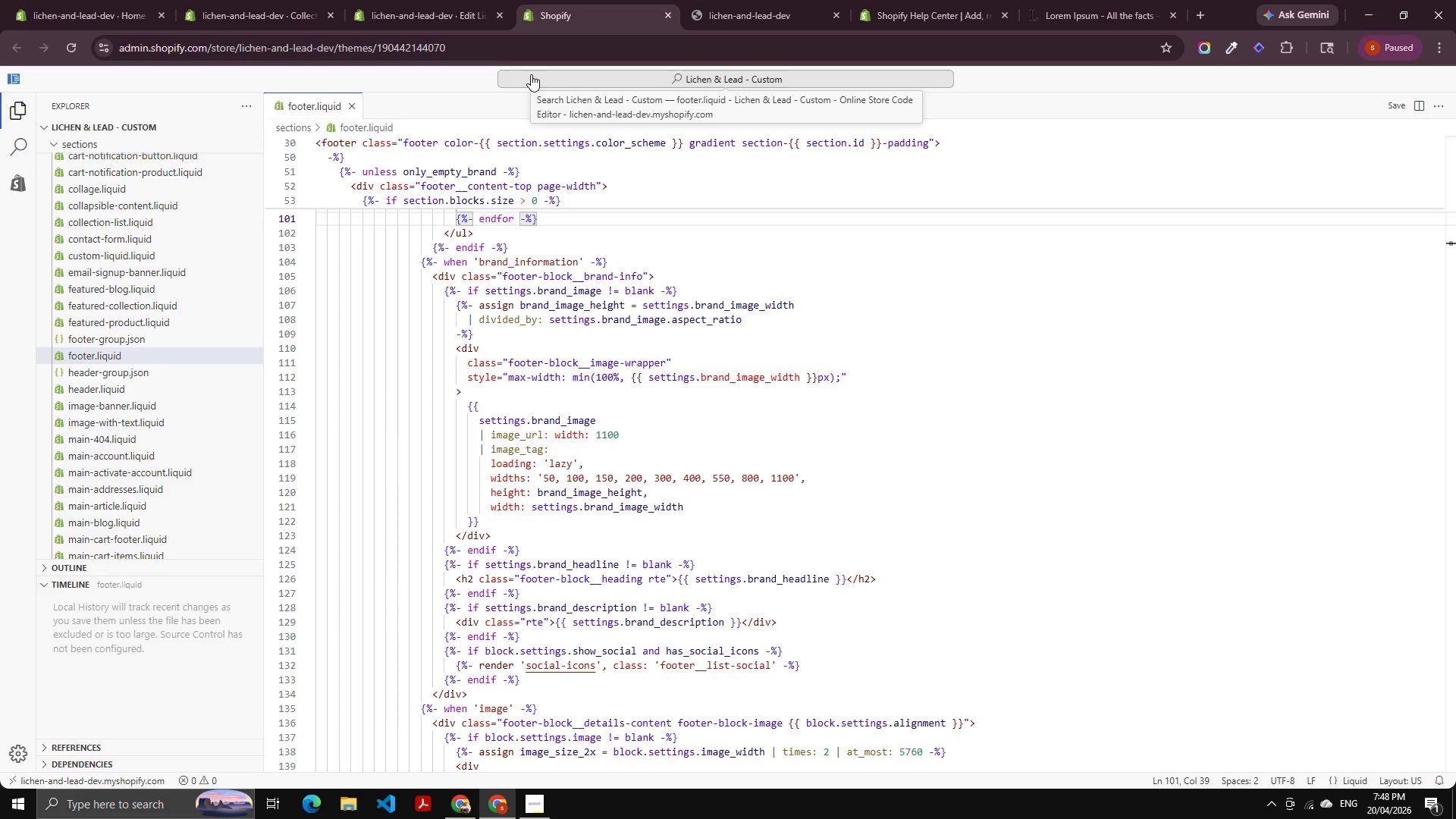 
left_click([464, 0])
 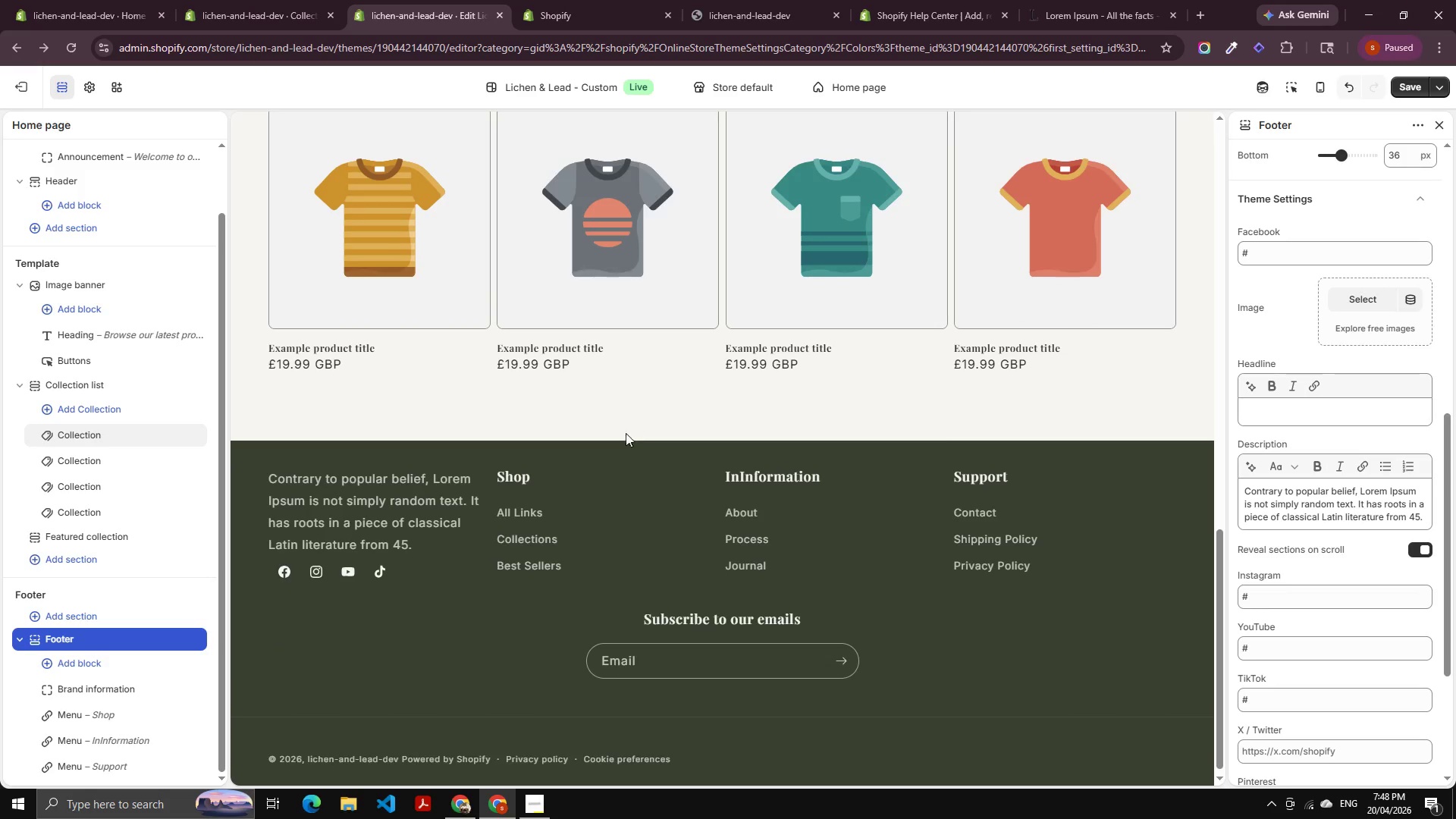 
wait(5.81)
 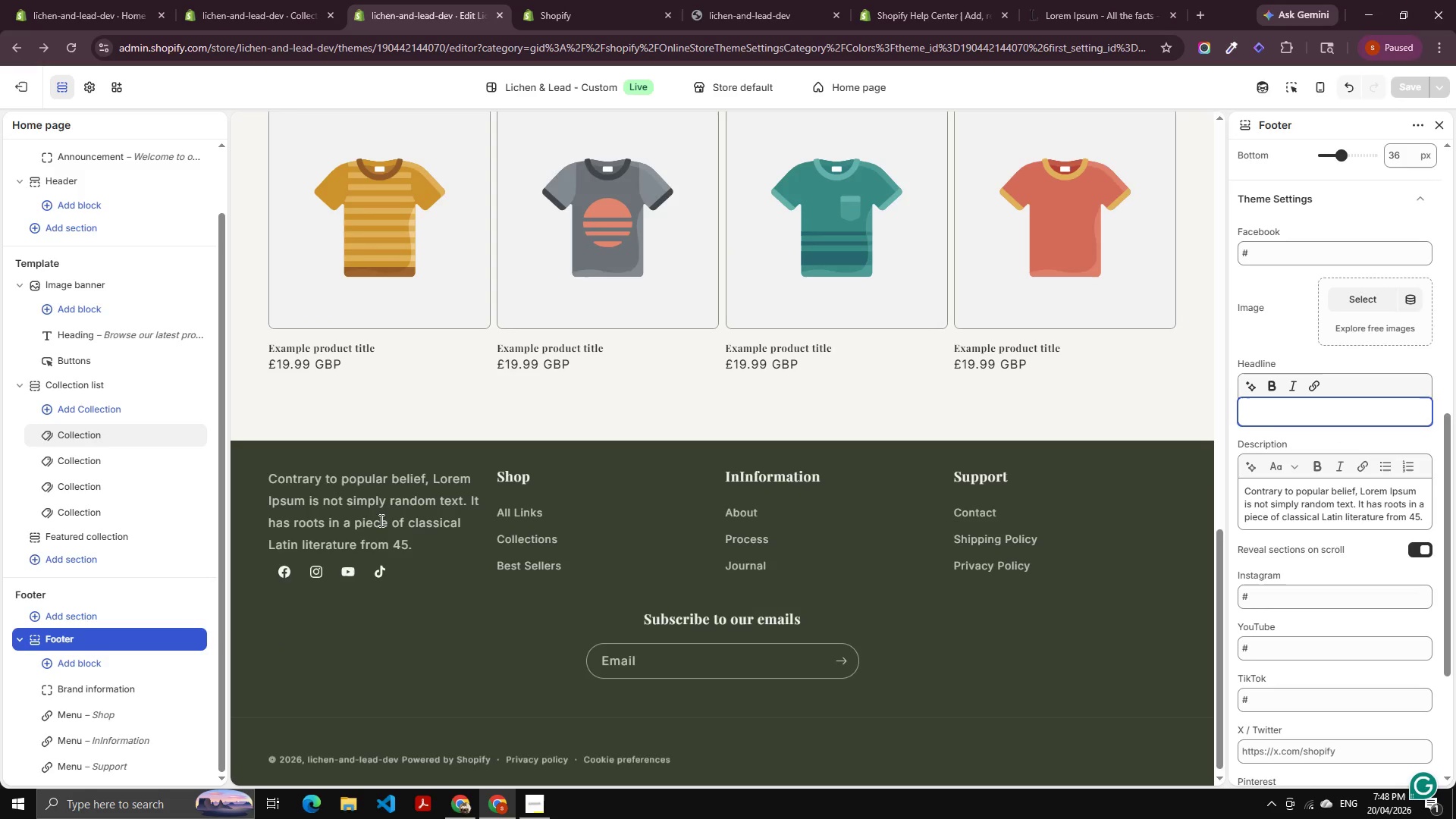 
left_click([1354, 302])
 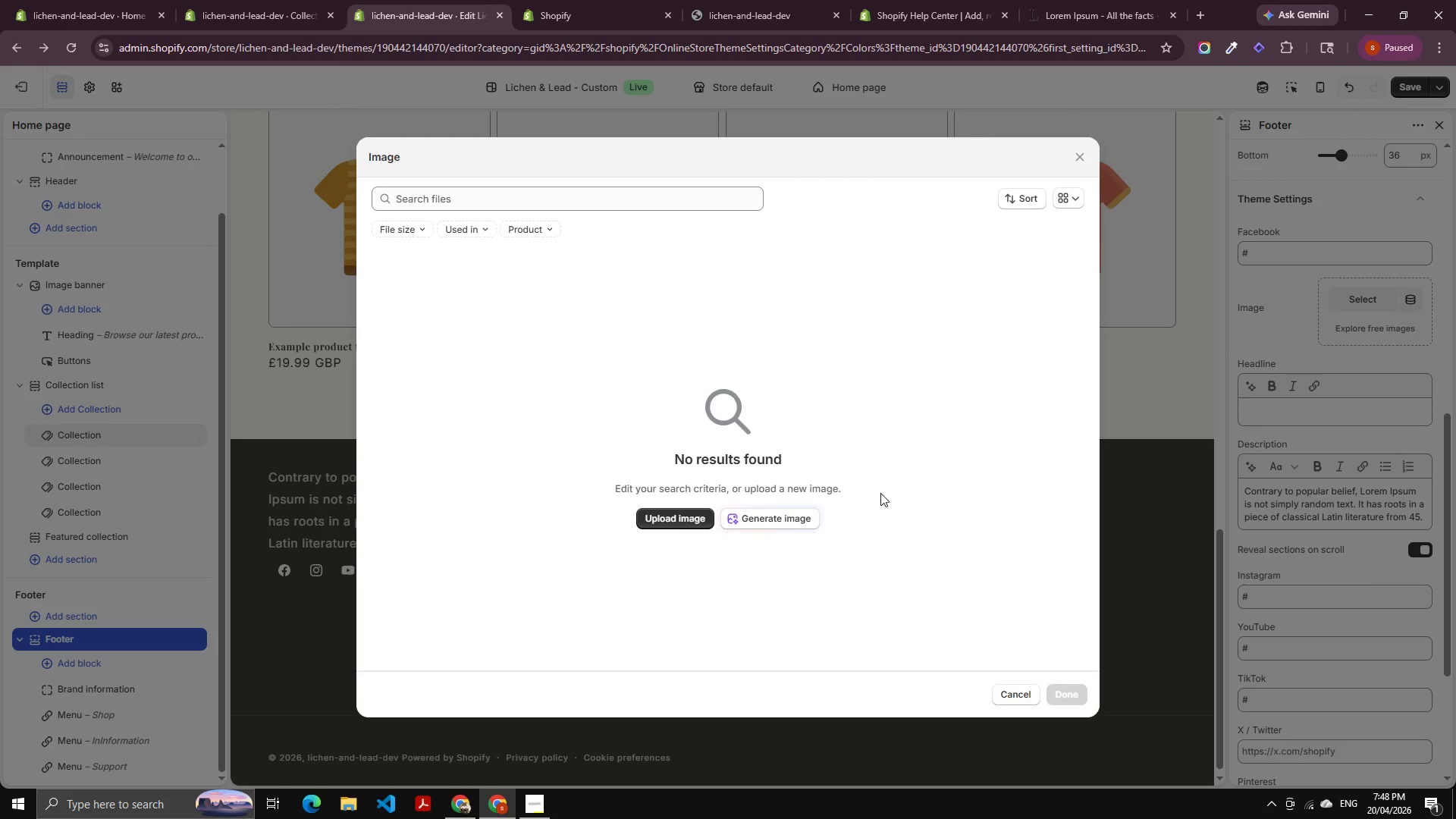 
left_click([761, 519])
 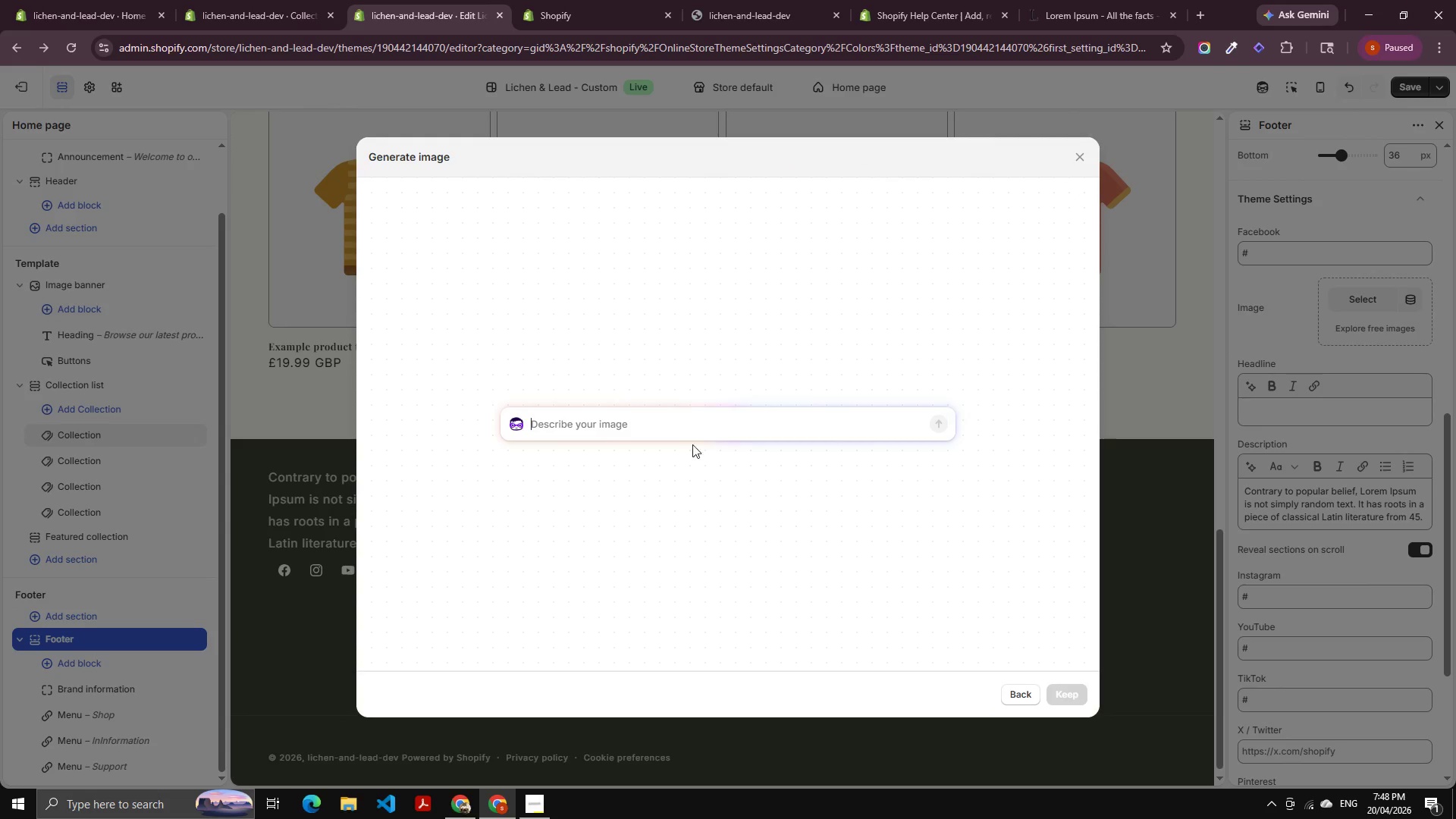 
left_click([661, 436])
 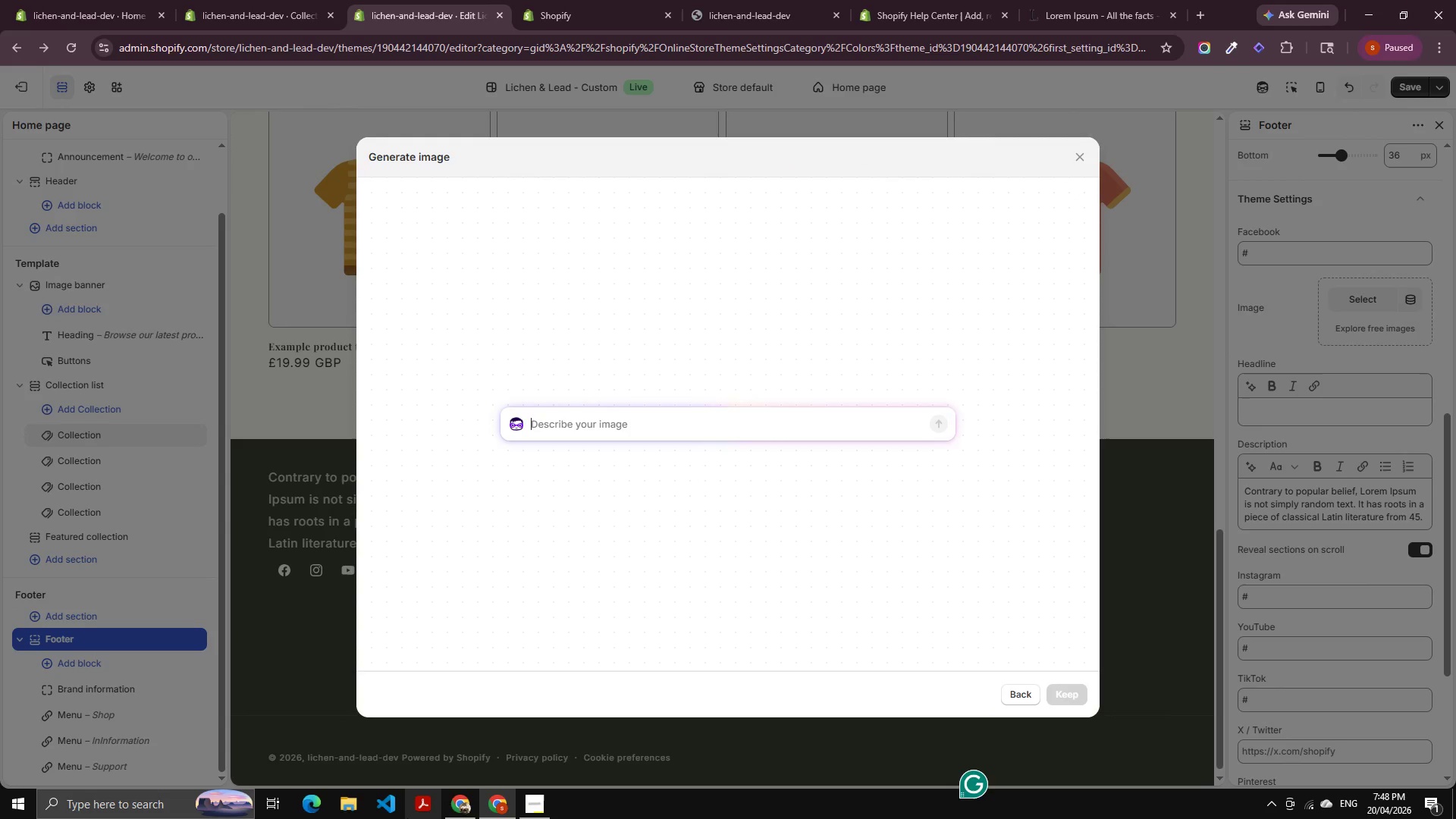 
type(simple plae)
key(Backspace)
key(Backspace)
type(lace )
key(Backspace)
key(Backspace)
key(Backspace)
key(Backspace)
key(Backspace)
type(ace holdr wihy)
key(Backspace)
key(Backspace)
key(Backspace)
type(hie)
key(Backspace)
type(te logo)
 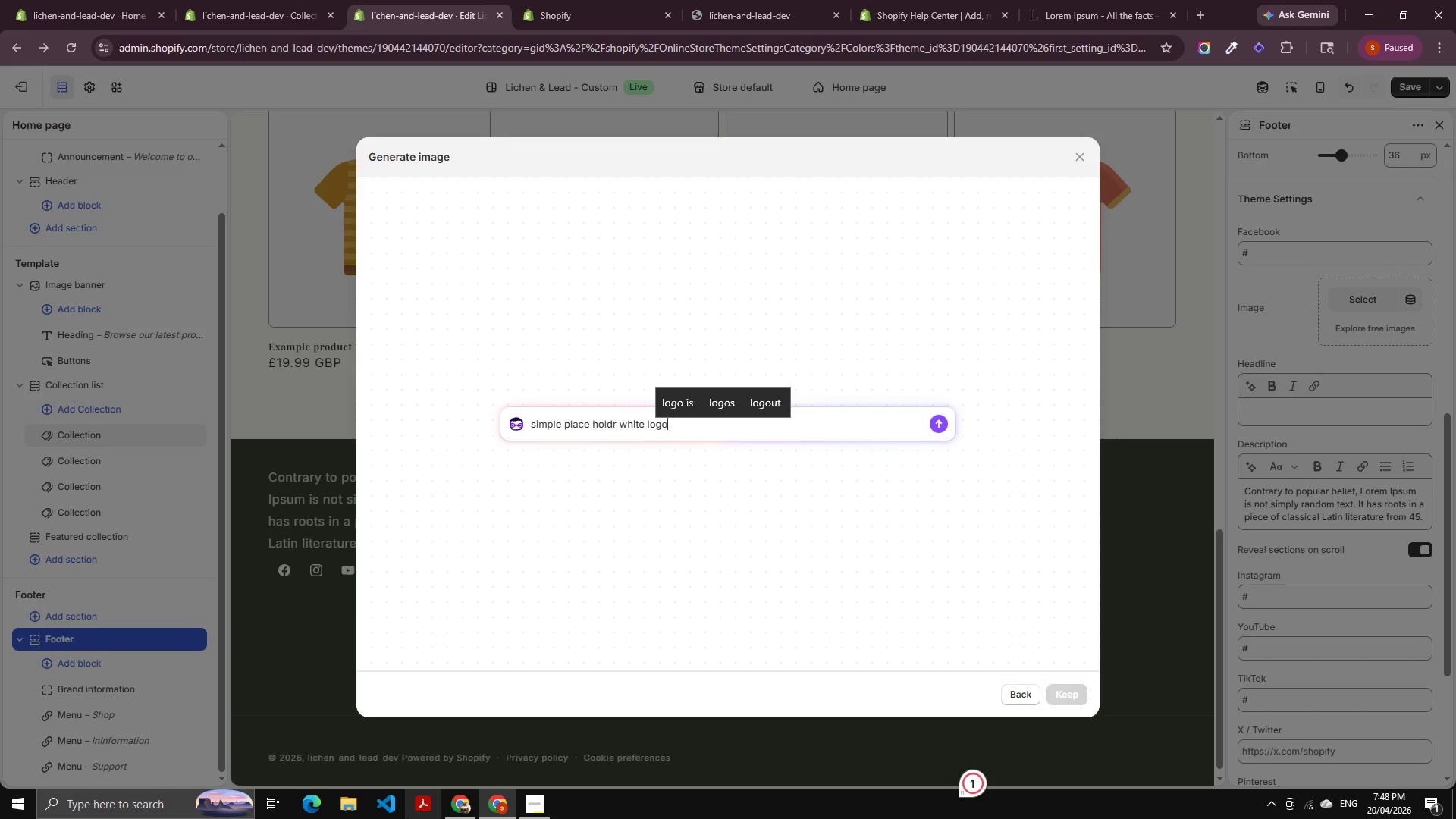 
key(Enter)
 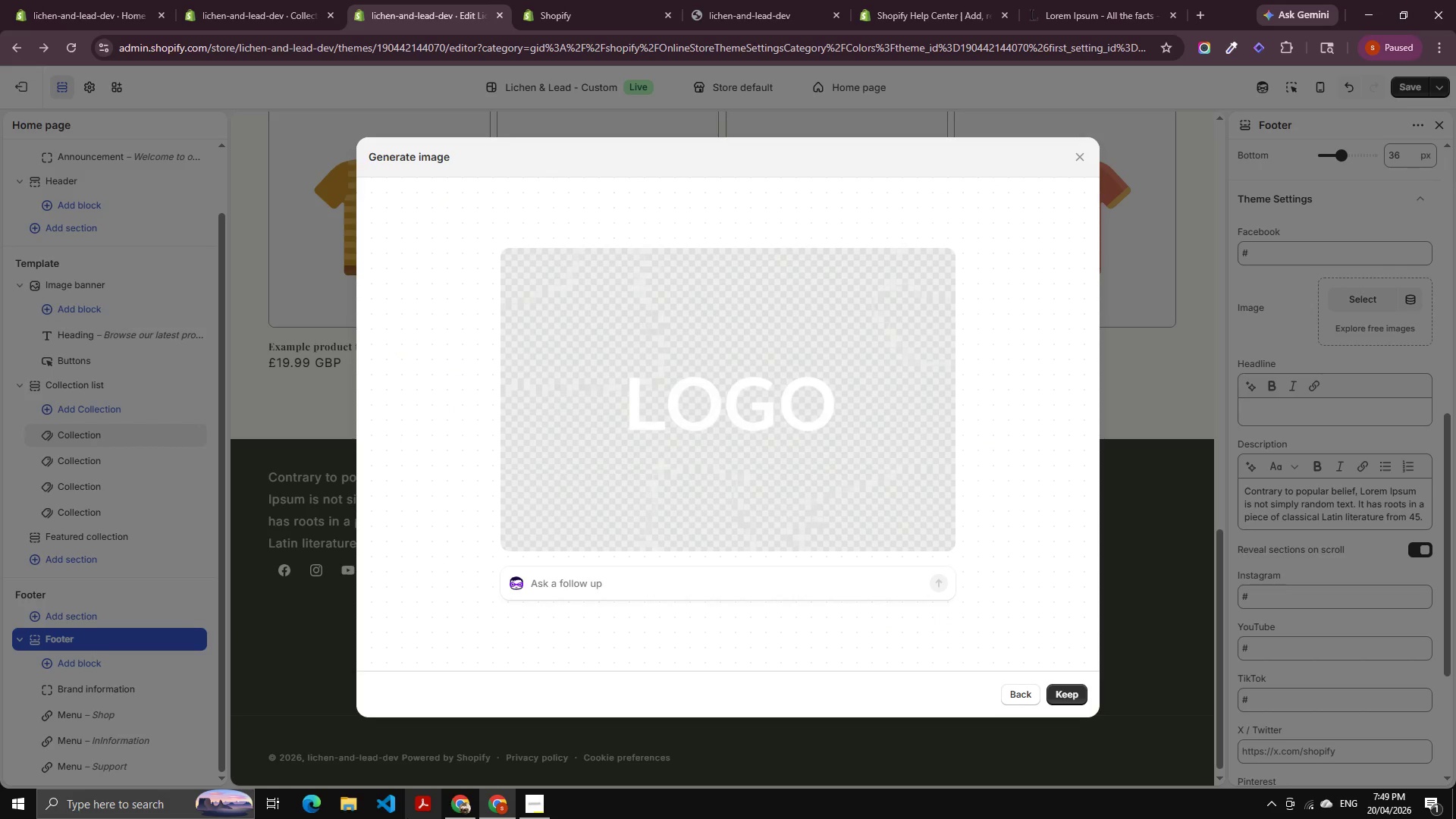 
wait(46.14)
 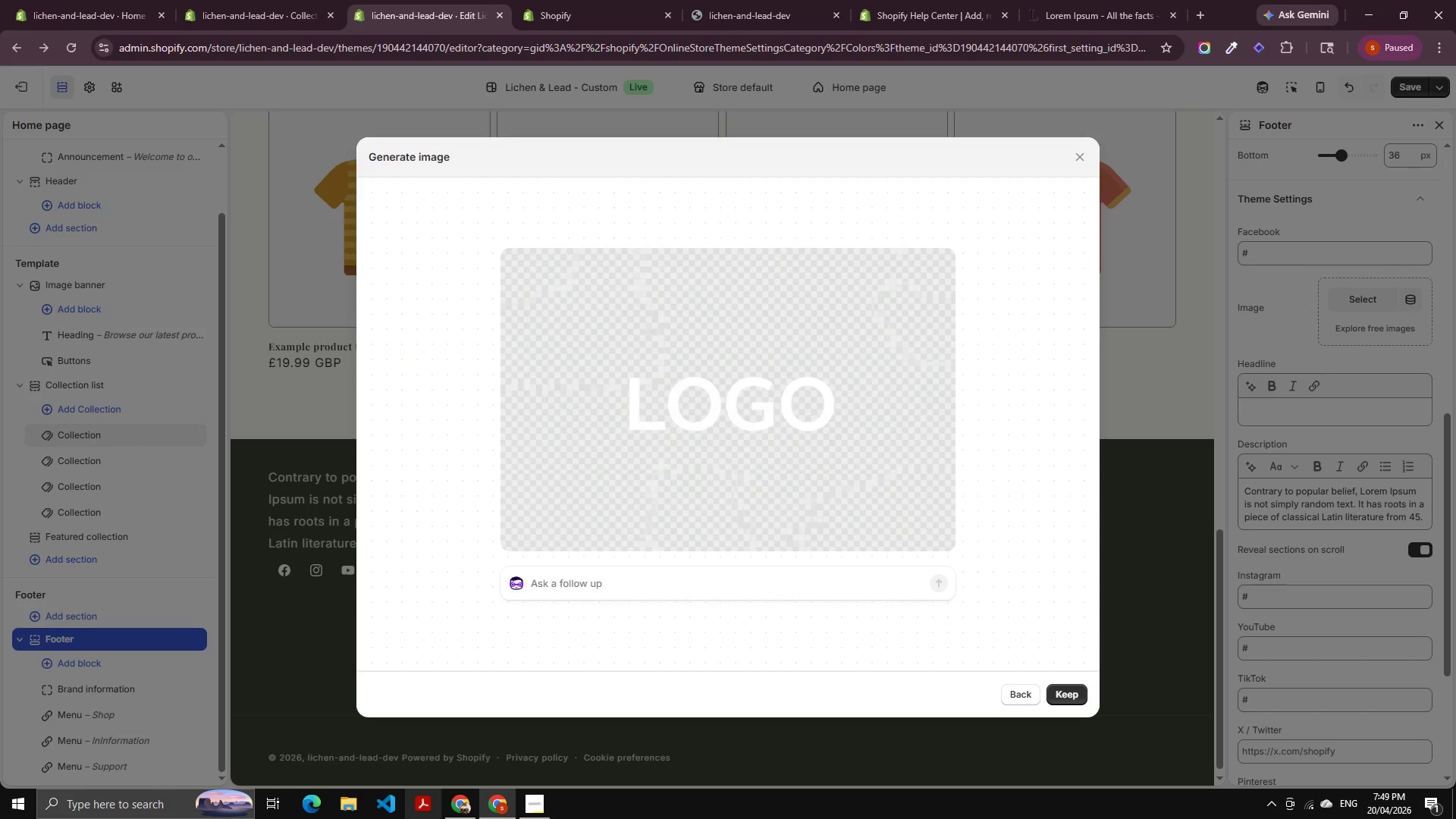 
left_click([1064, 698])
 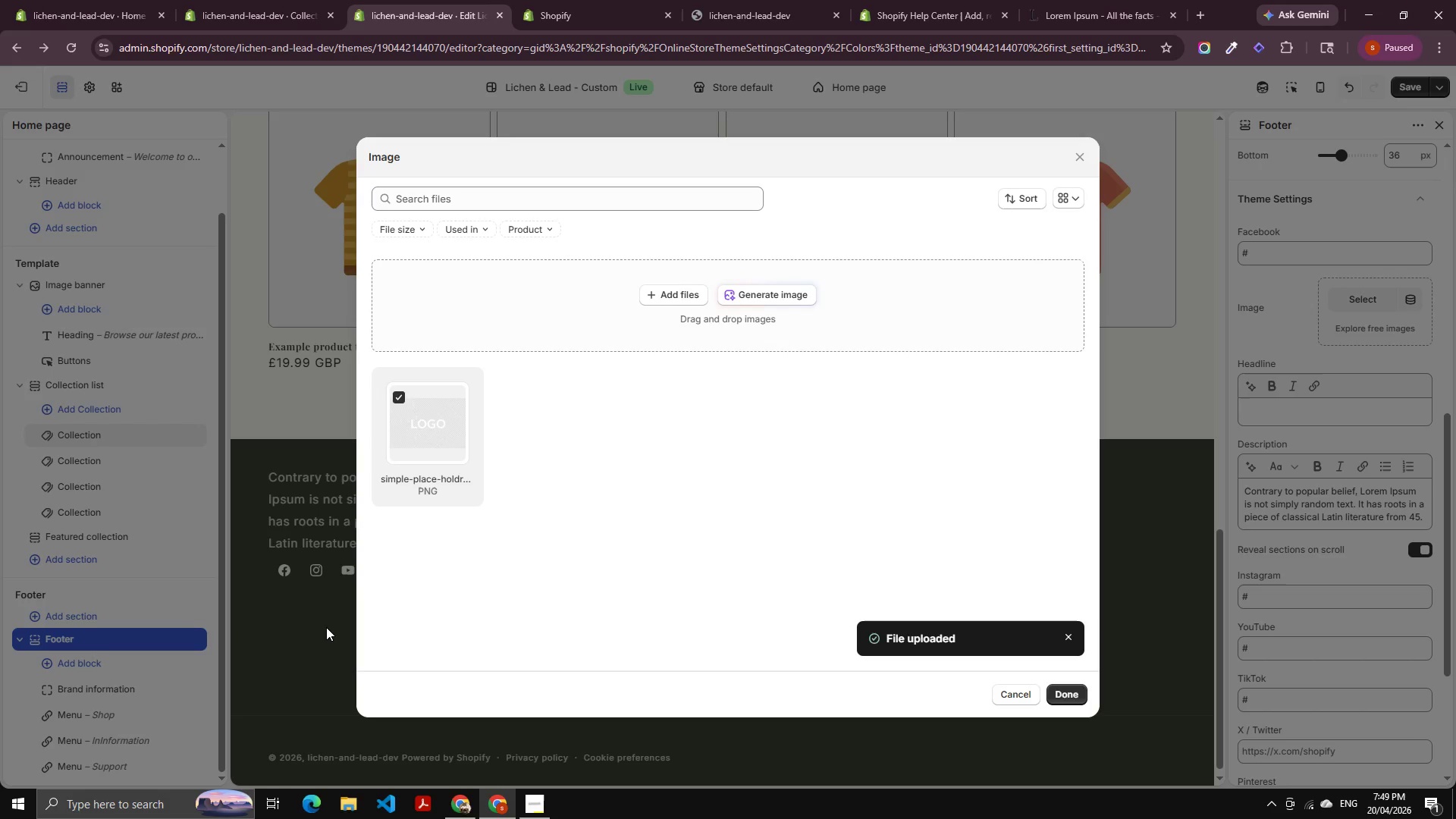 
wait(16.23)
 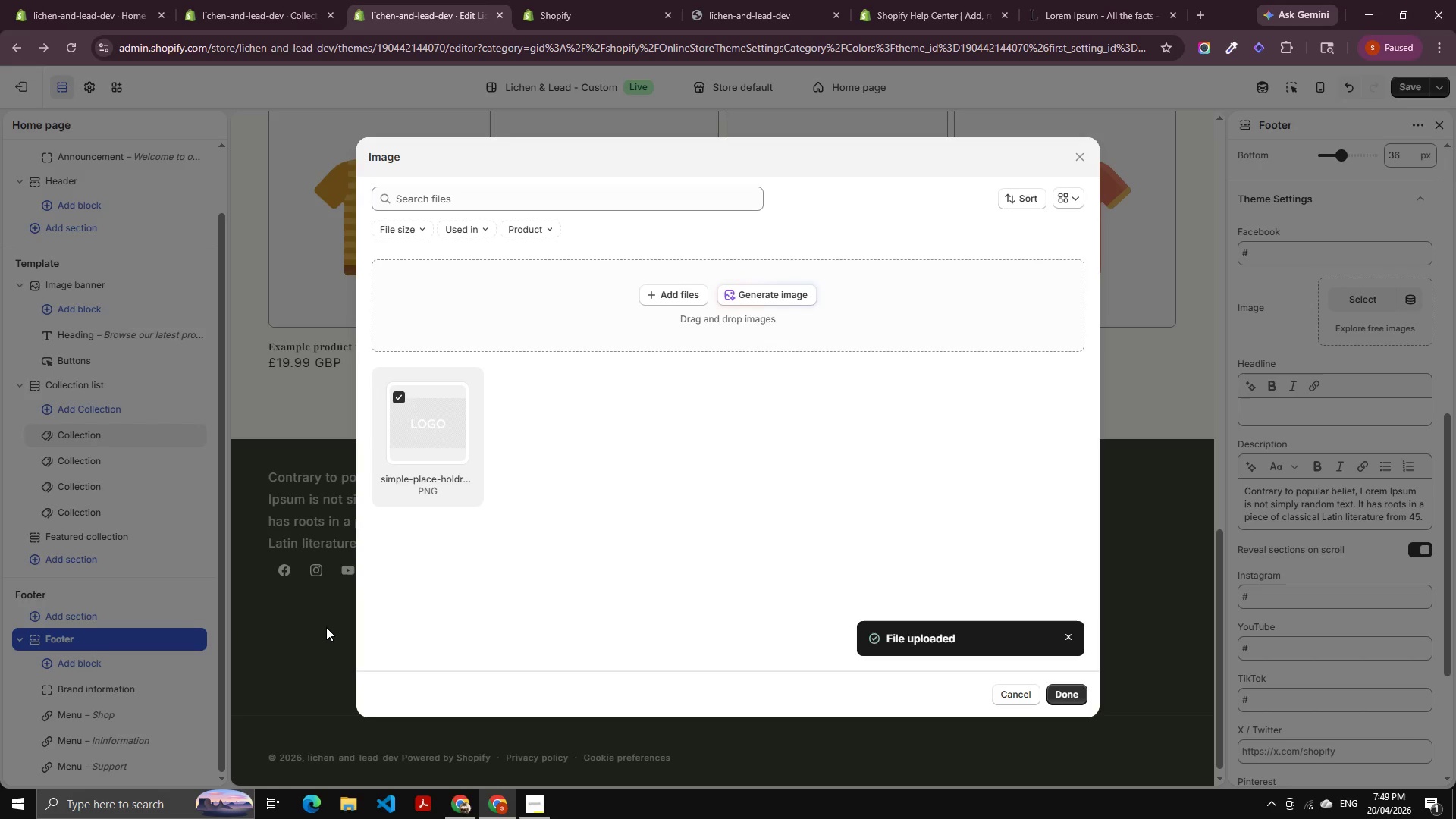 
left_click([1070, 693])
 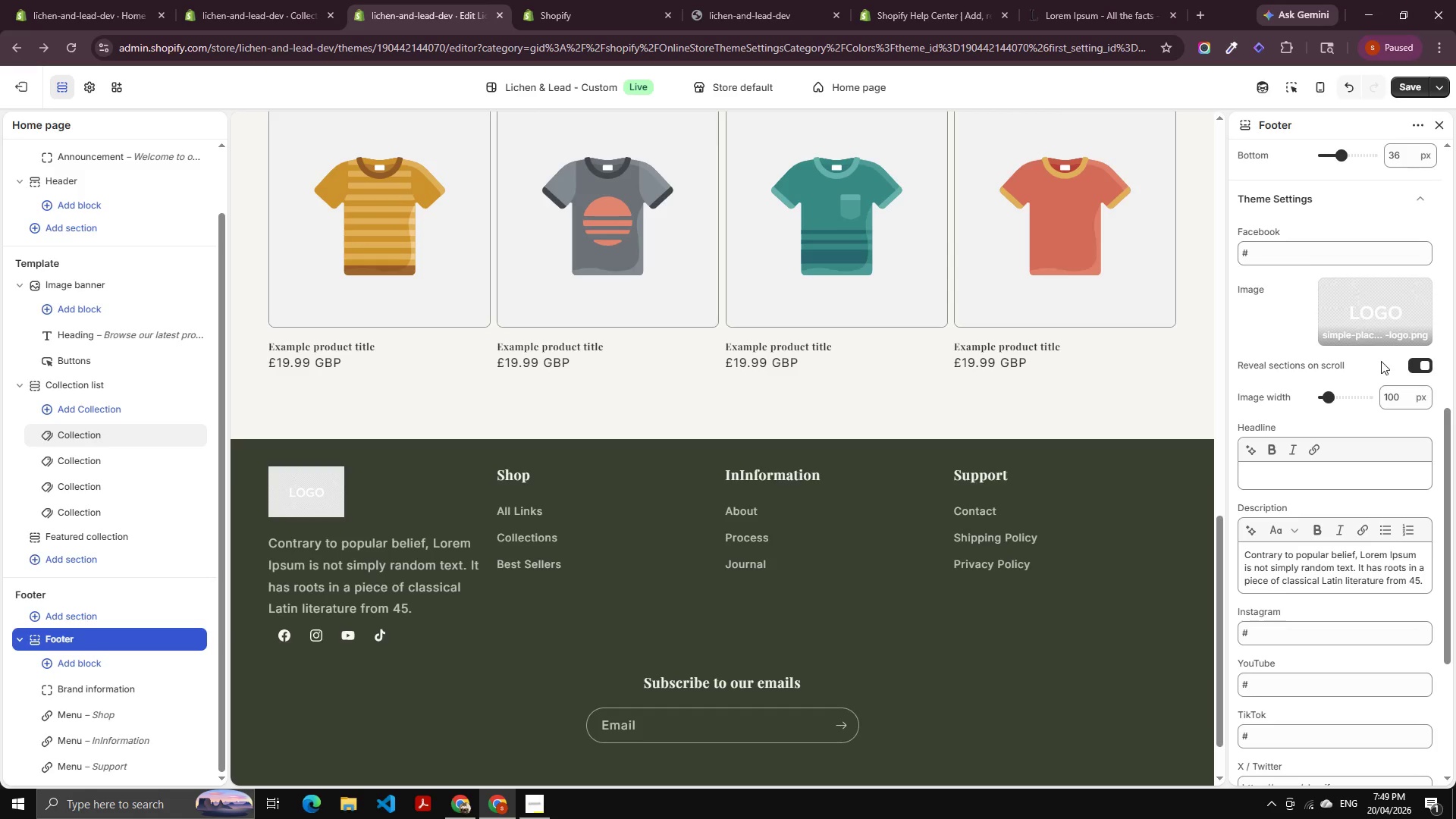 
wait(12.7)
 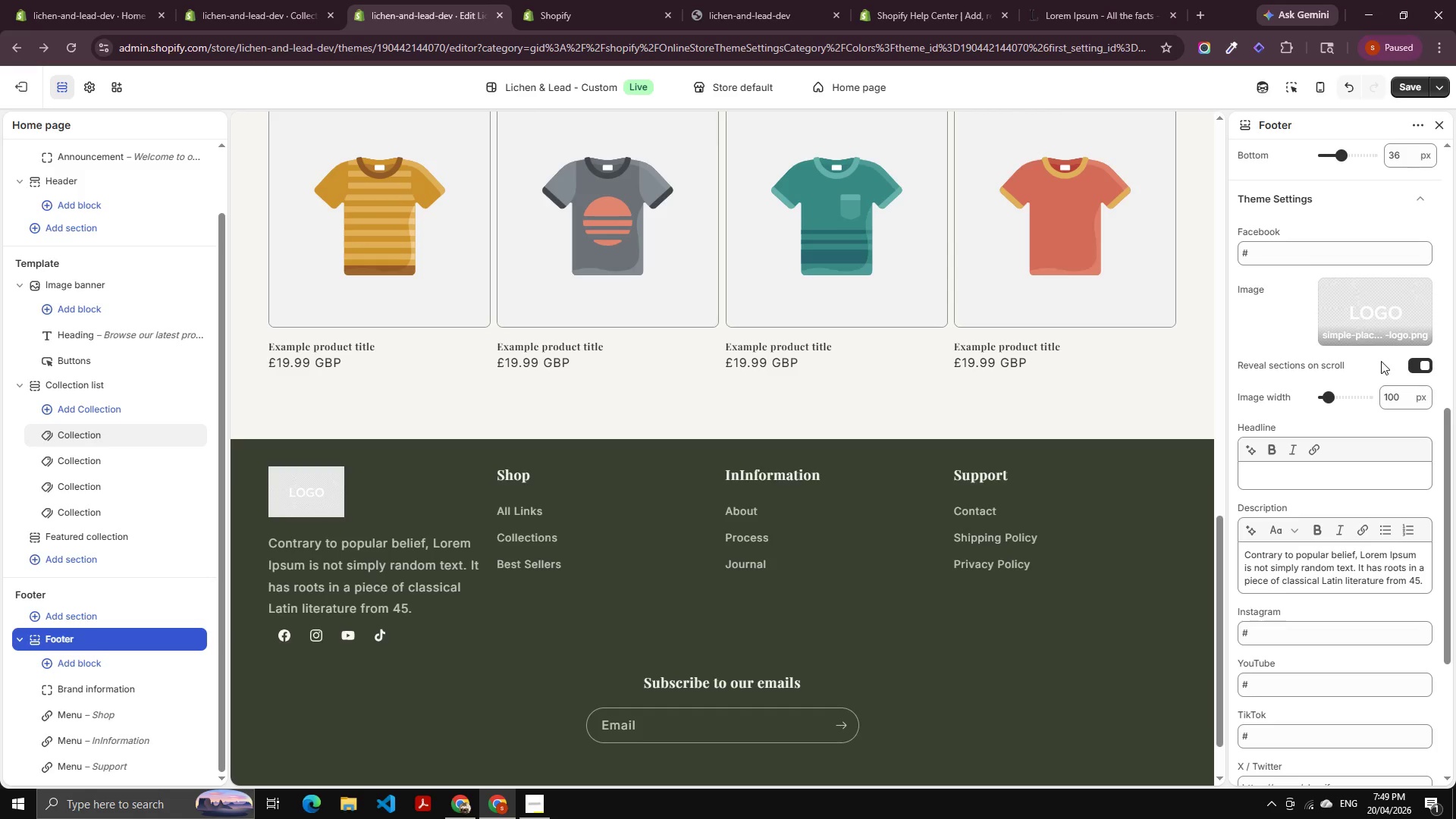 
left_click([1193, 7])
 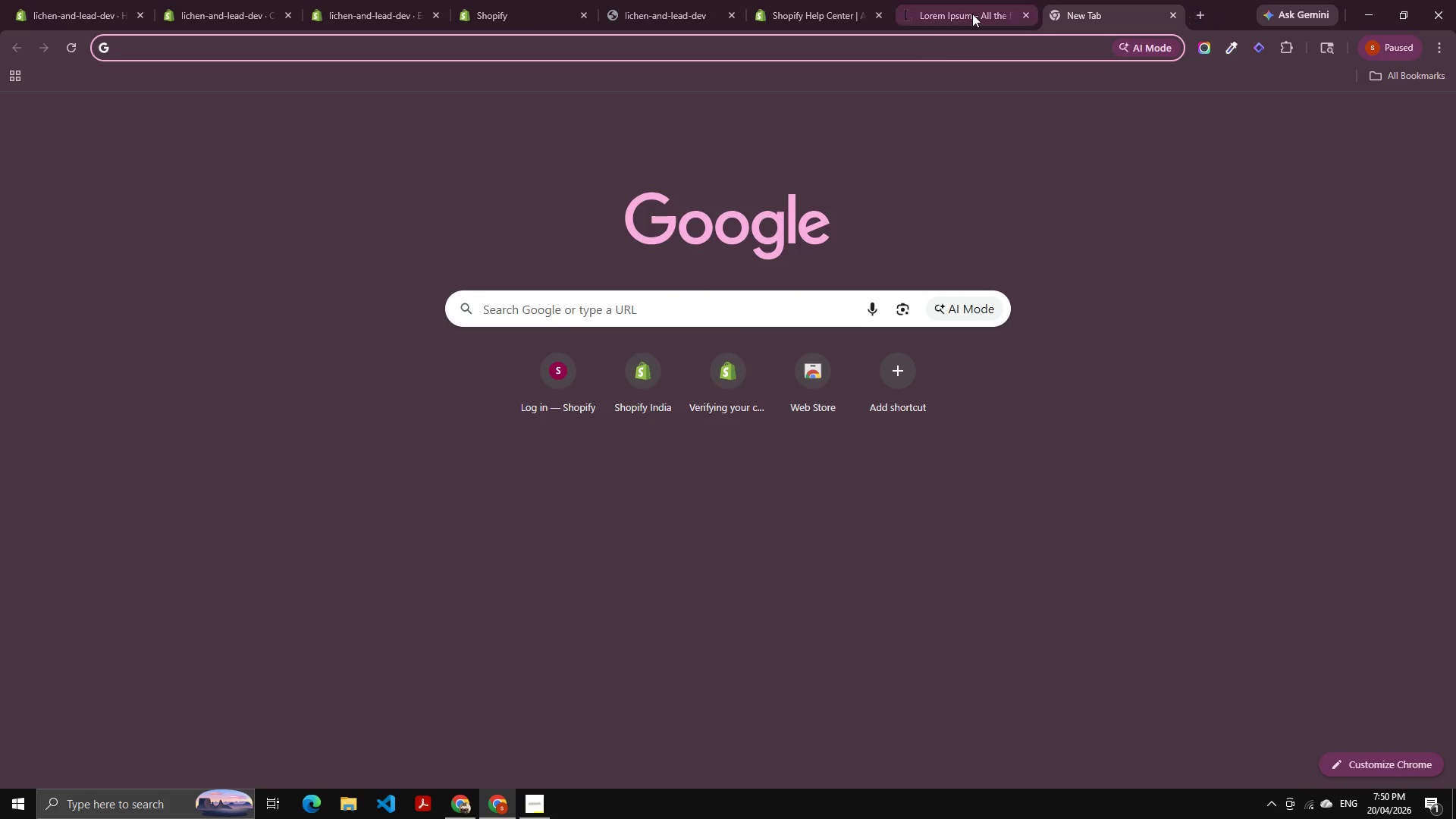 
left_click([972, 14])
 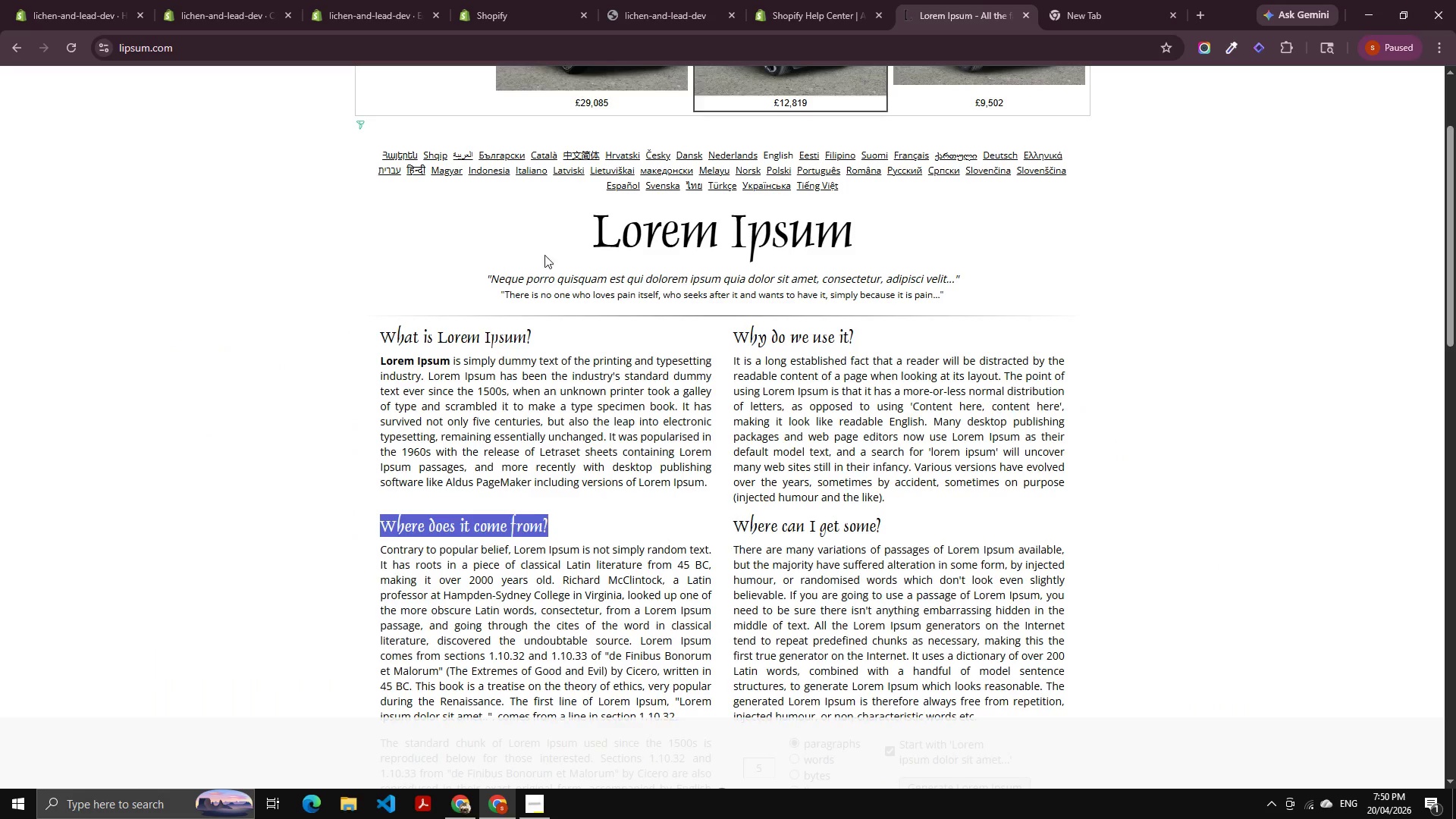 
scroll: coordinate [581, 262], scroll_direction: up, amount: 11.0
 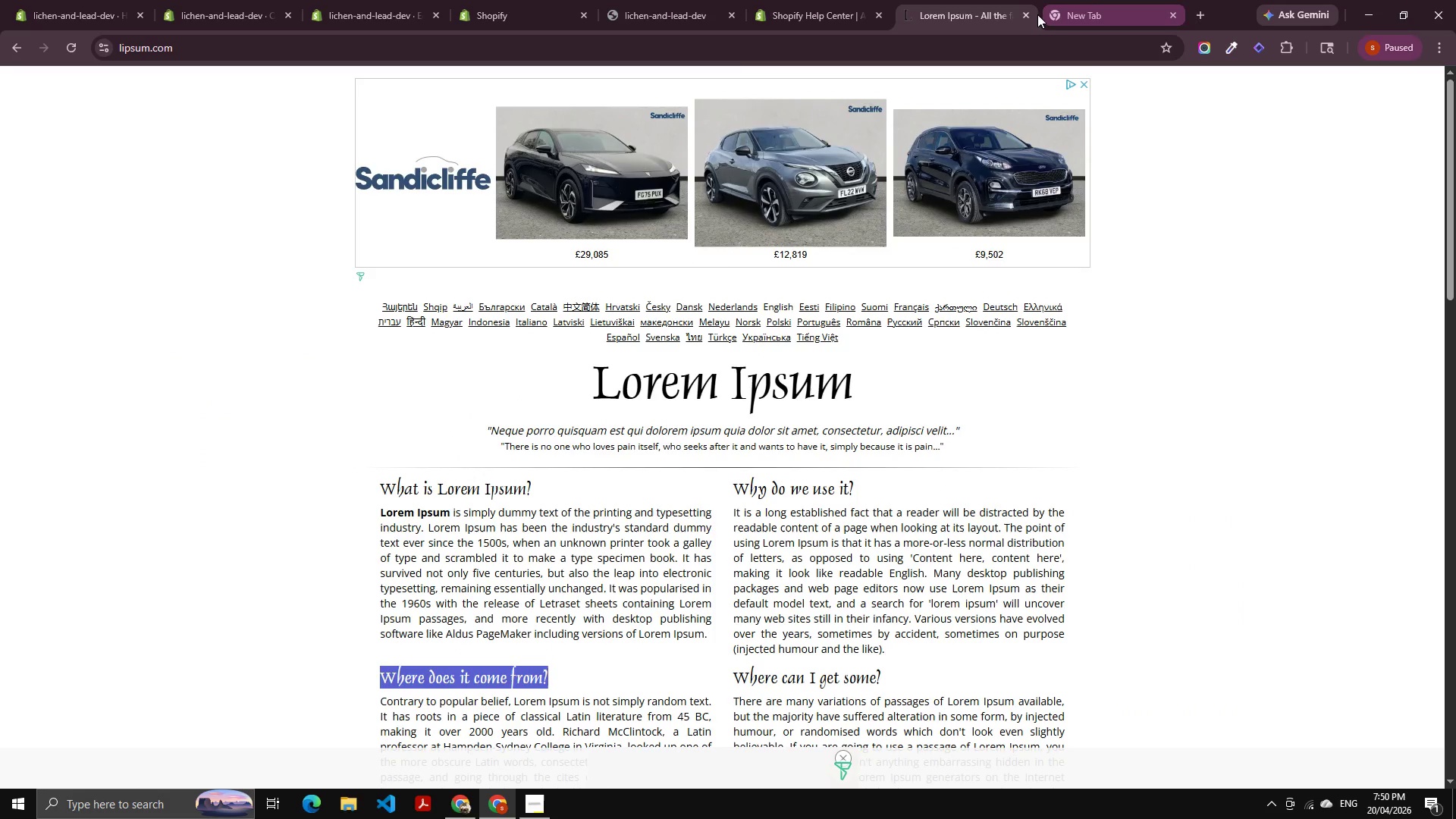 
left_click([1028, 14])
 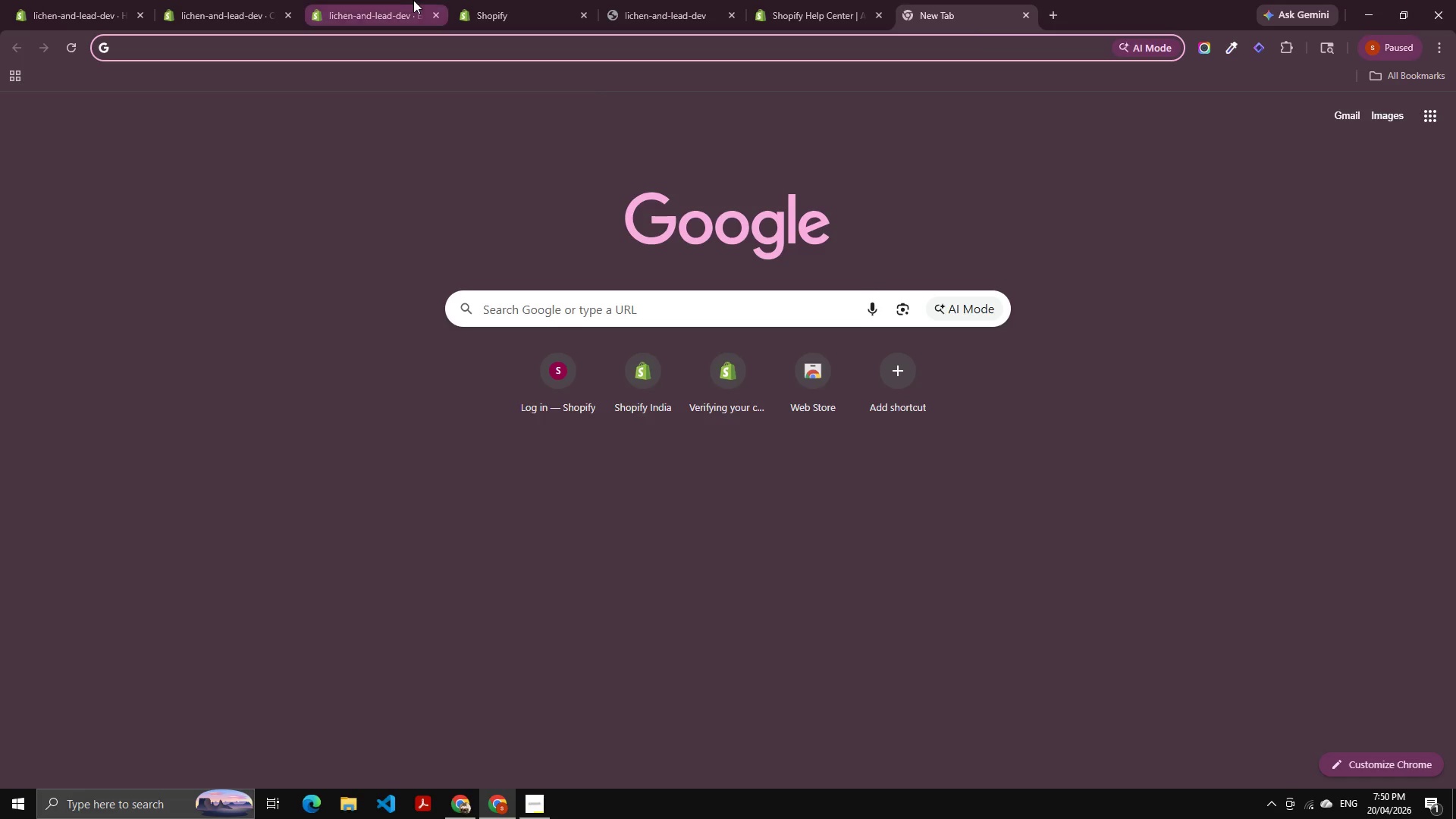 
left_click([383, 11])
 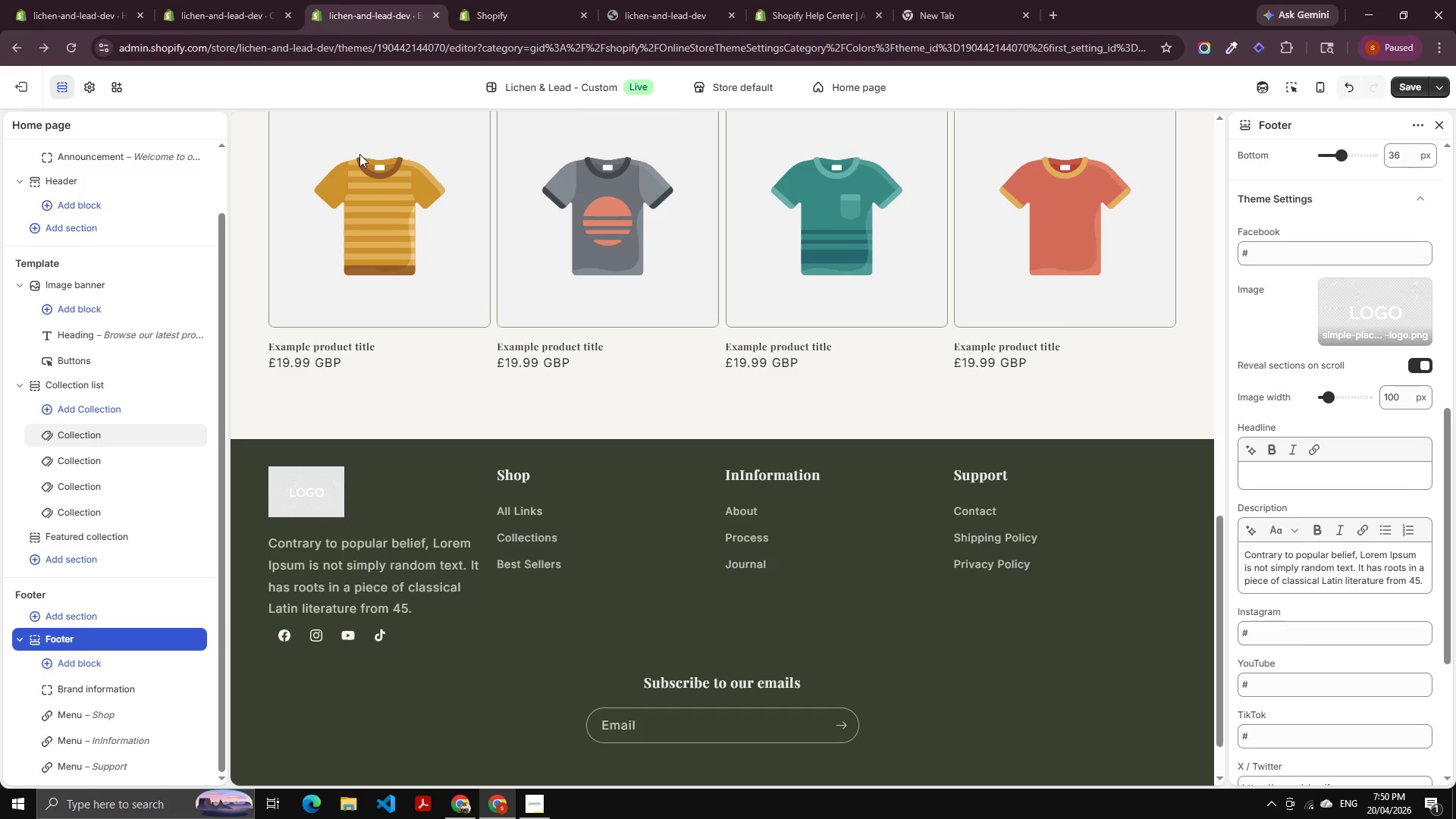 
scroll: coordinate [359, 154], scroll_direction: up, amount: 5.0
 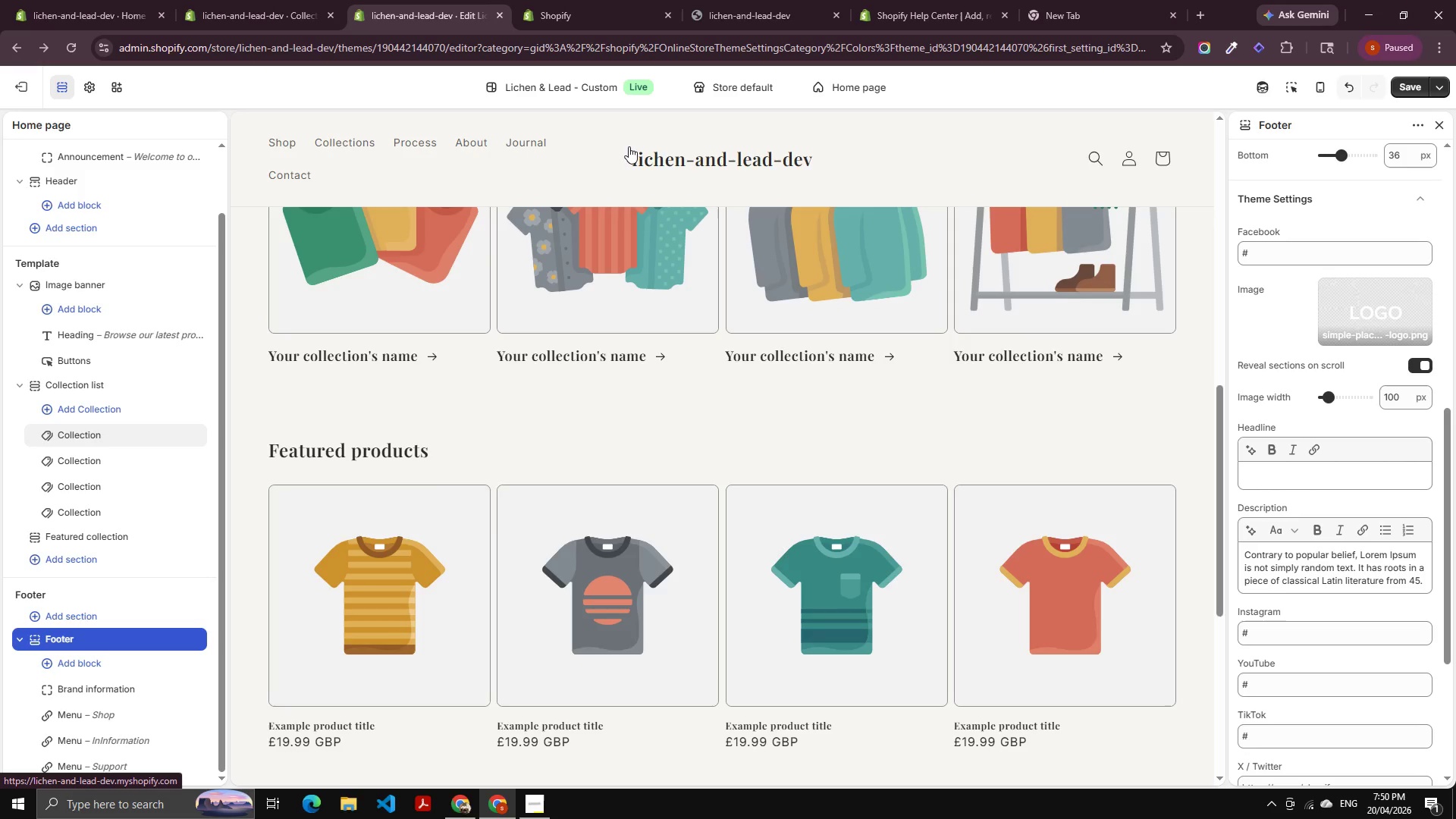 
left_click_drag(start_coordinate=[619, 146], to_coordinate=[688, 167])
 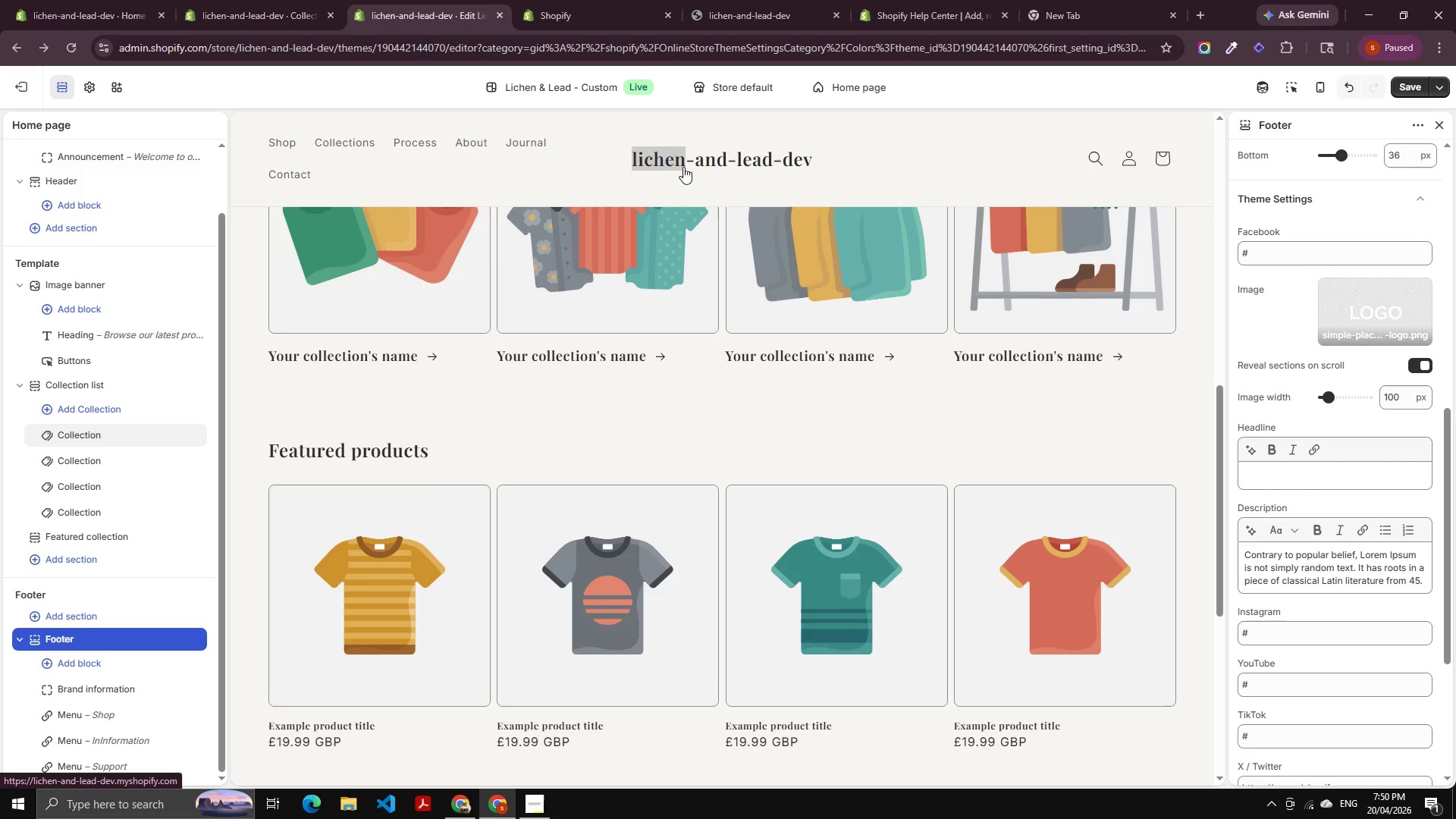 
key(Control+C)
 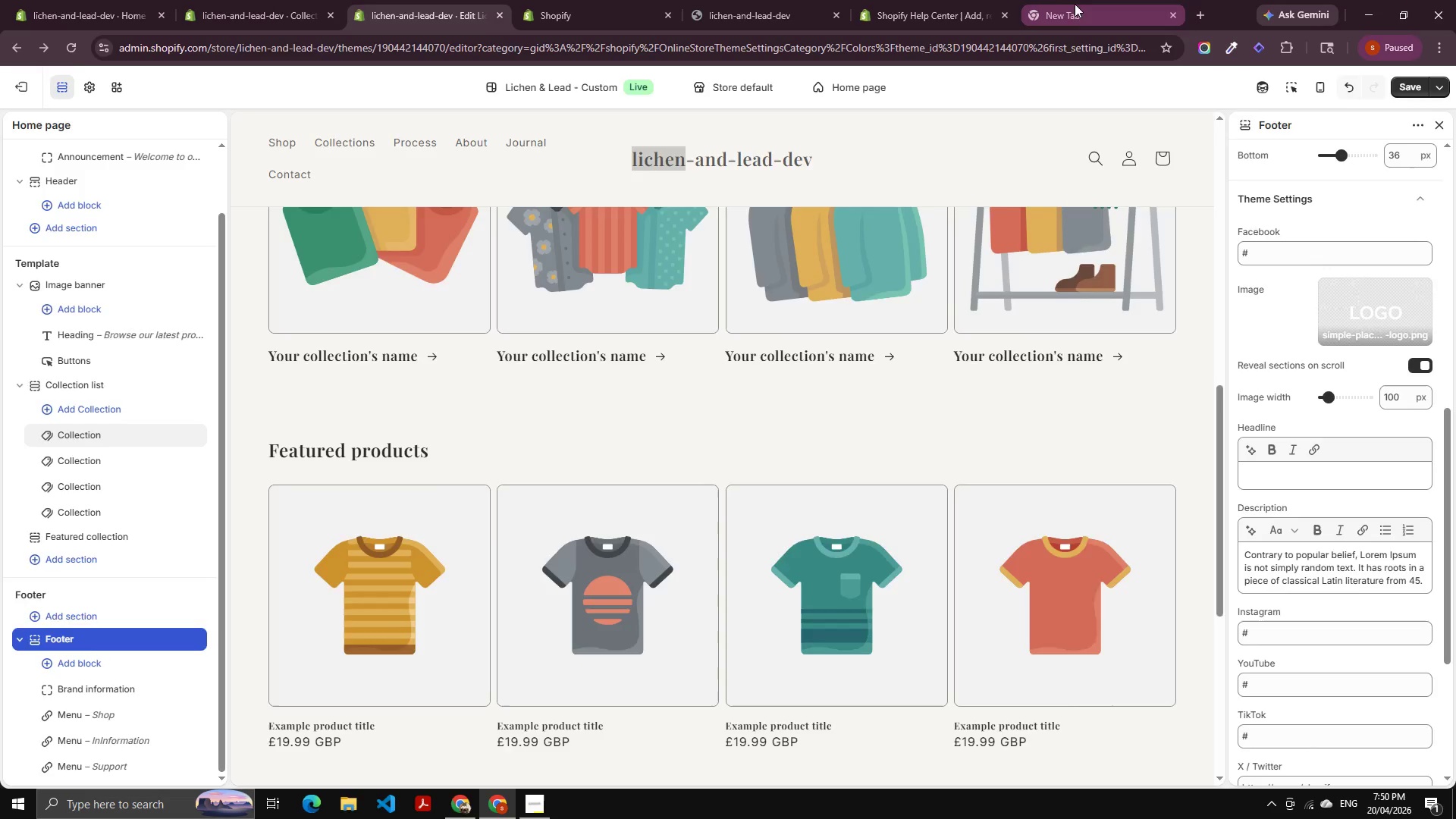 
left_click_drag(start_coordinate=[1077, 4], to_coordinate=[1061, 14])
 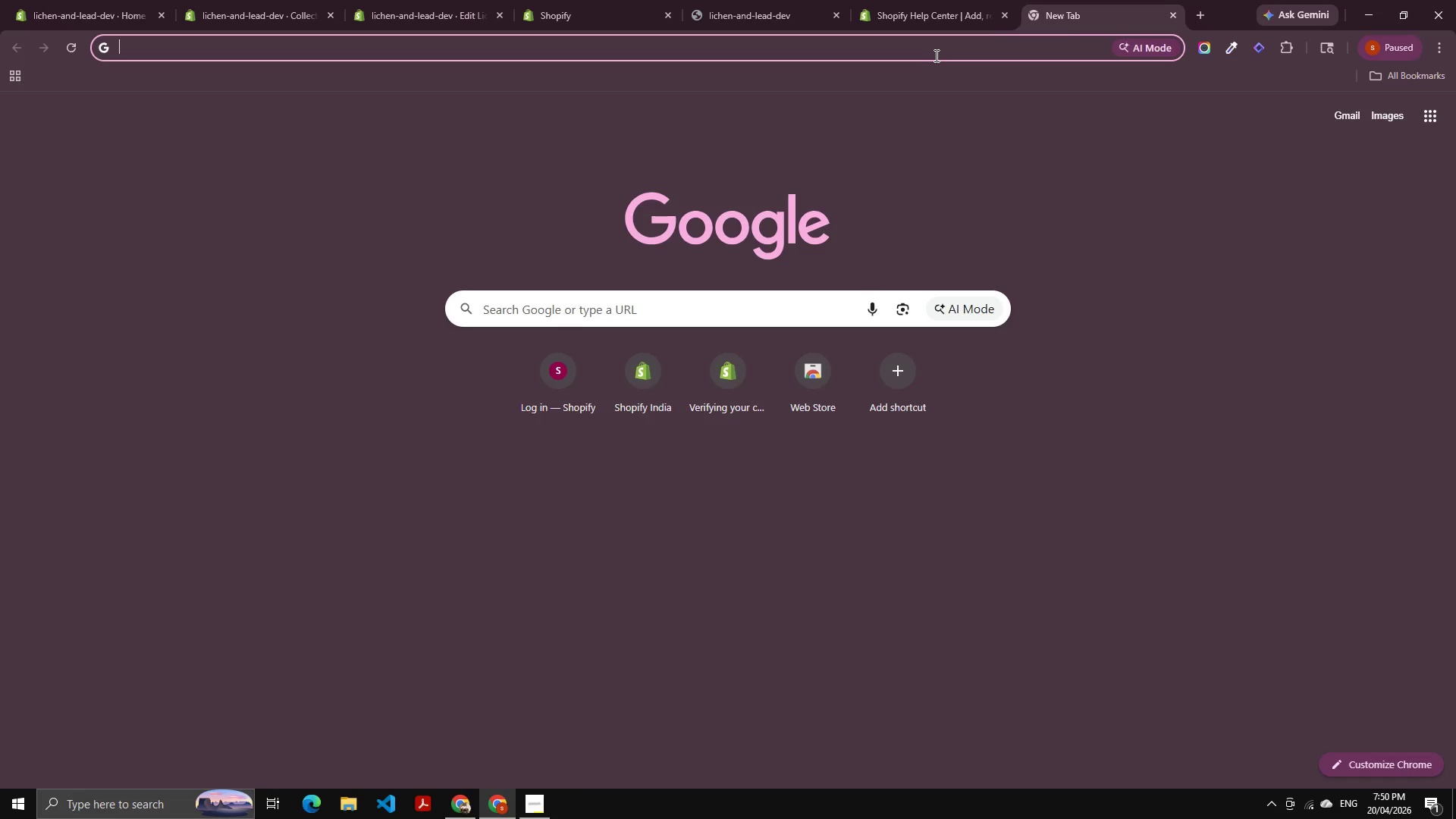 
left_click([935, 55])
 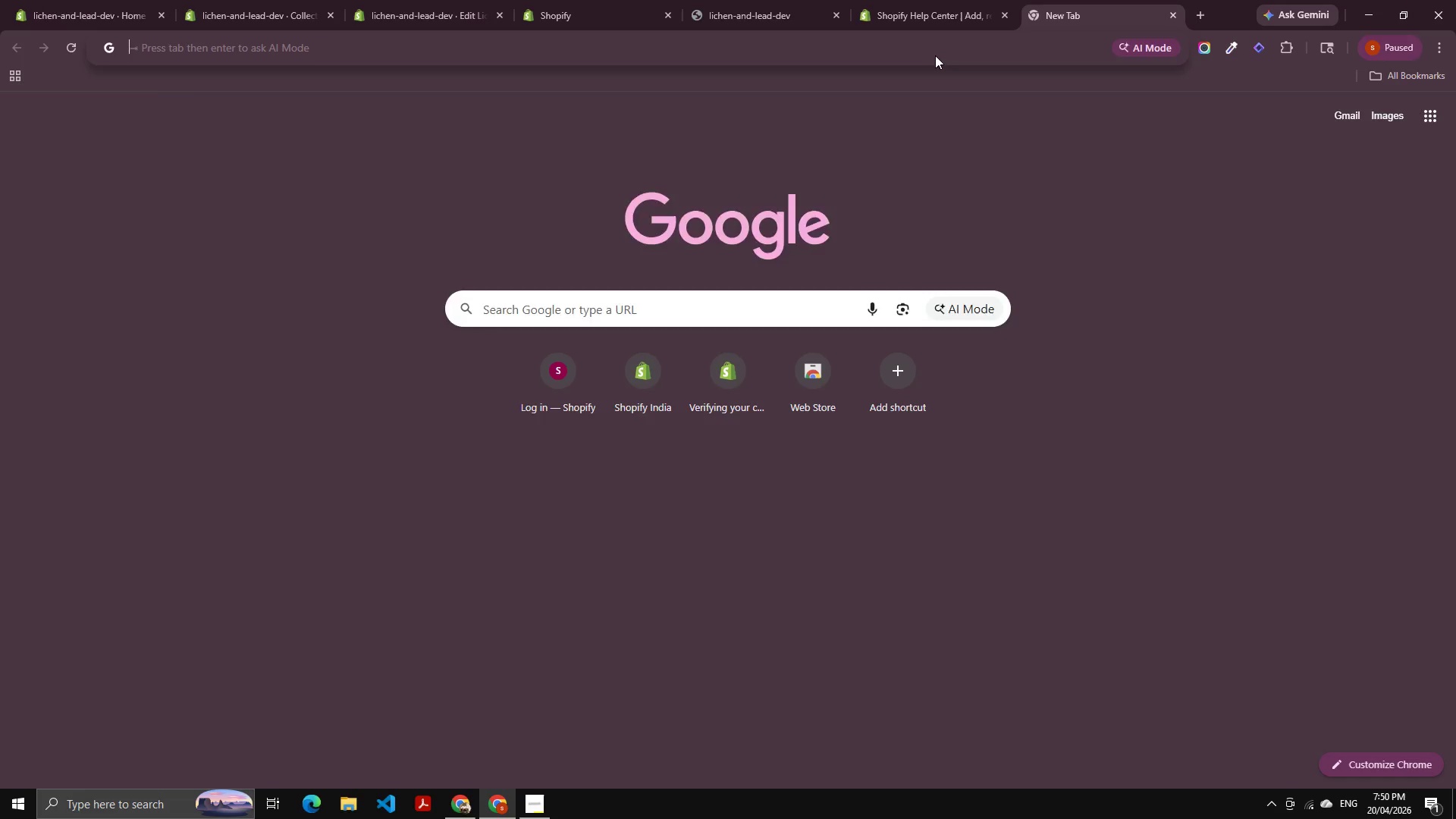 
key(Control+A)
 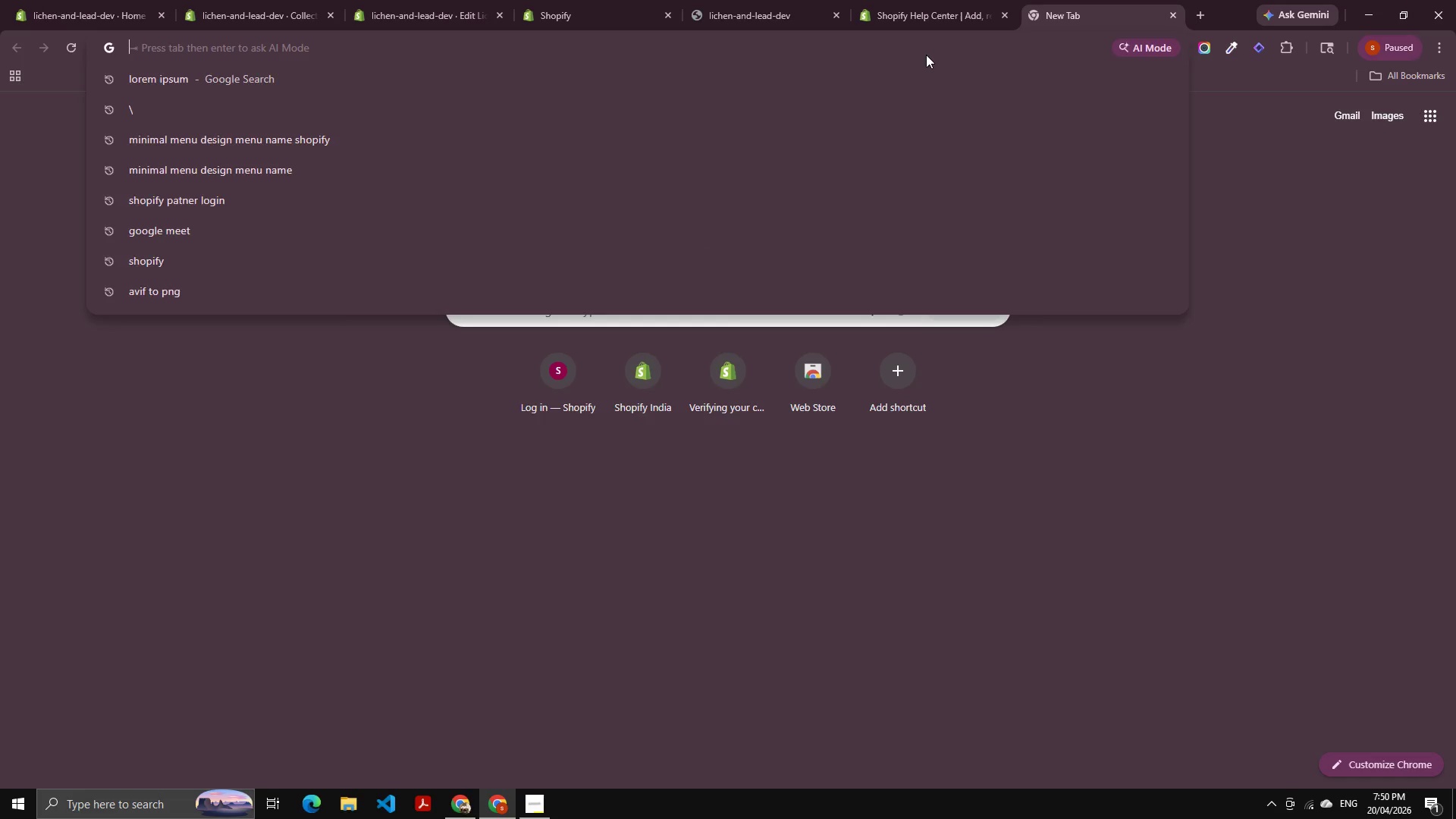 
key(Control+V)
 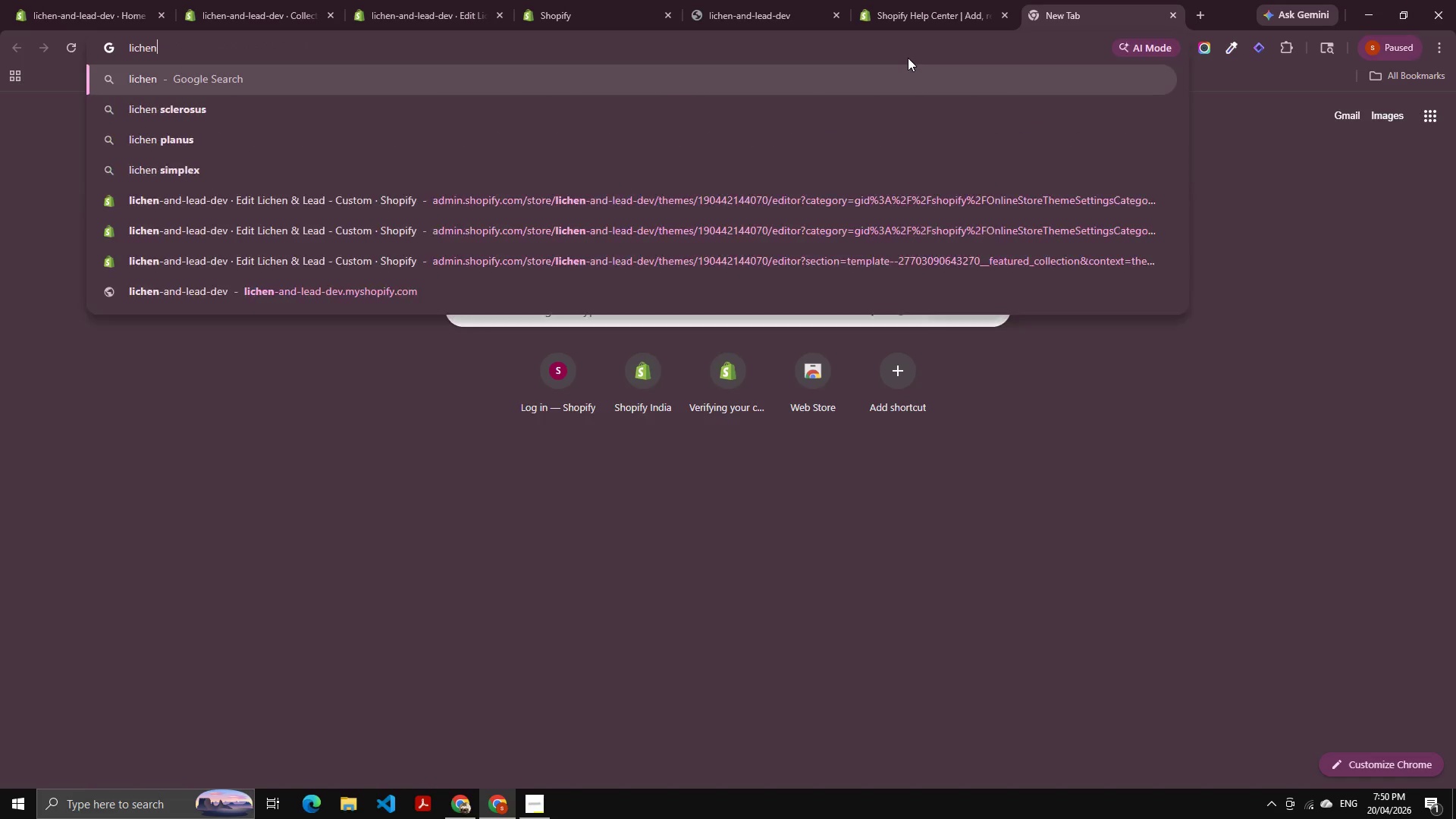 
key(Control+Space)
 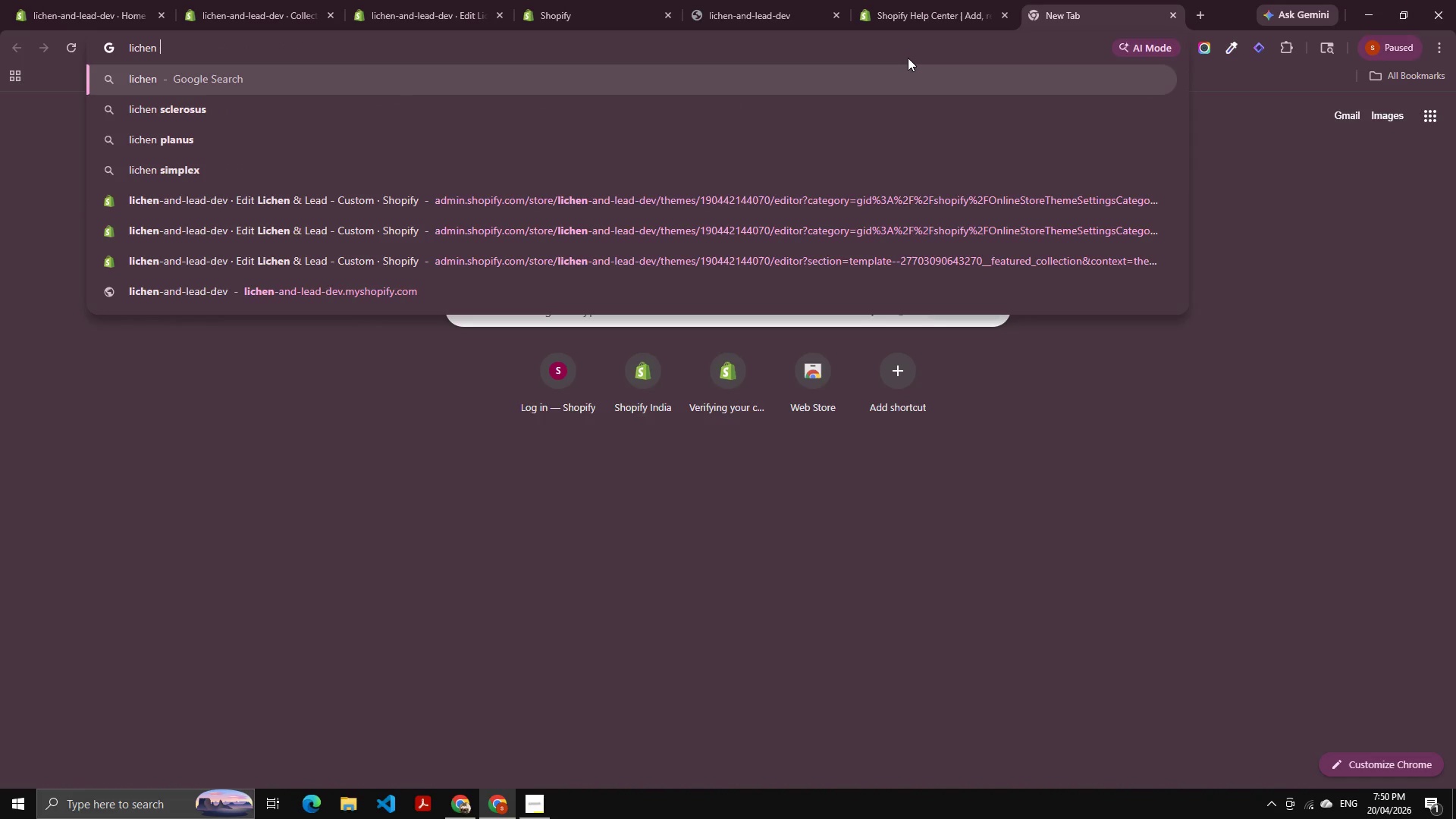 
key(Enter)
 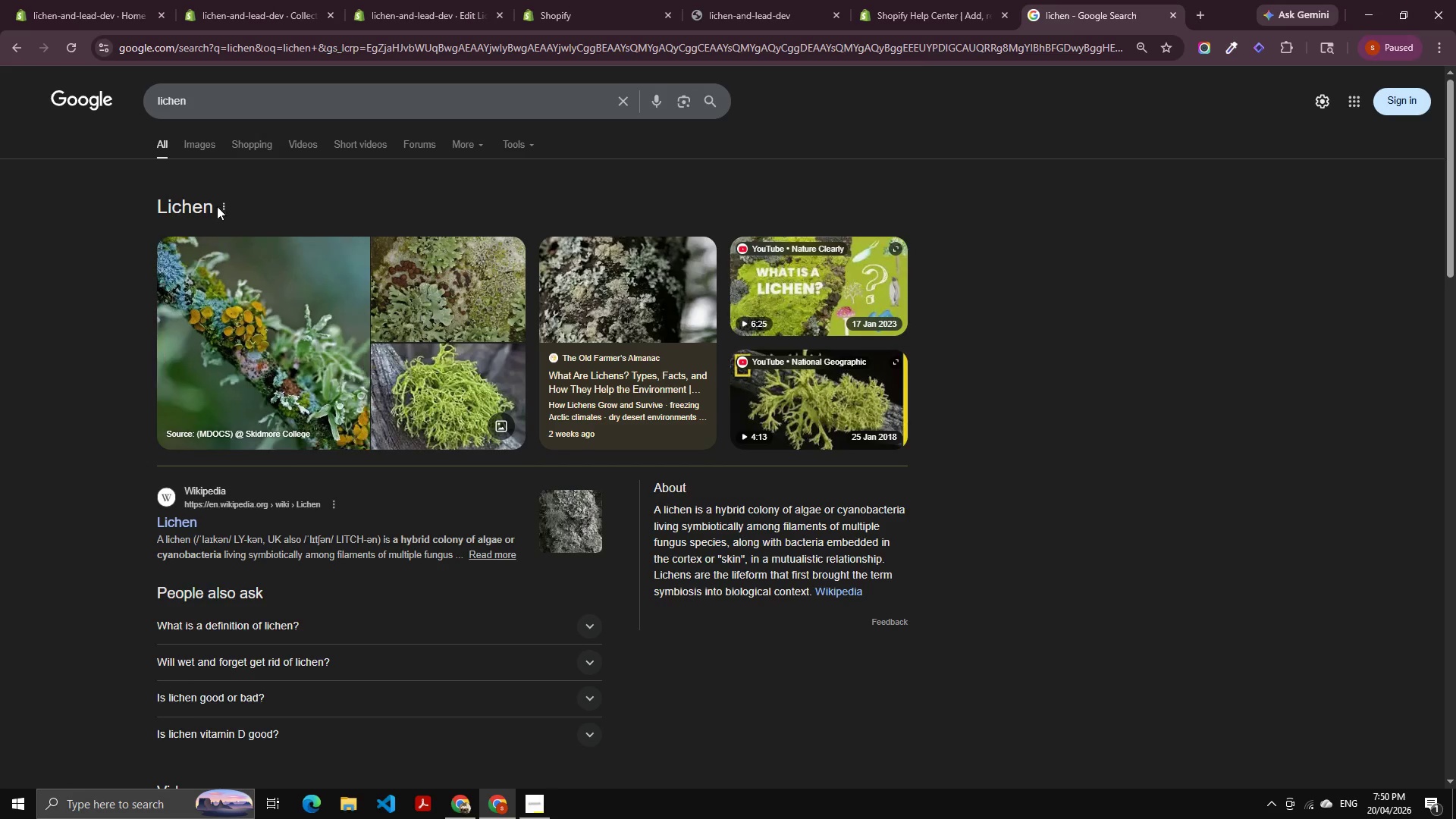 
type( logo)
 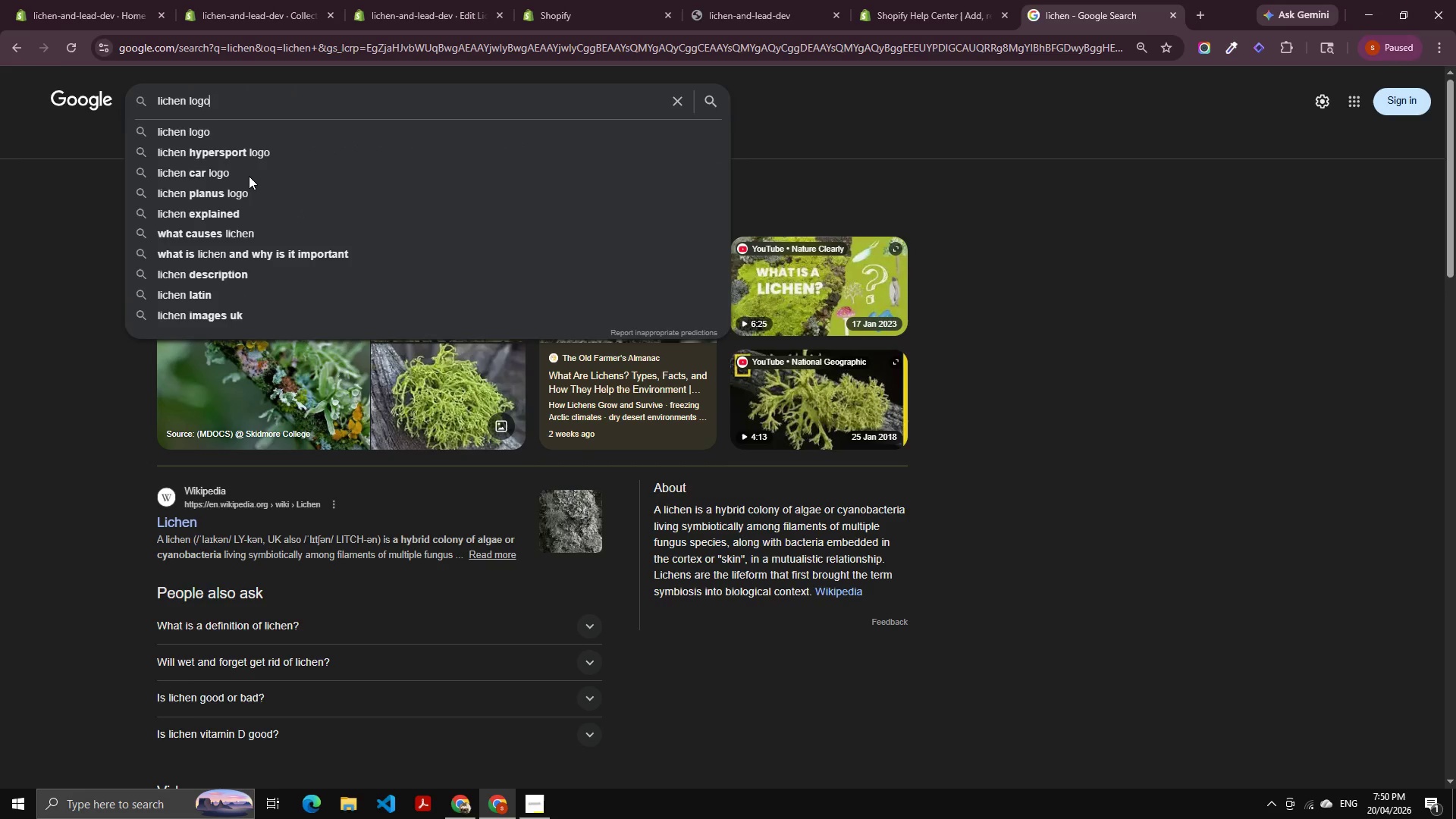 
key(Enter)
 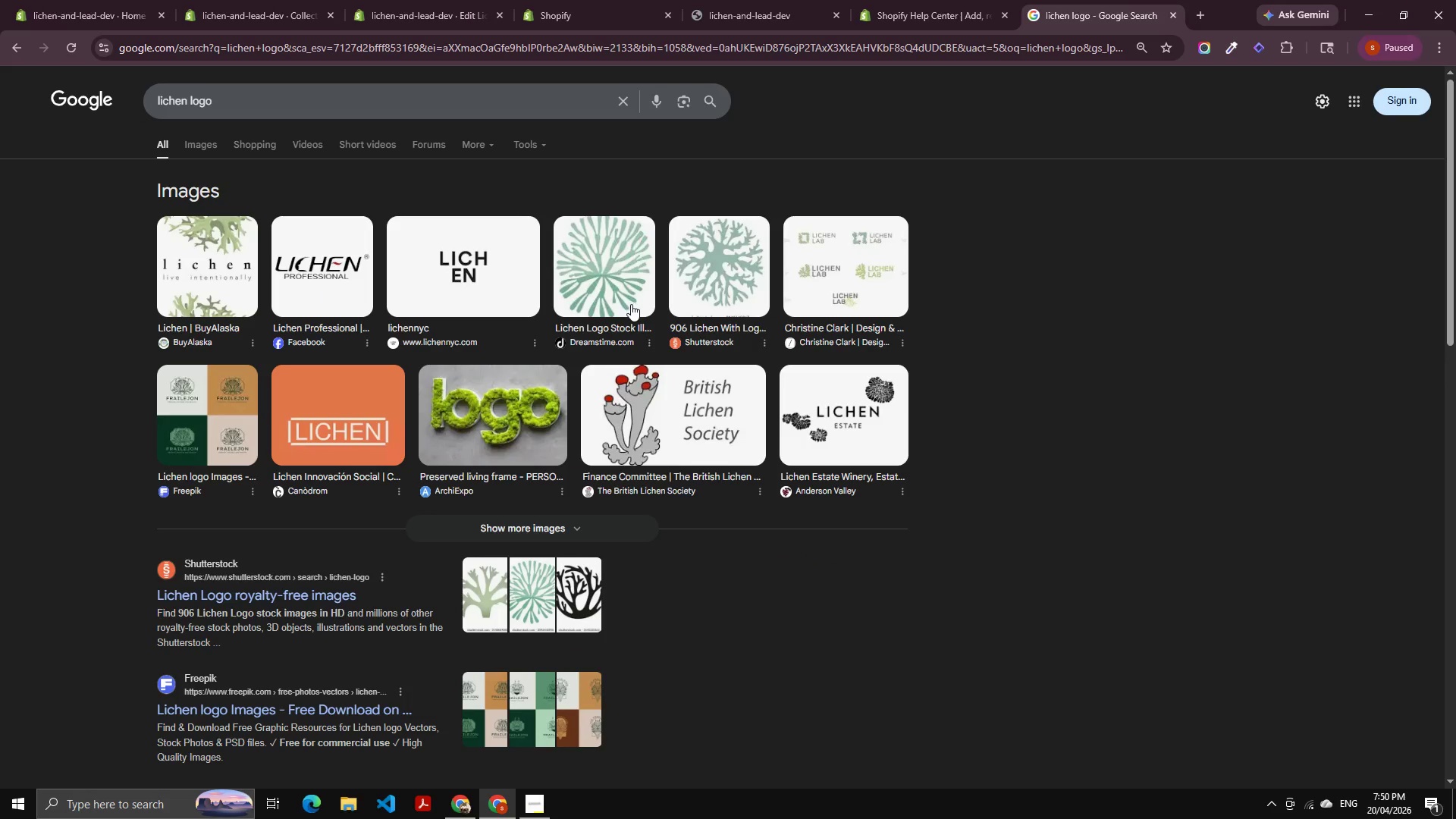 
wait(6.0)
 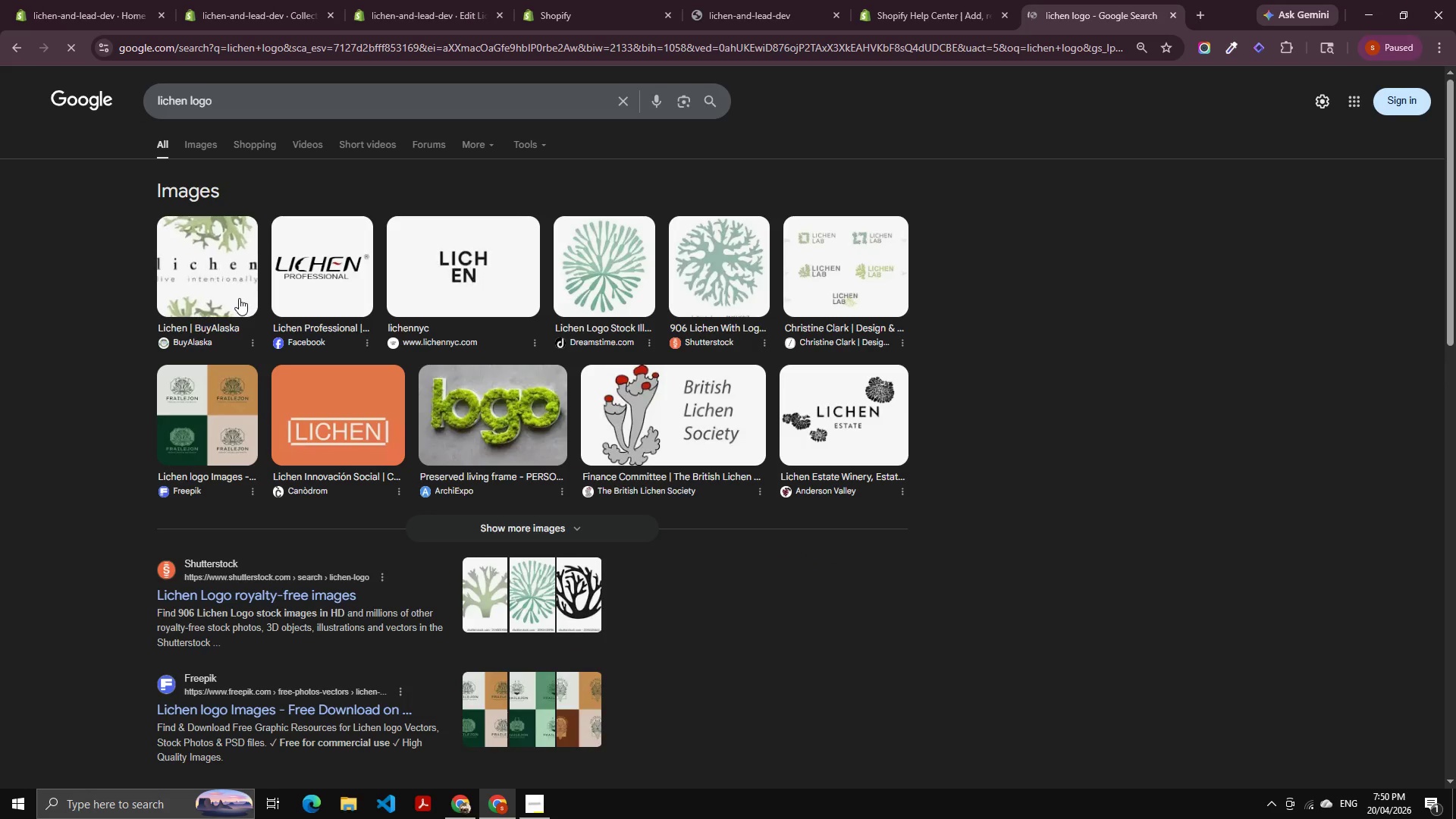 
left_click([629, 282])
 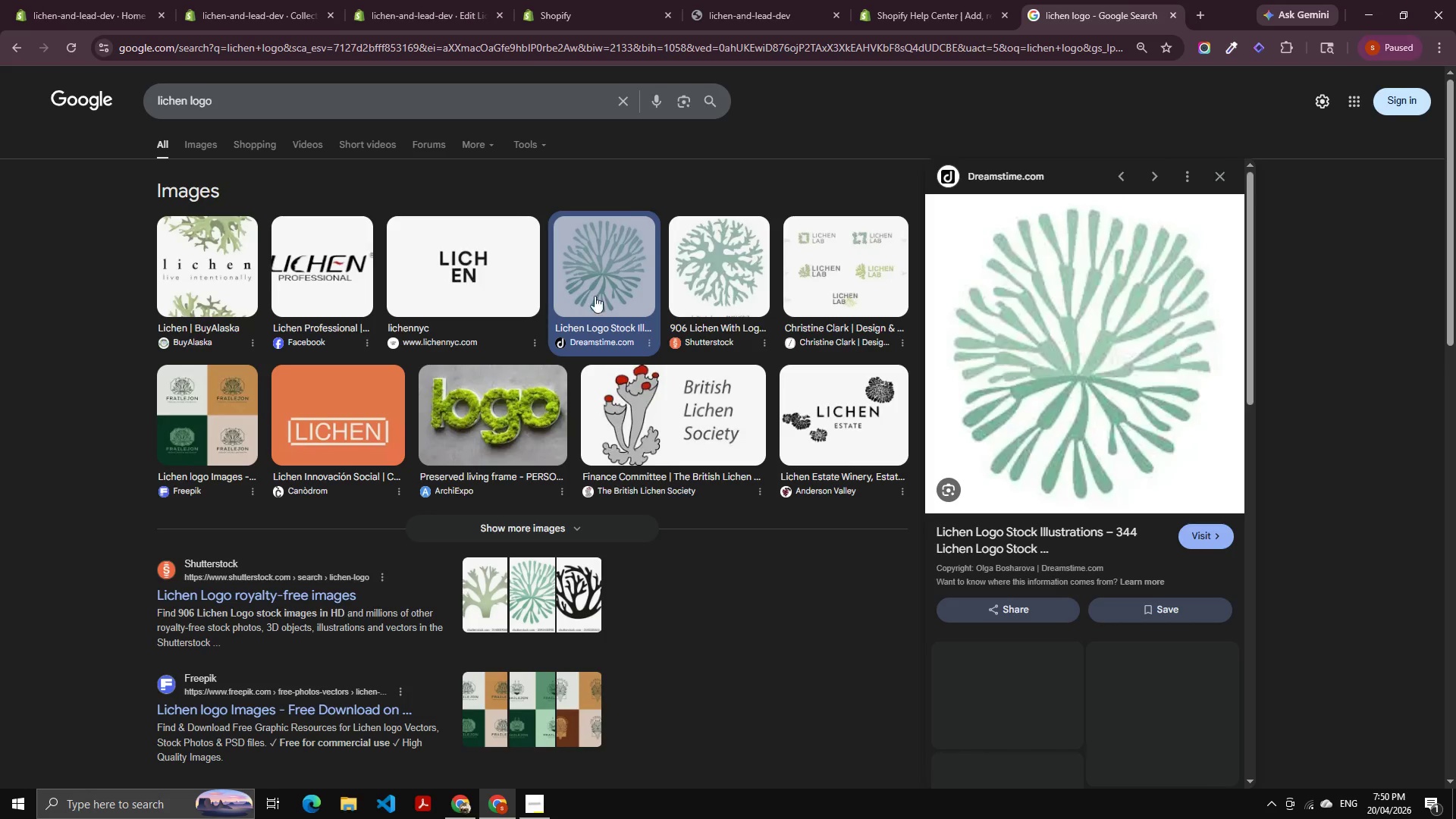 
scroll: coordinate [1021, 441], scroll_direction: down, amount: 20.0
 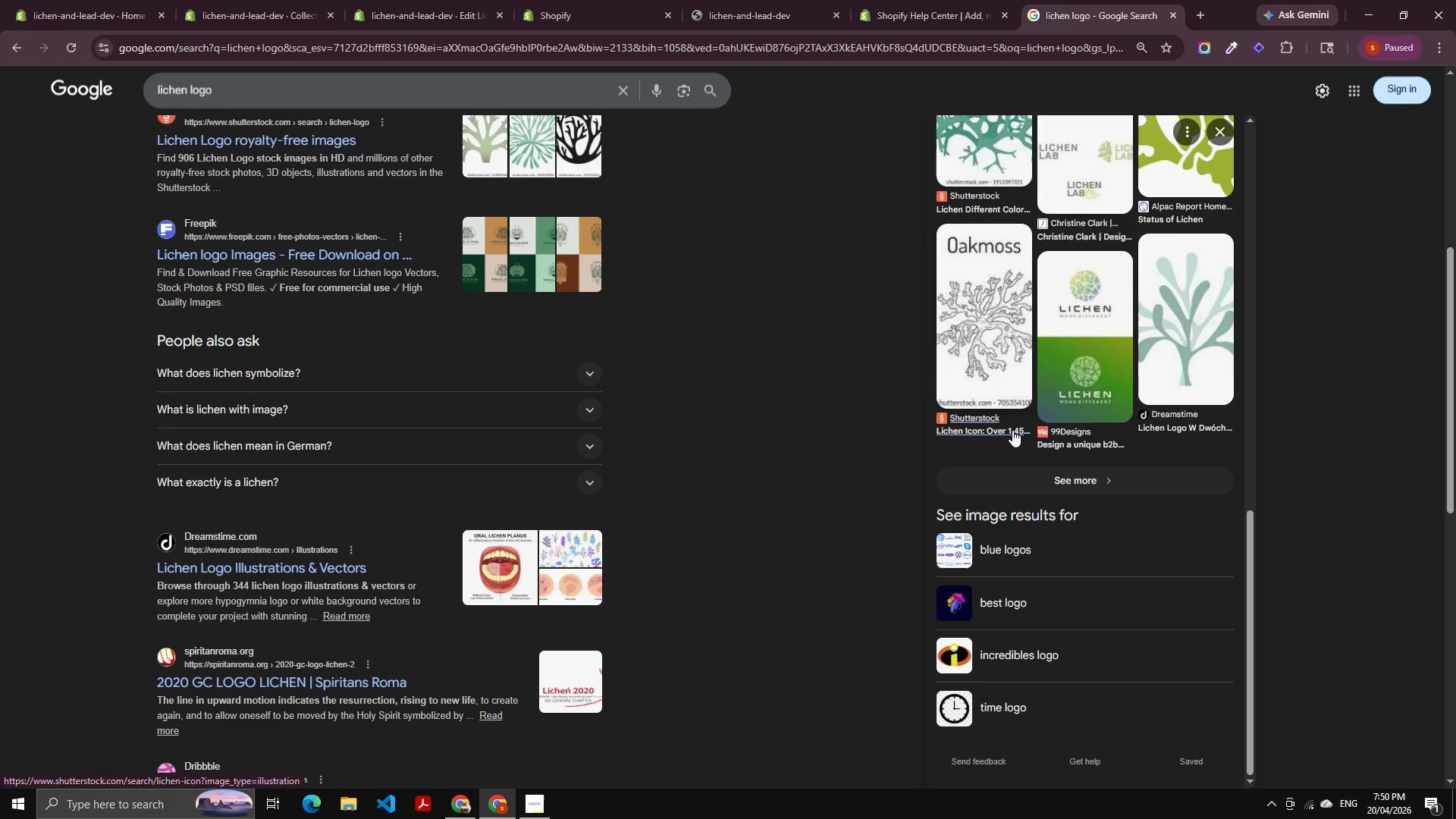 
scroll: coordinate [1012, 425], scroll_direction: up, amount: 7.0
 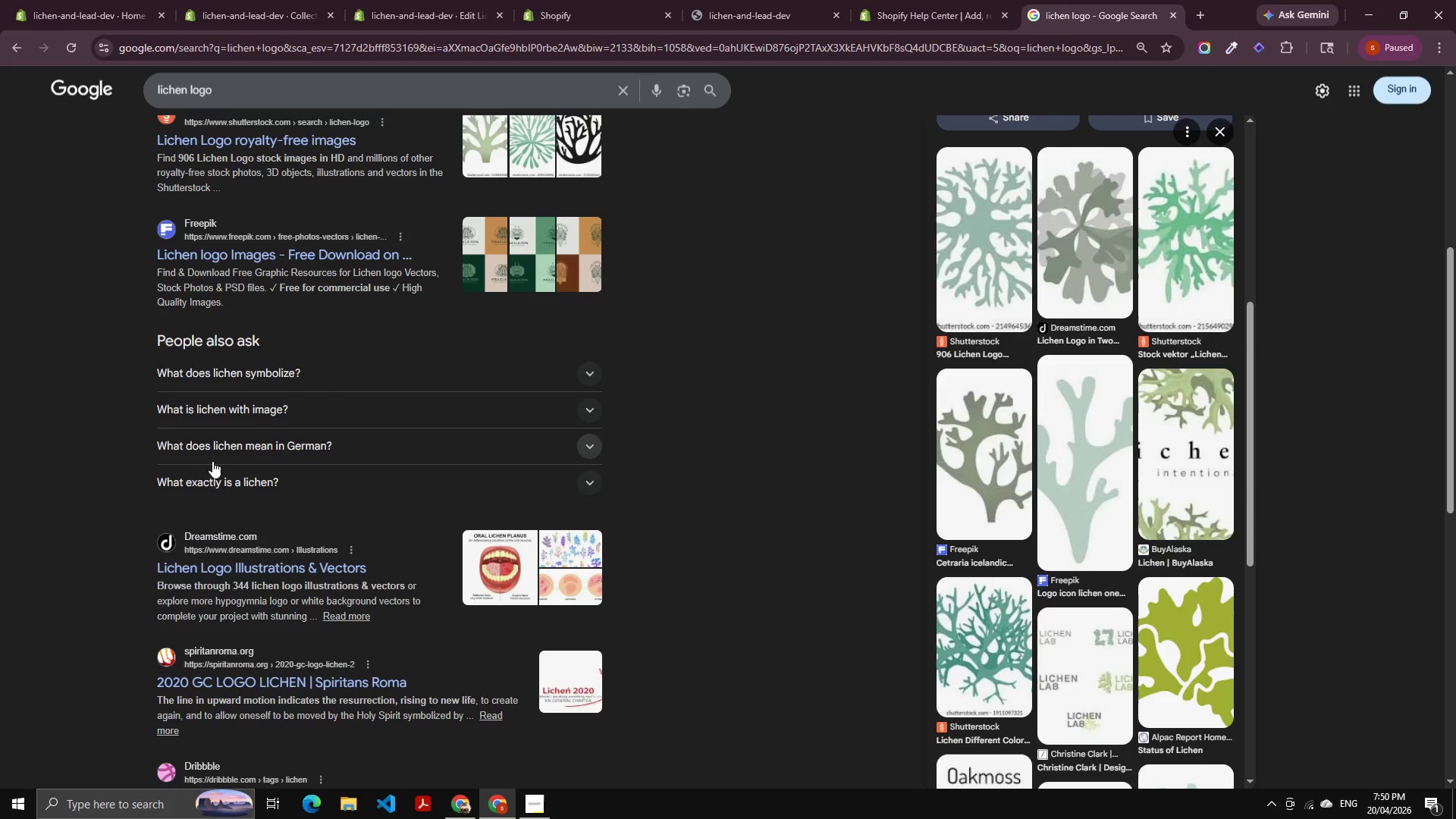 
scroll: coordinate [217, 563], scroll_direction: down, amount: 2.0
 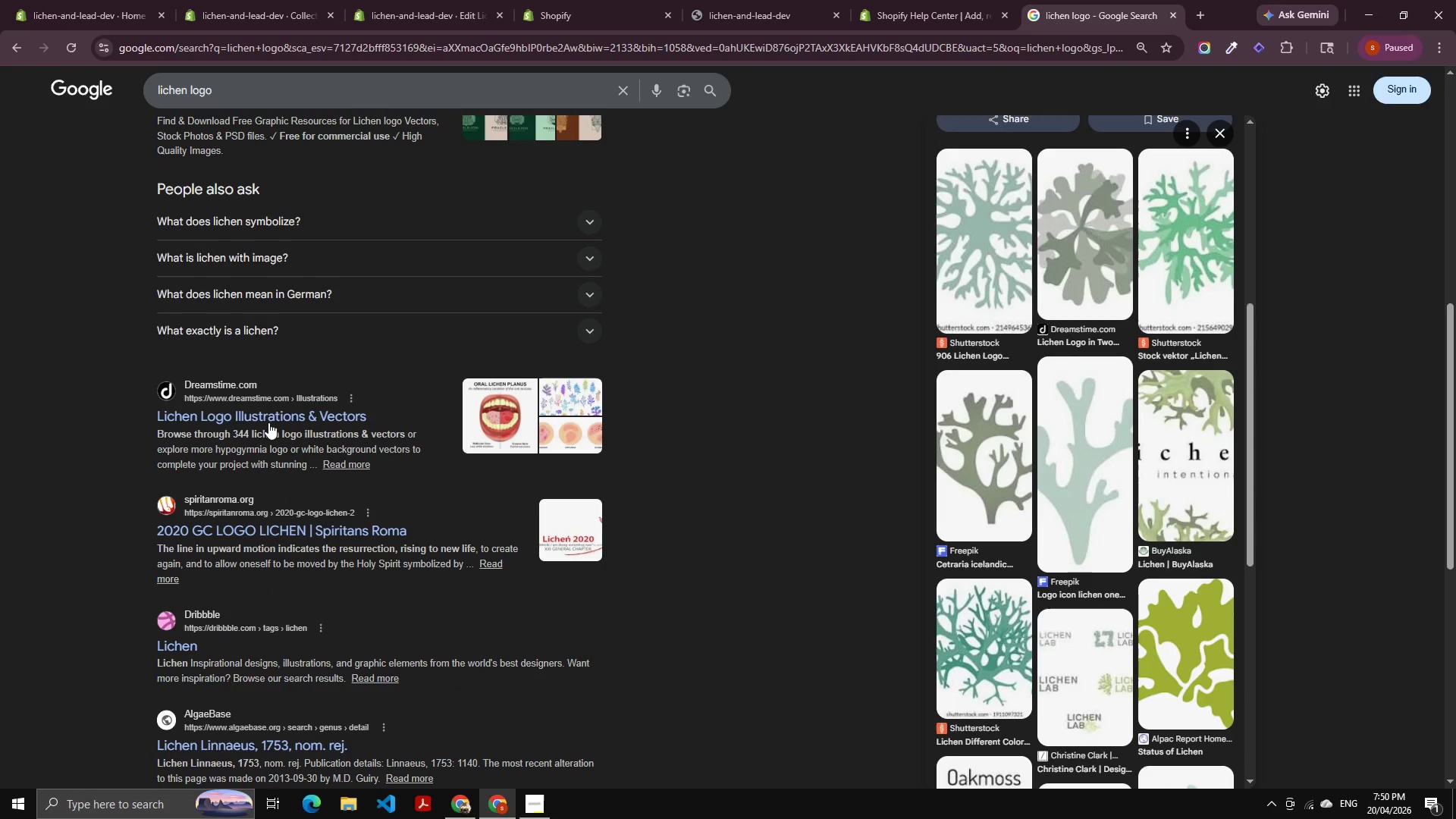 
left_click([268, 422])
 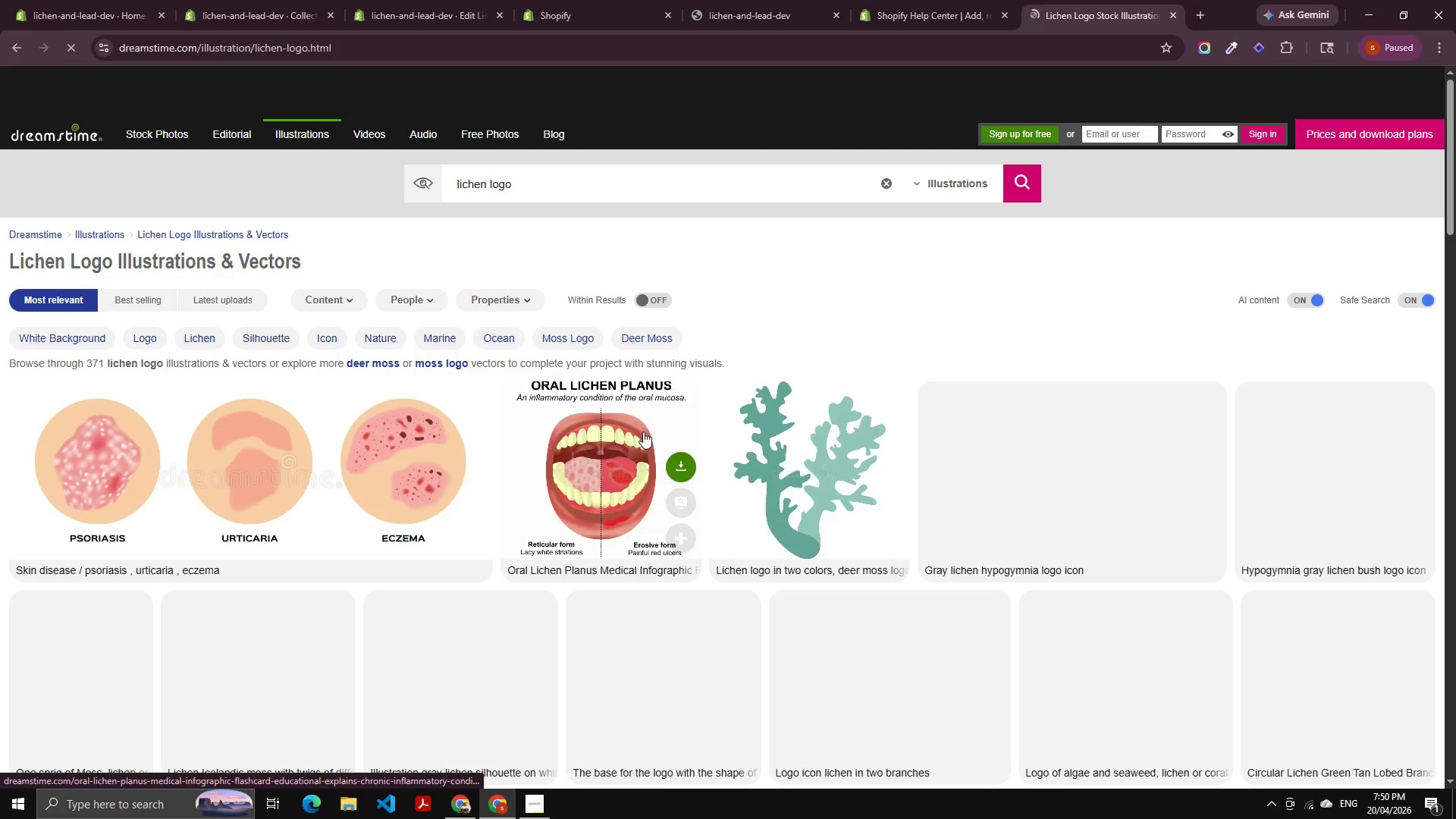 
scroll: coordinate [413, 461], scroll_direction: down, amount: 6.0
 